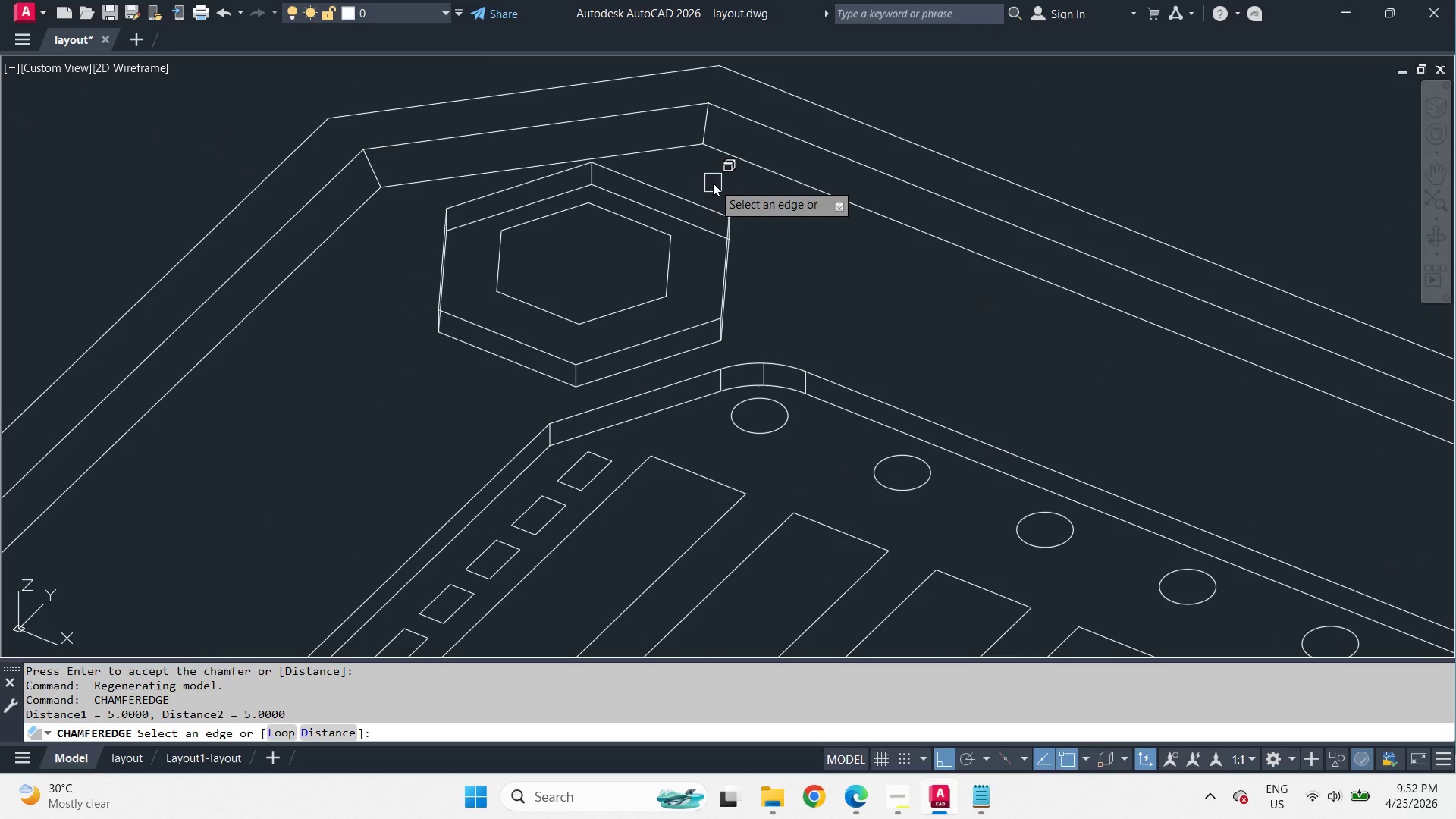 
key(L)
 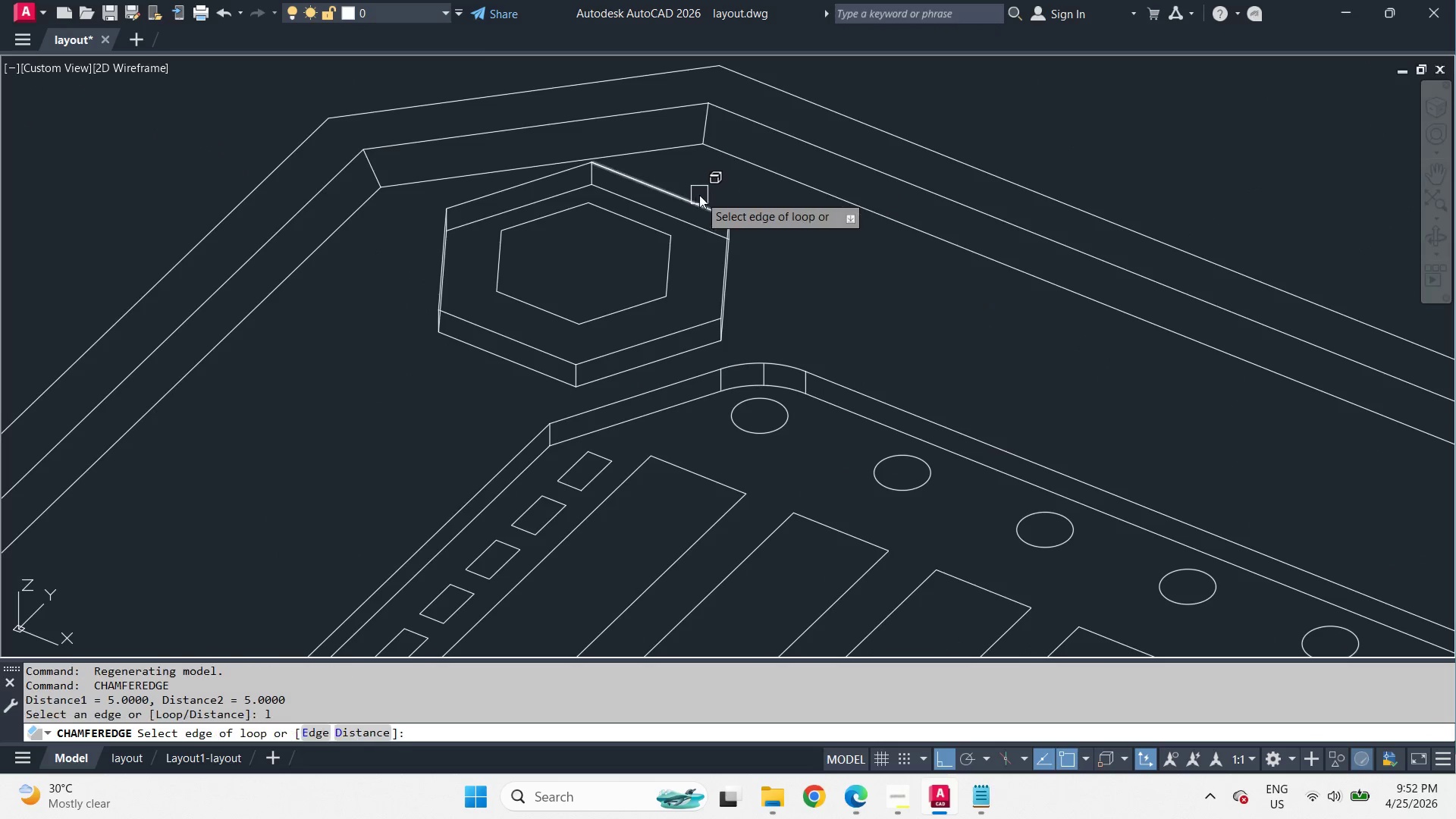 
key(Space)
 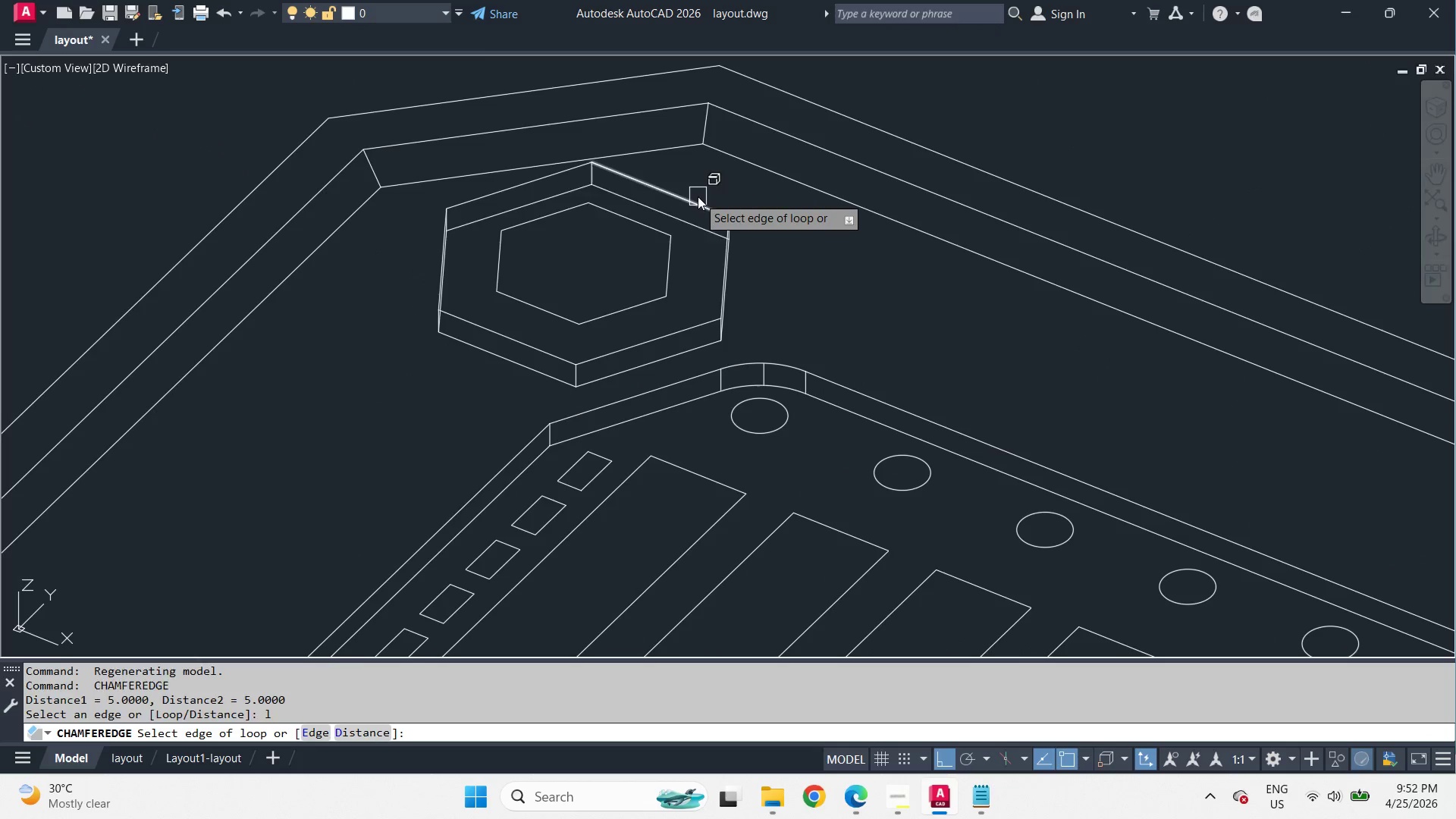 
left_click([698, 196])
 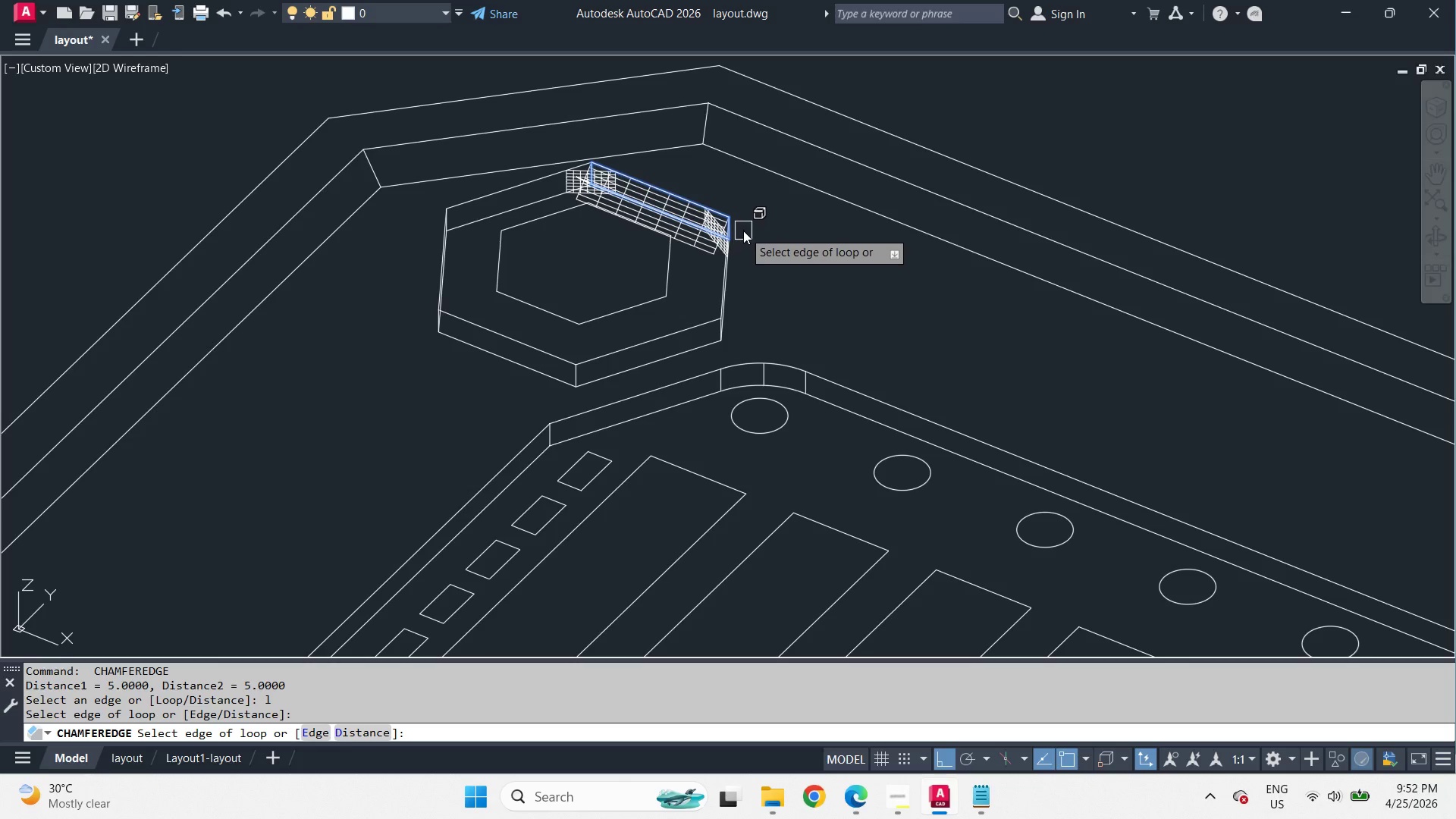 
scroll: coordinate [717, 206], scroll_direction: up, amount: 2.0
 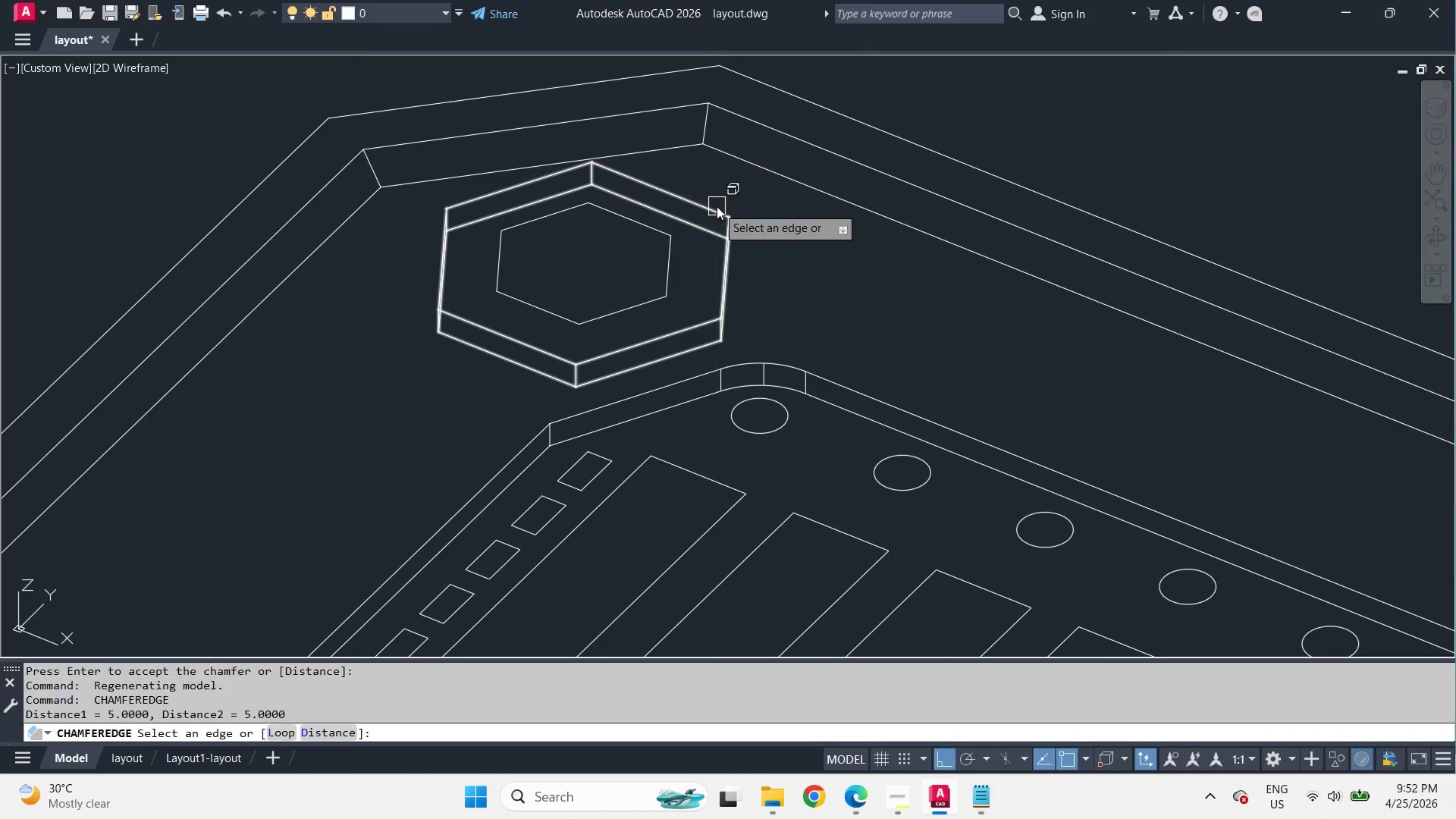 
key(Escape)
 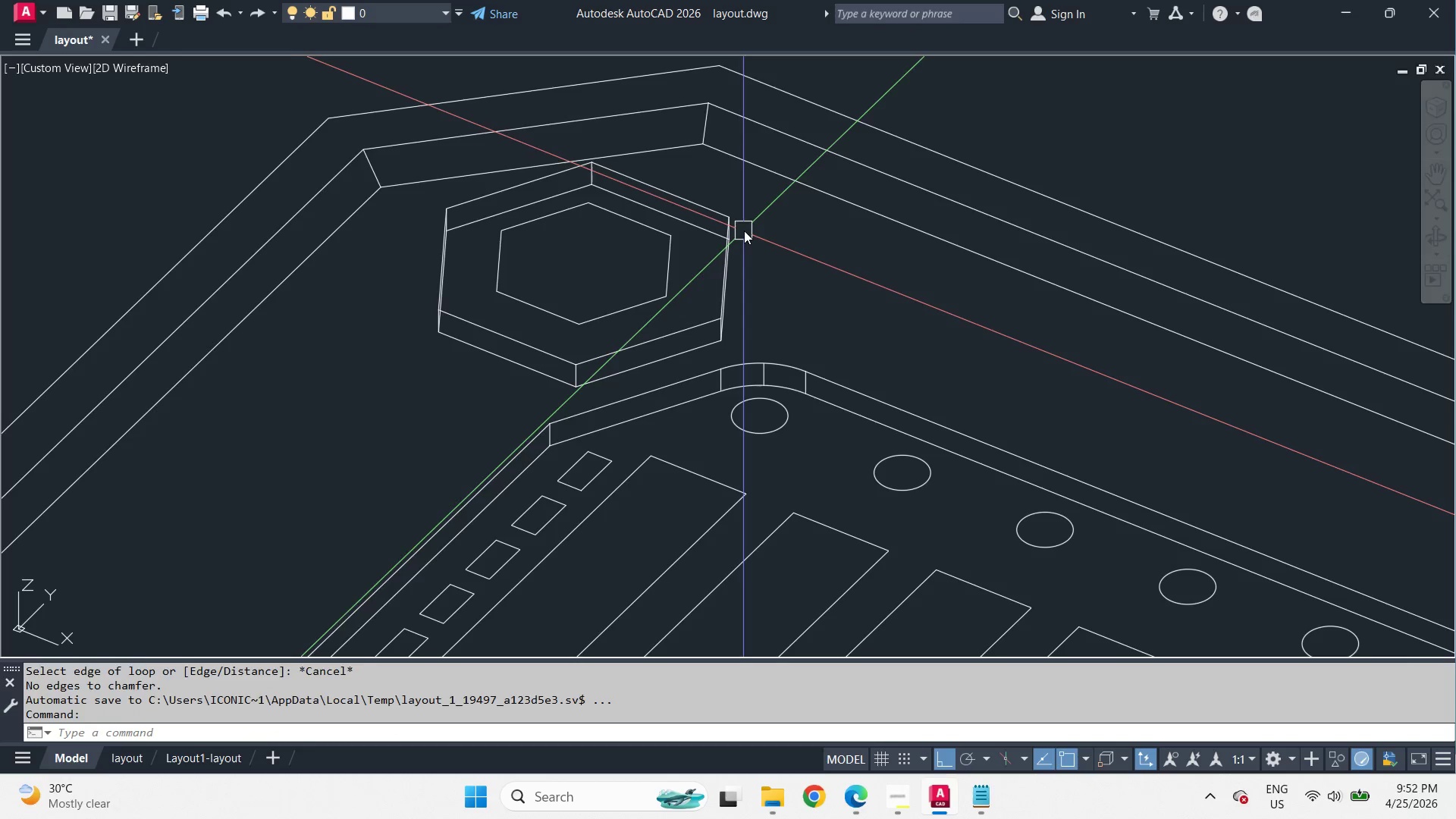 
key(Escape)
 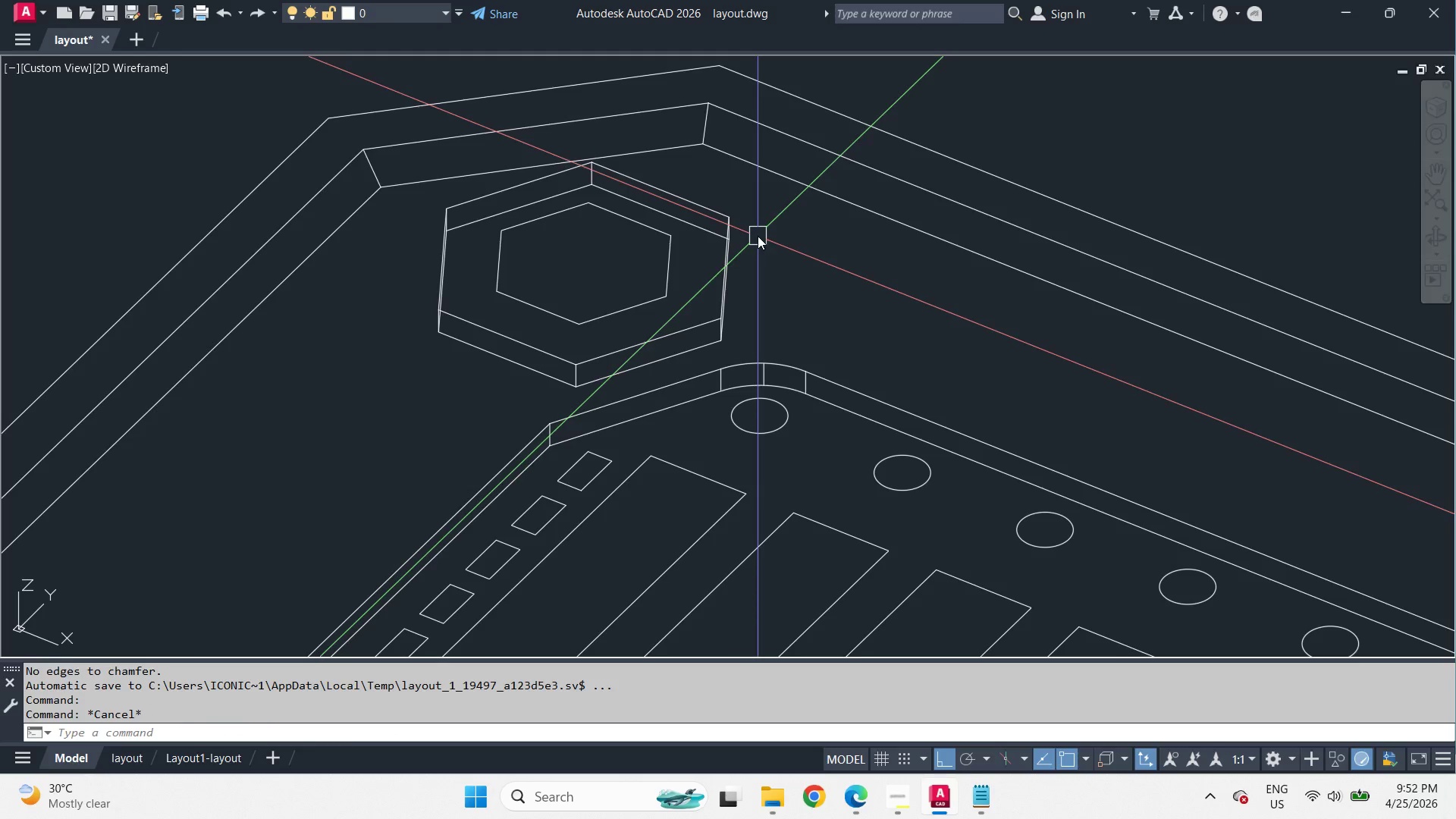 
key(Space)
 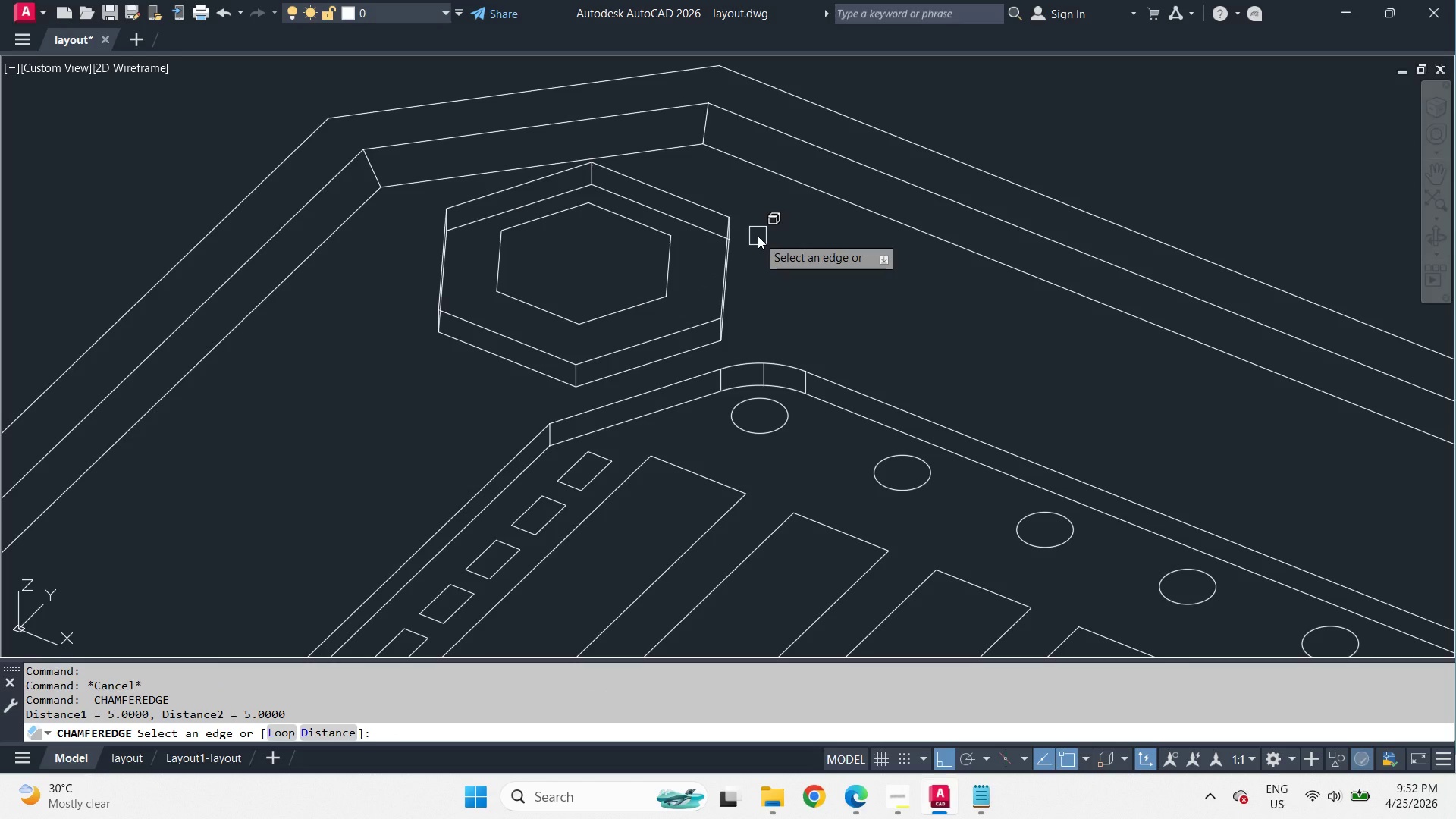 
key(L)
 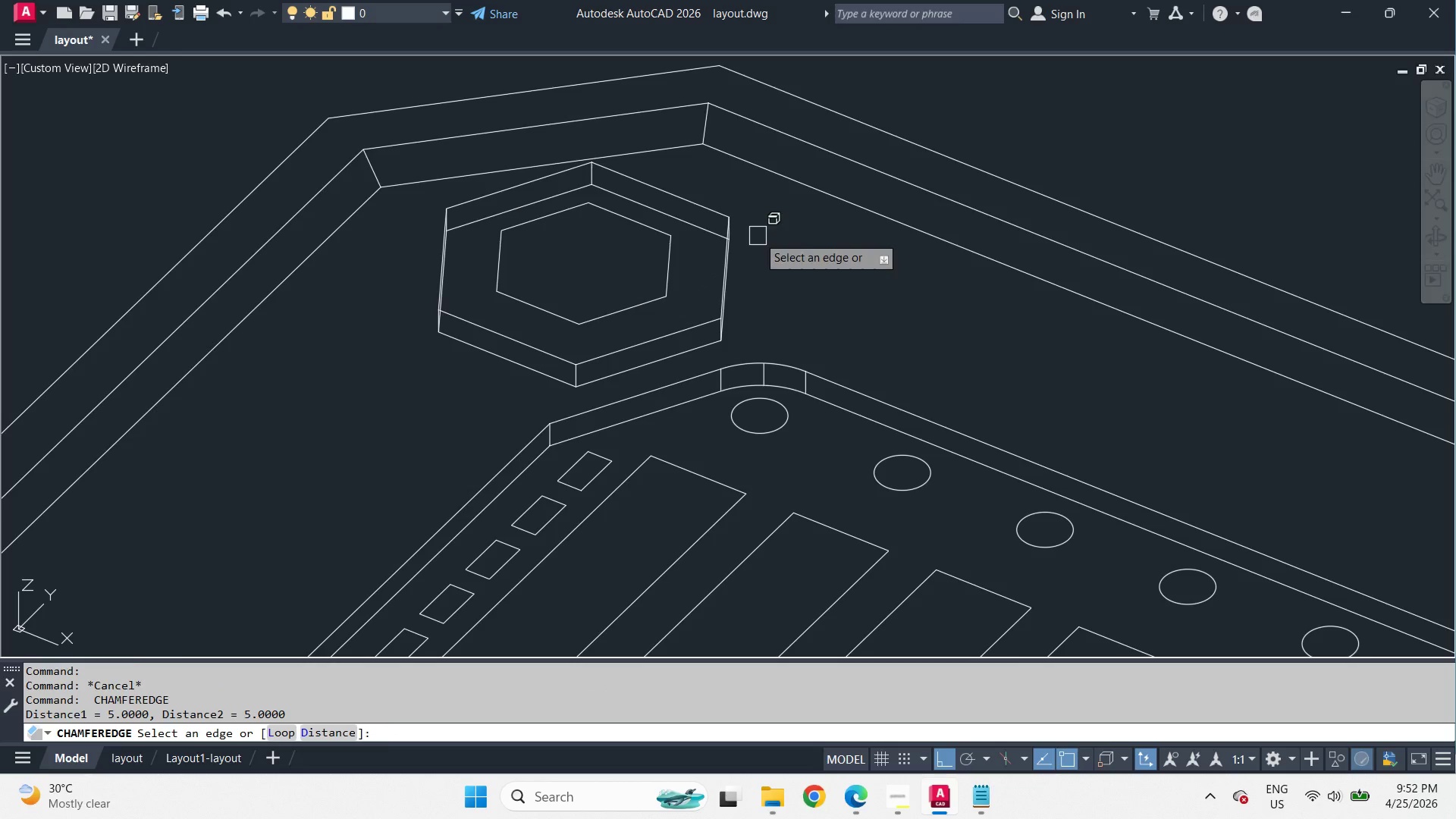 
key(Space)
 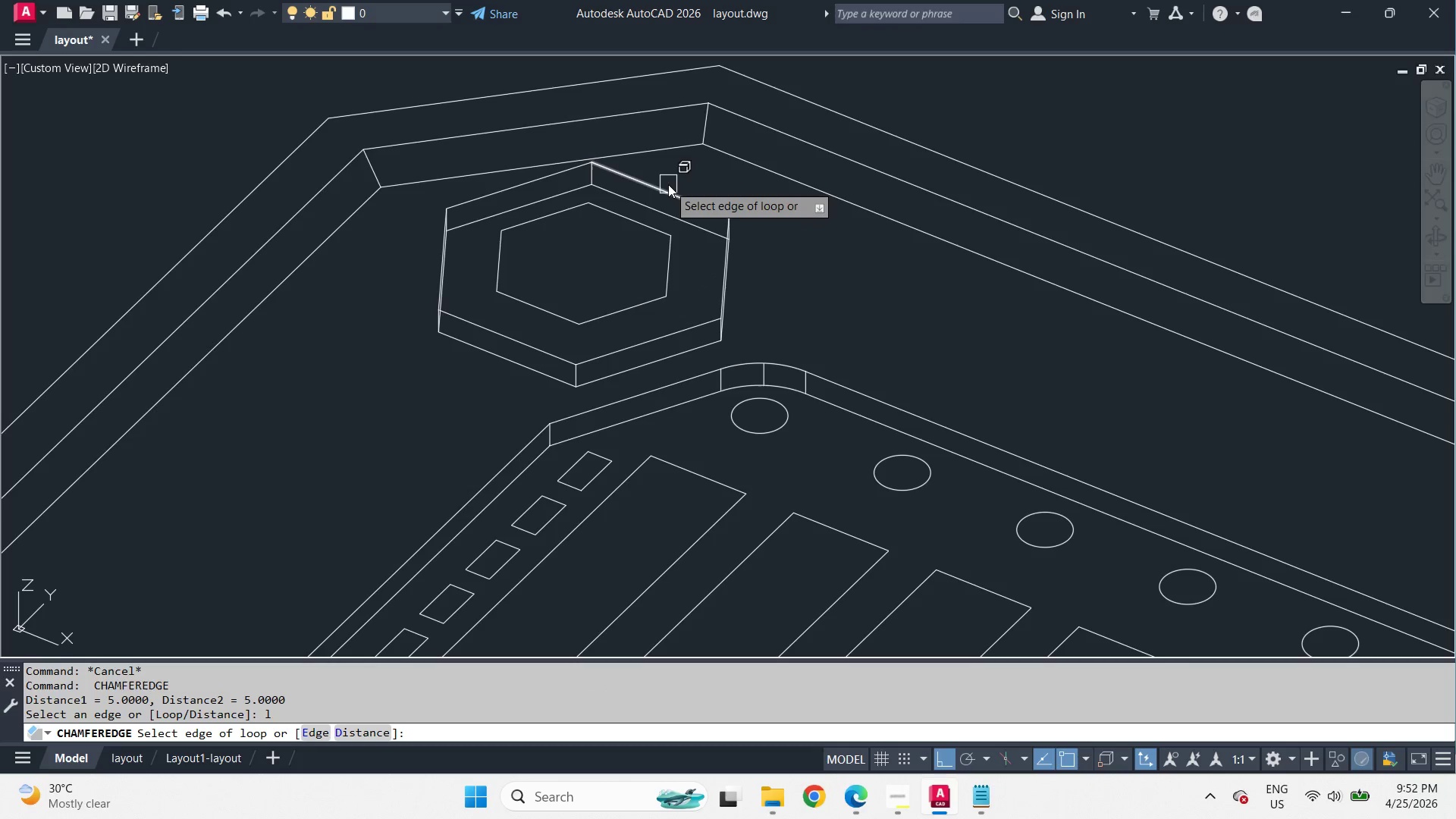 
left_click([668, 184])
 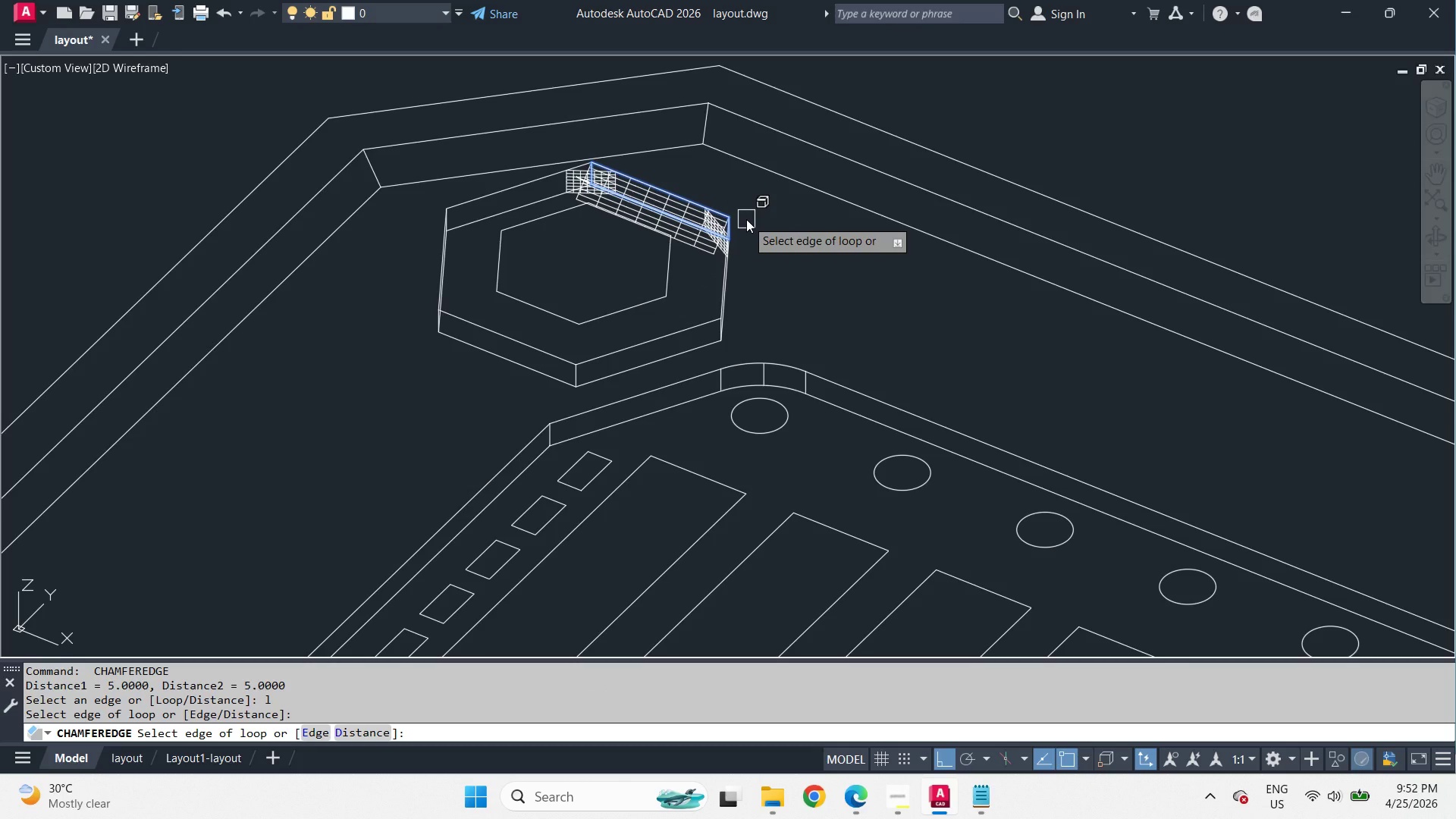 
key(Escape)
 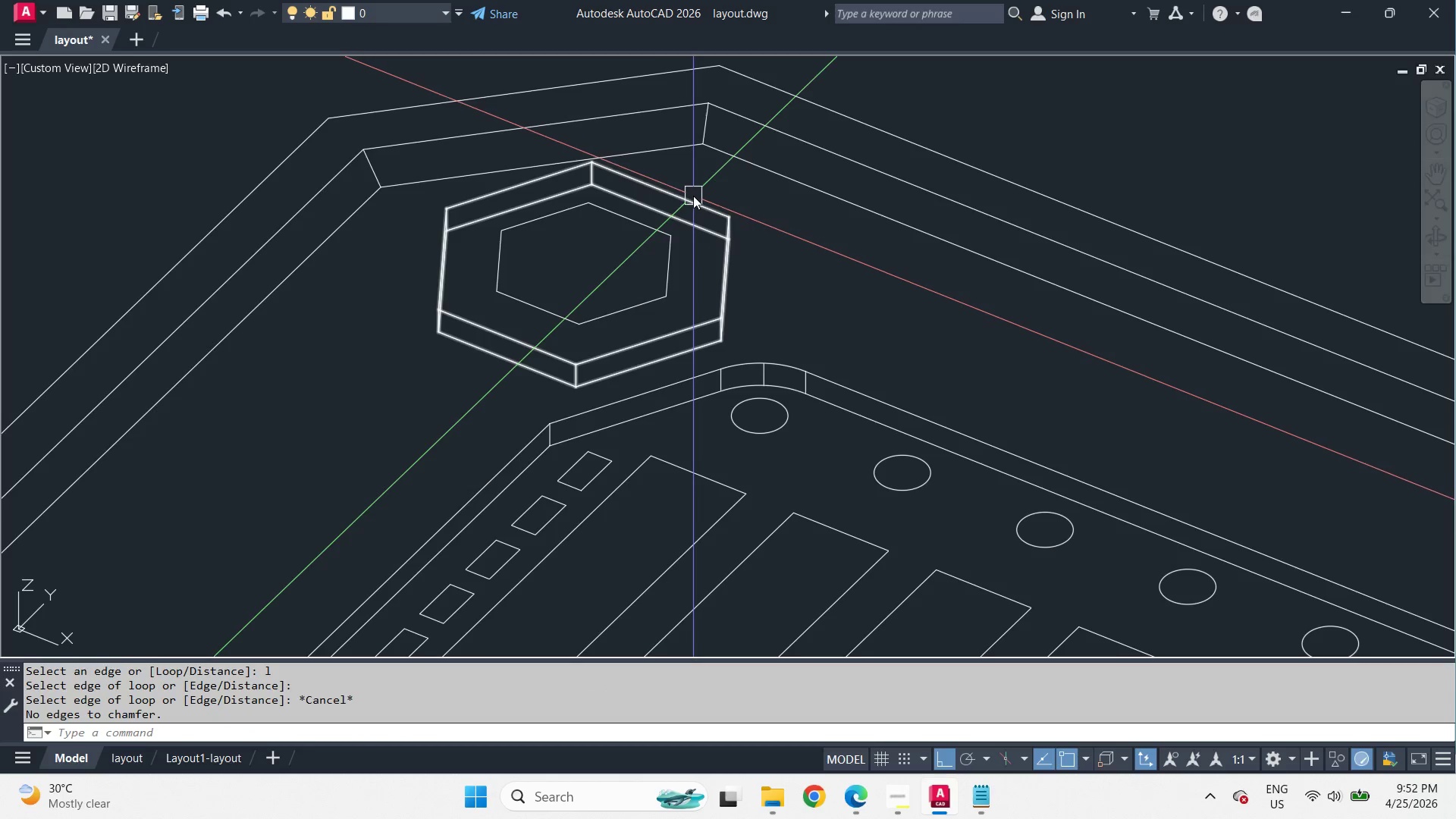 
left_click([693, 196])
 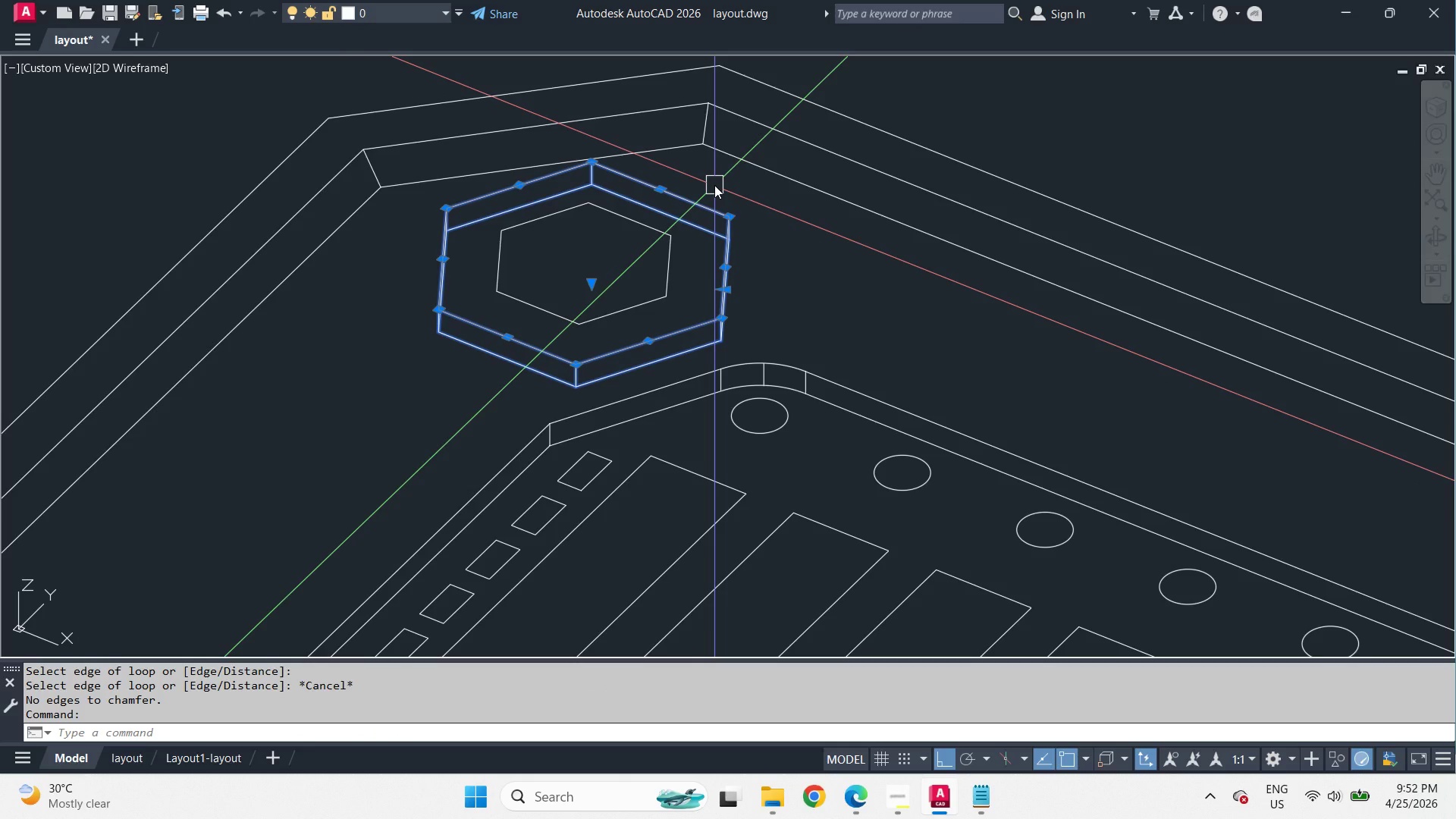 
key(Escape)
type(cha)
 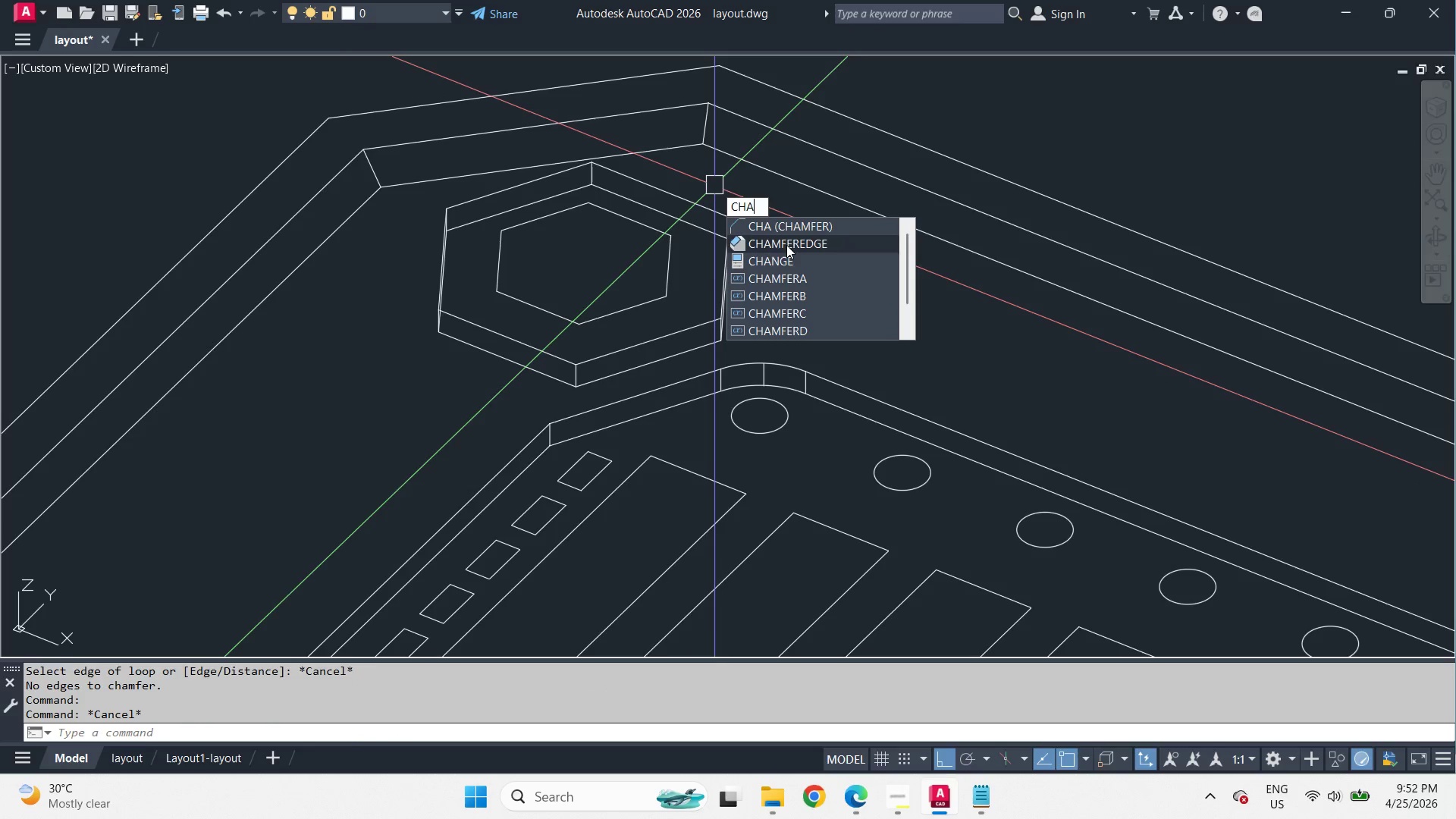 
left_click([787, 245])
 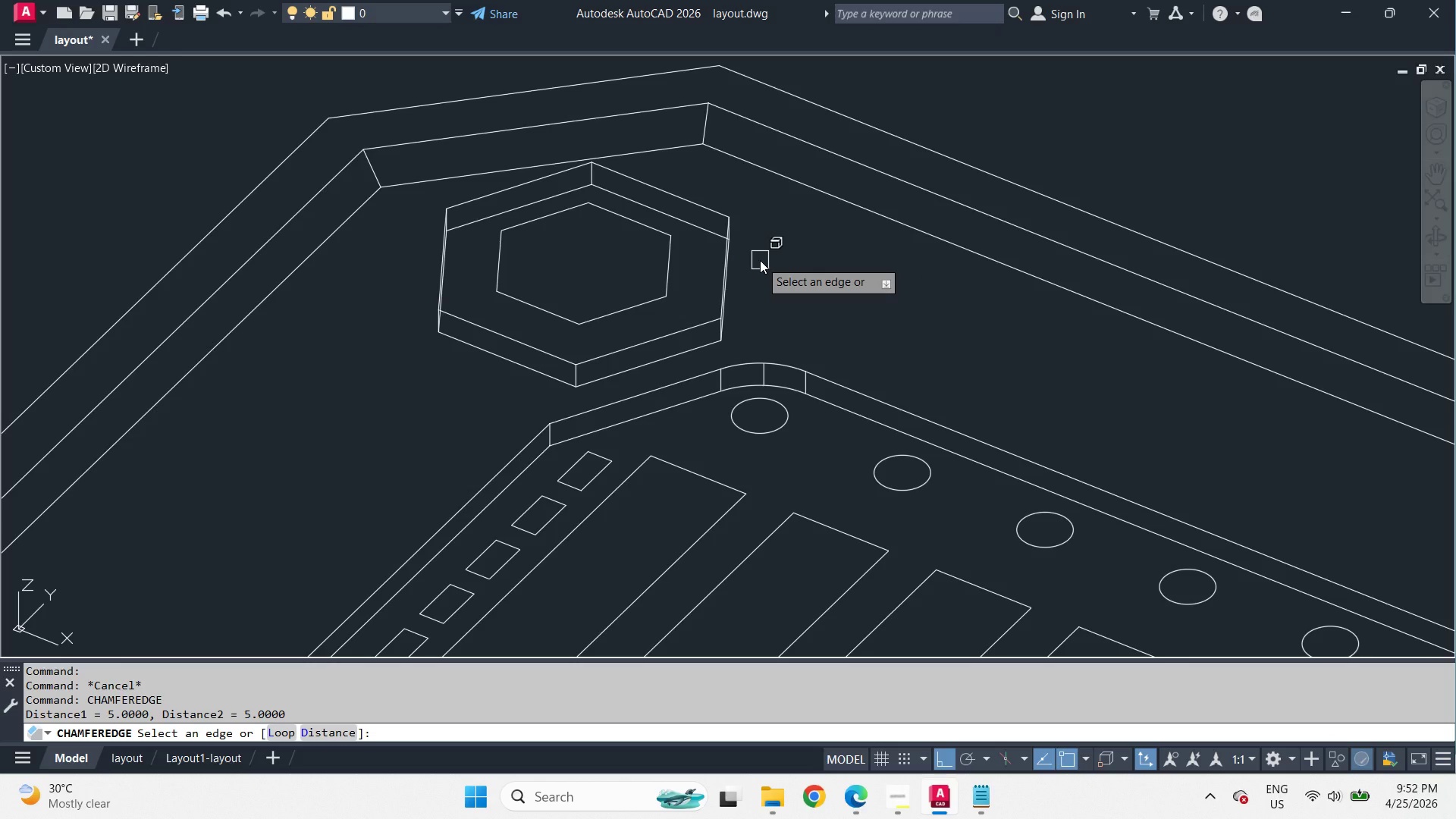 
key(L)
 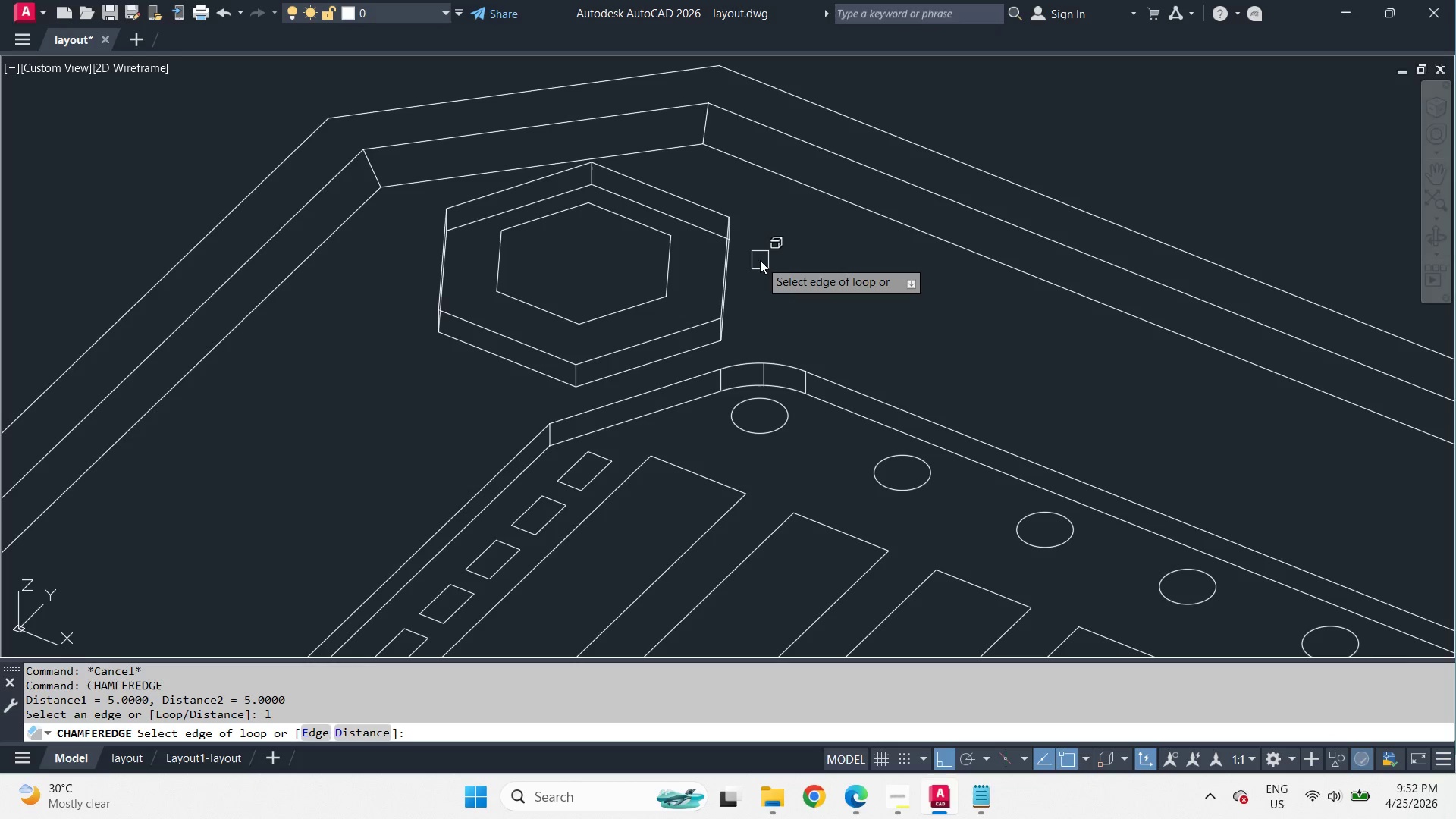 
key(Space)
 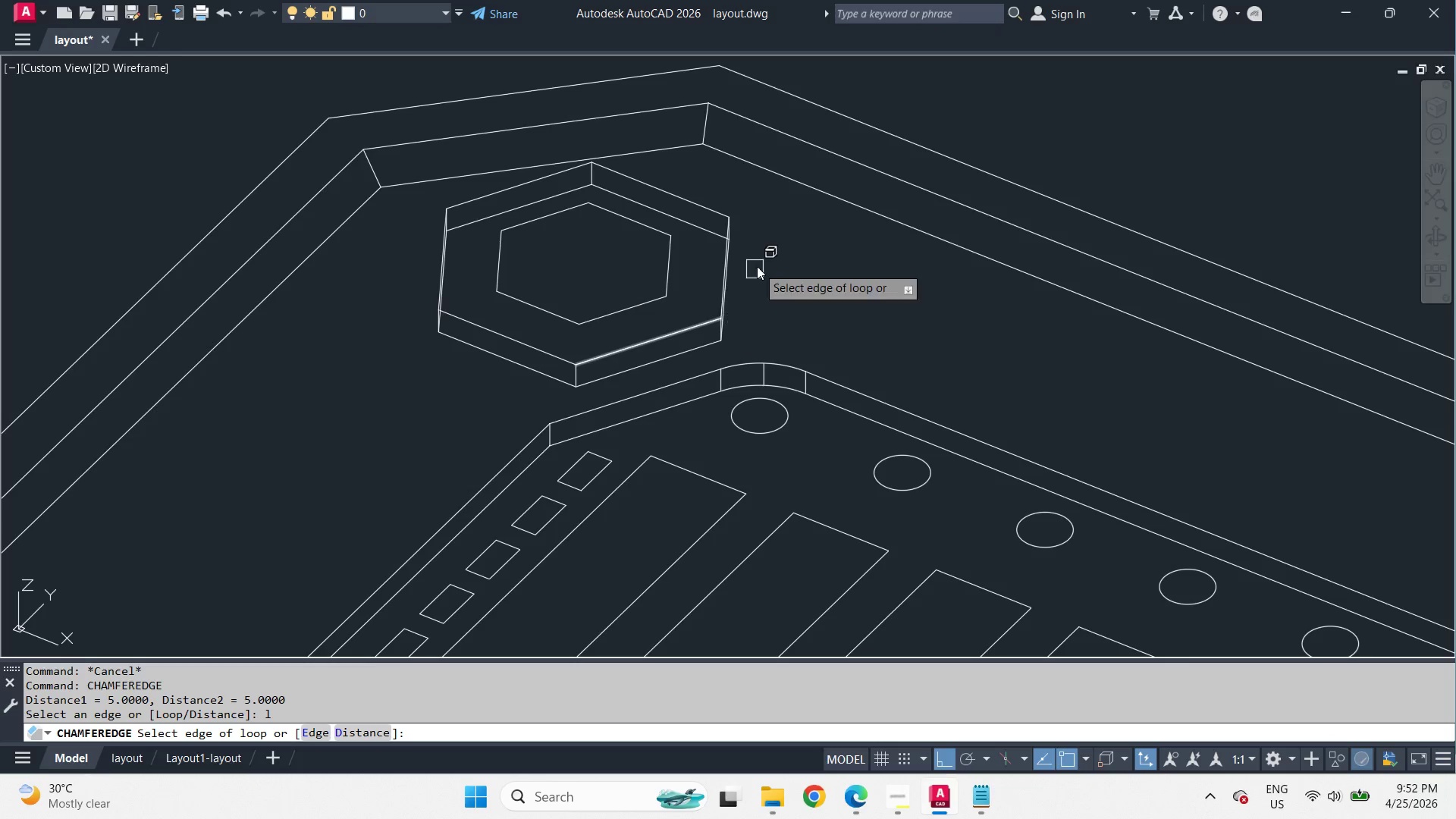 
left_click([697, 199])
 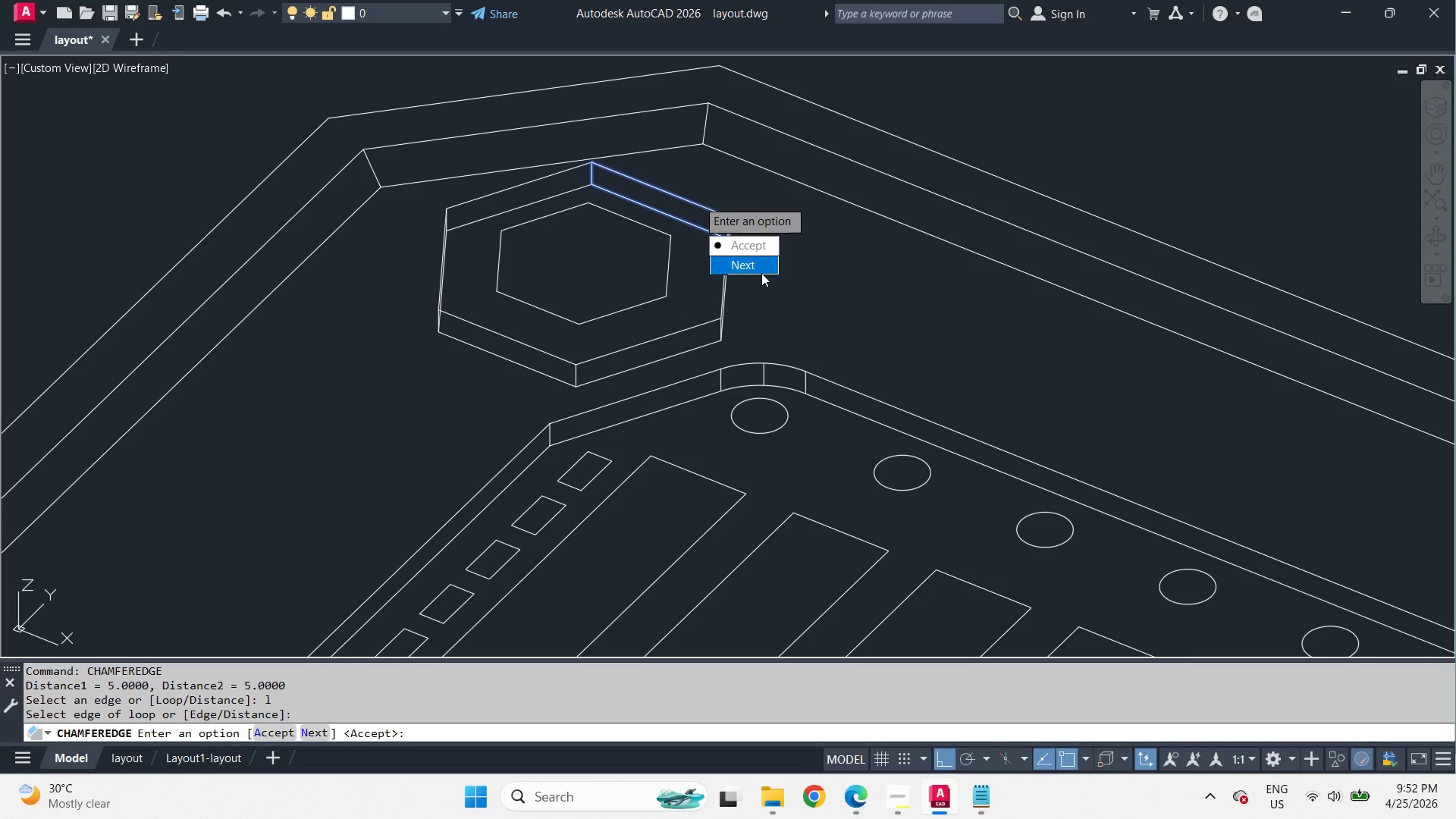 
left_click_drag(start_coordinate=[761, 272], to_coordinate=[697, 199])
 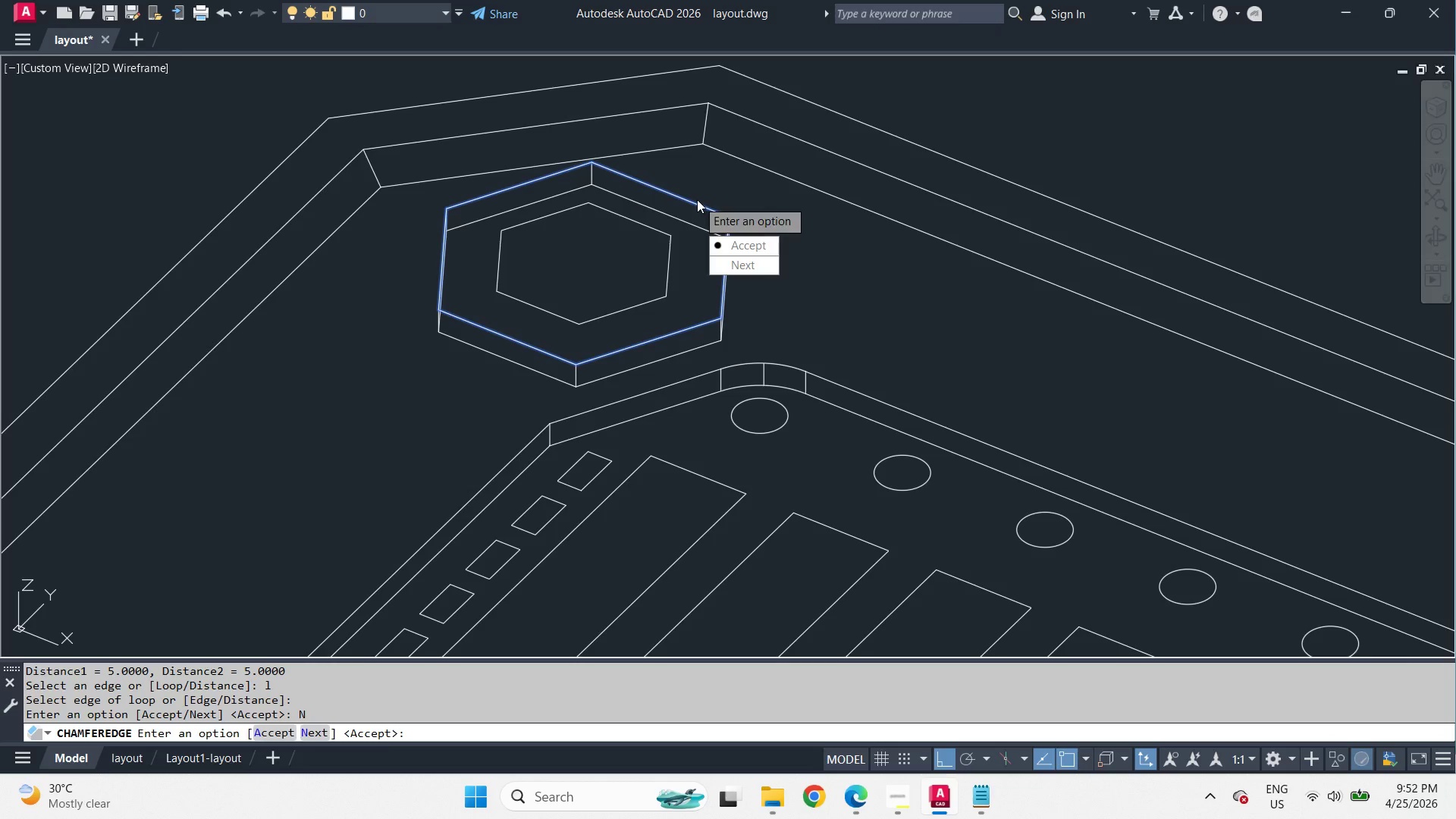 
key(Space)
 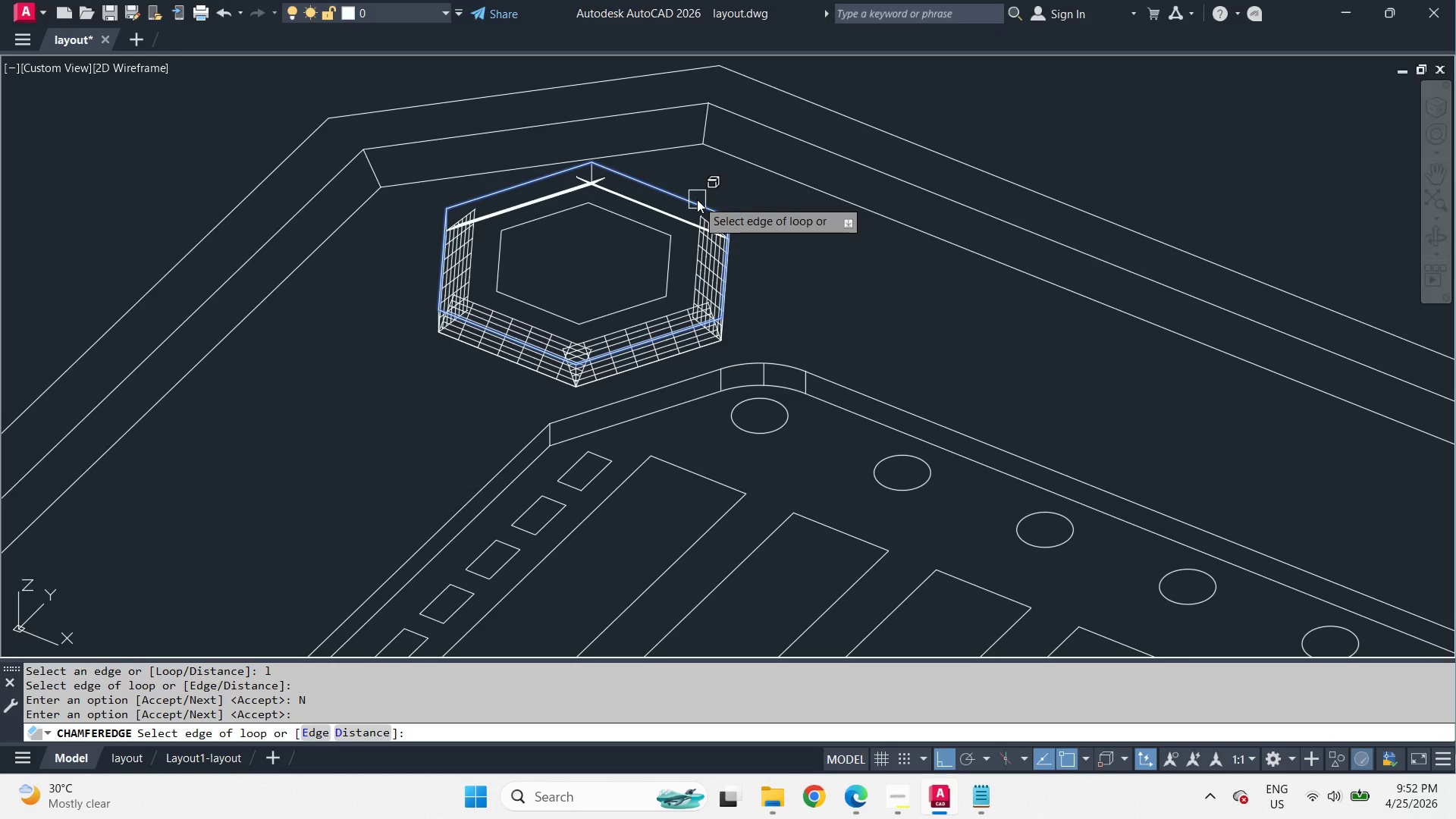 
key(Space)
 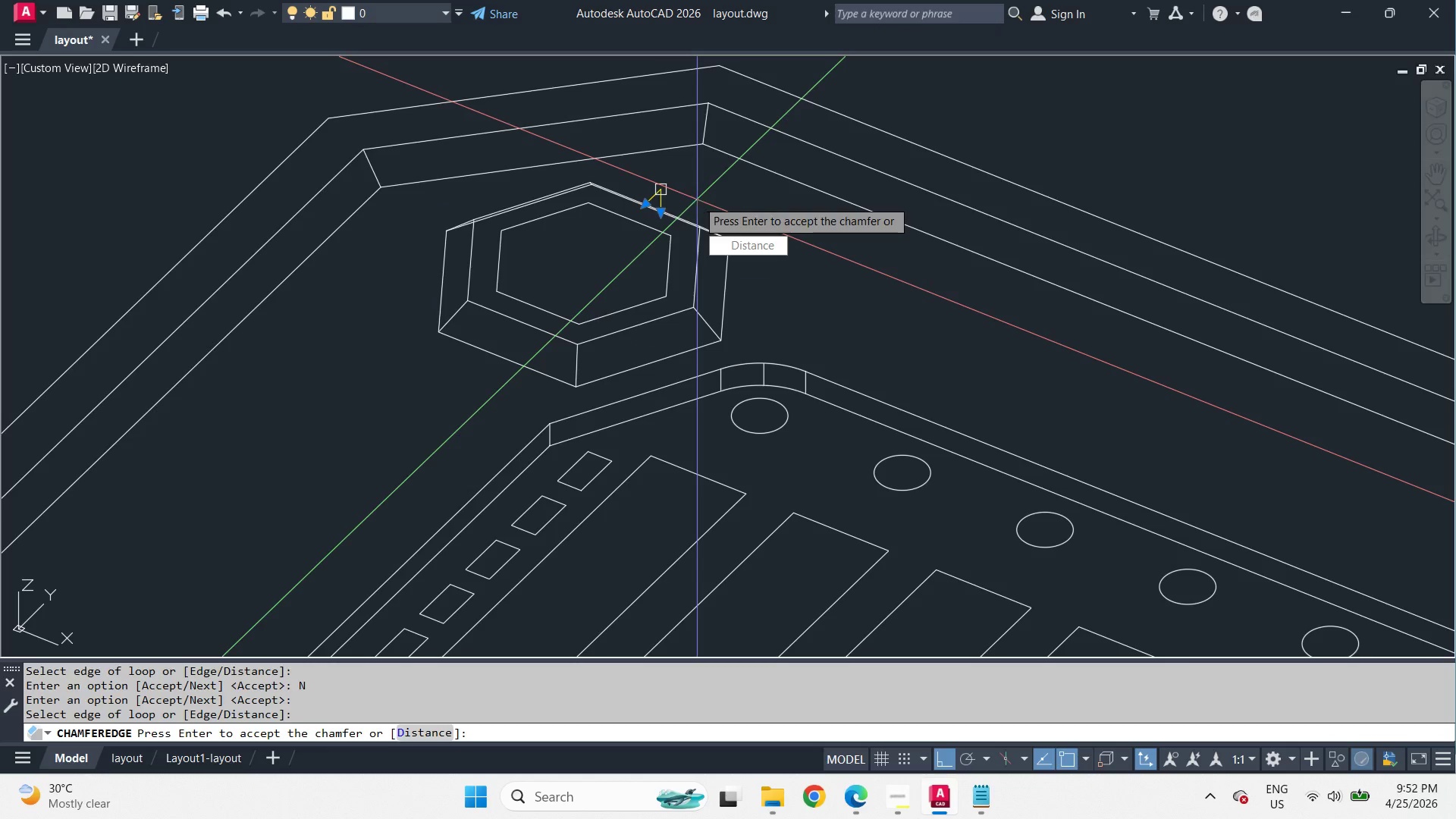 
key(Space)
 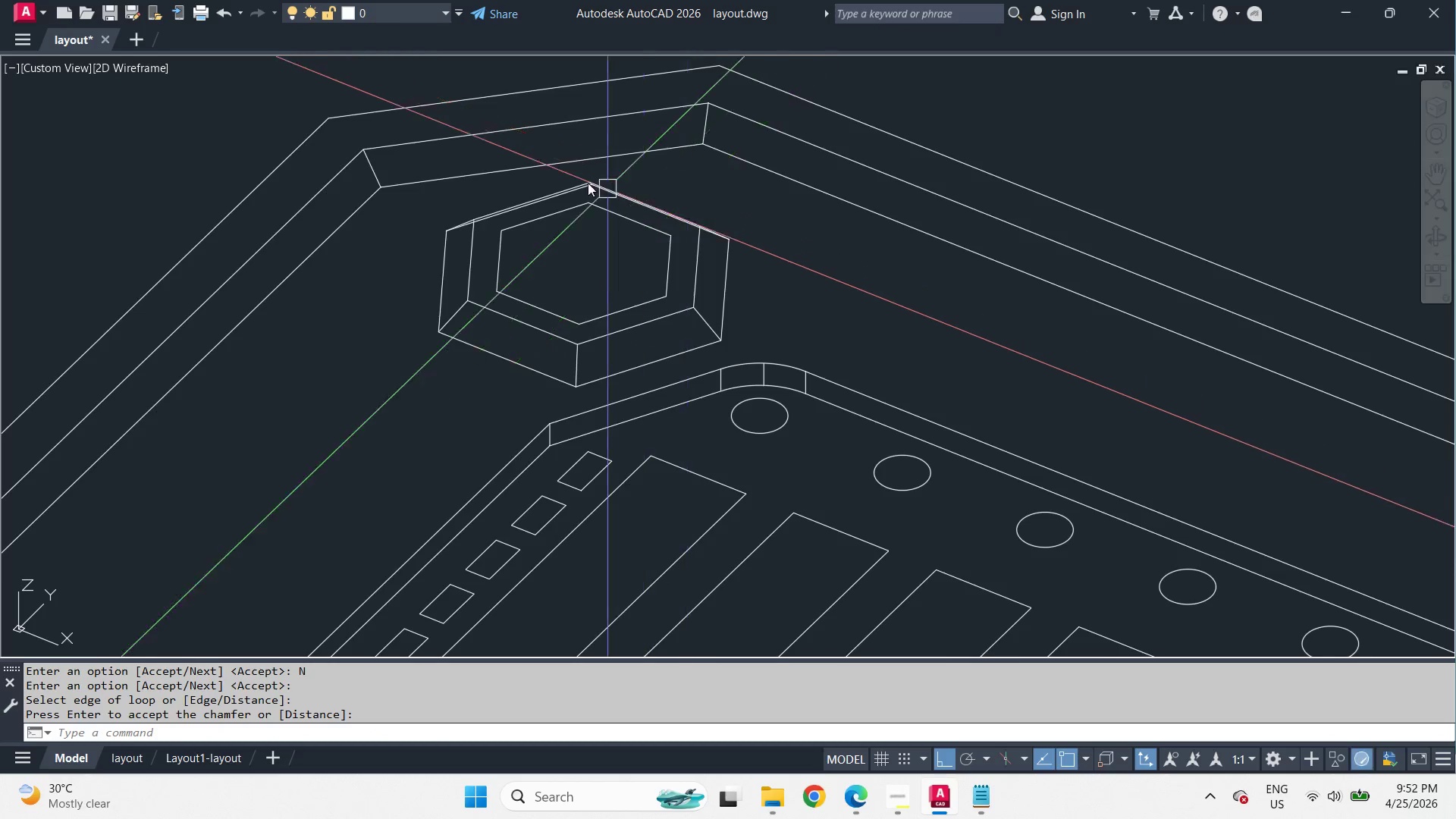 
scroll: coordinate [588, 182], scroll_direction: down, amount: 3.0
 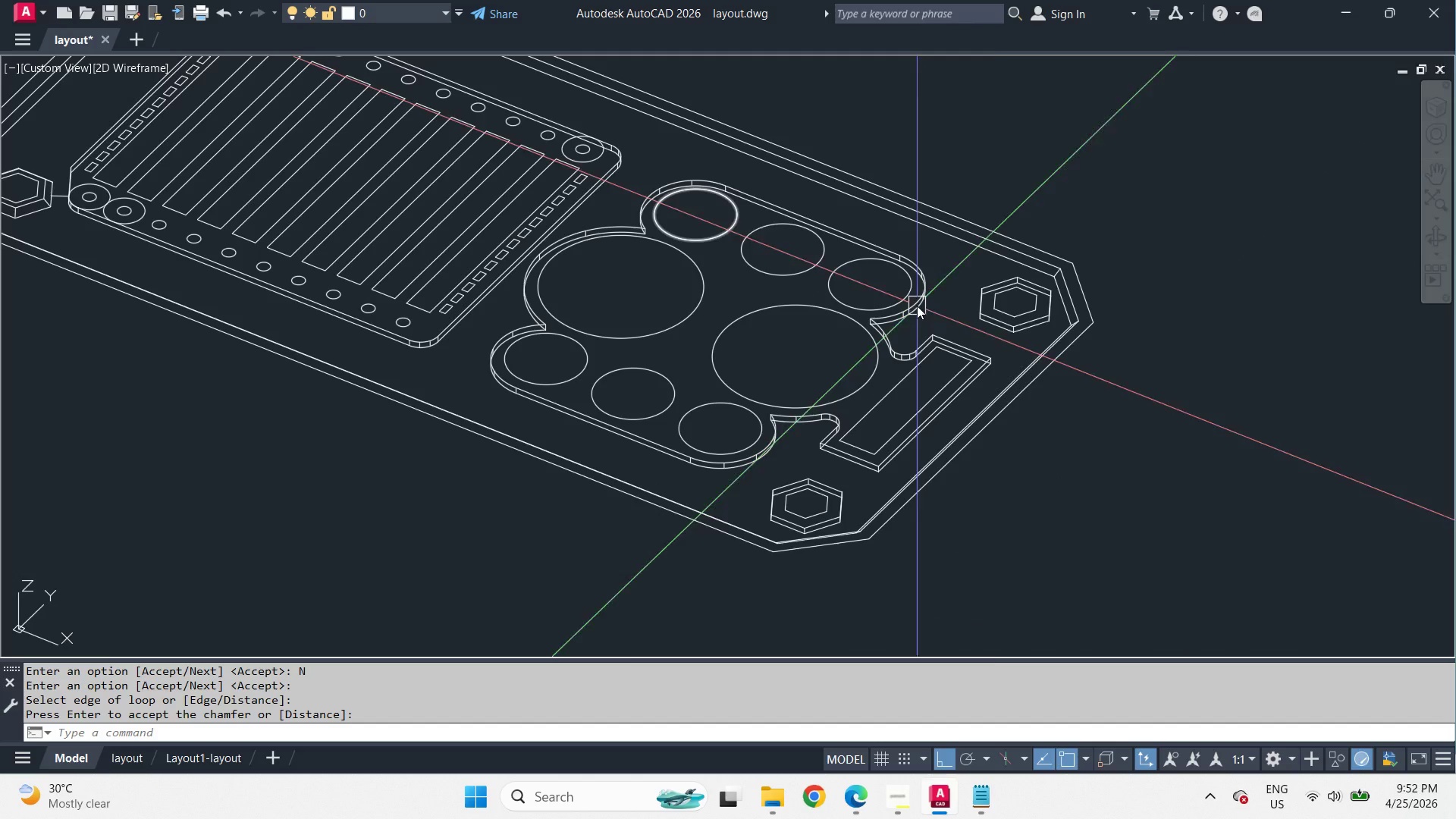 
key(Space)
 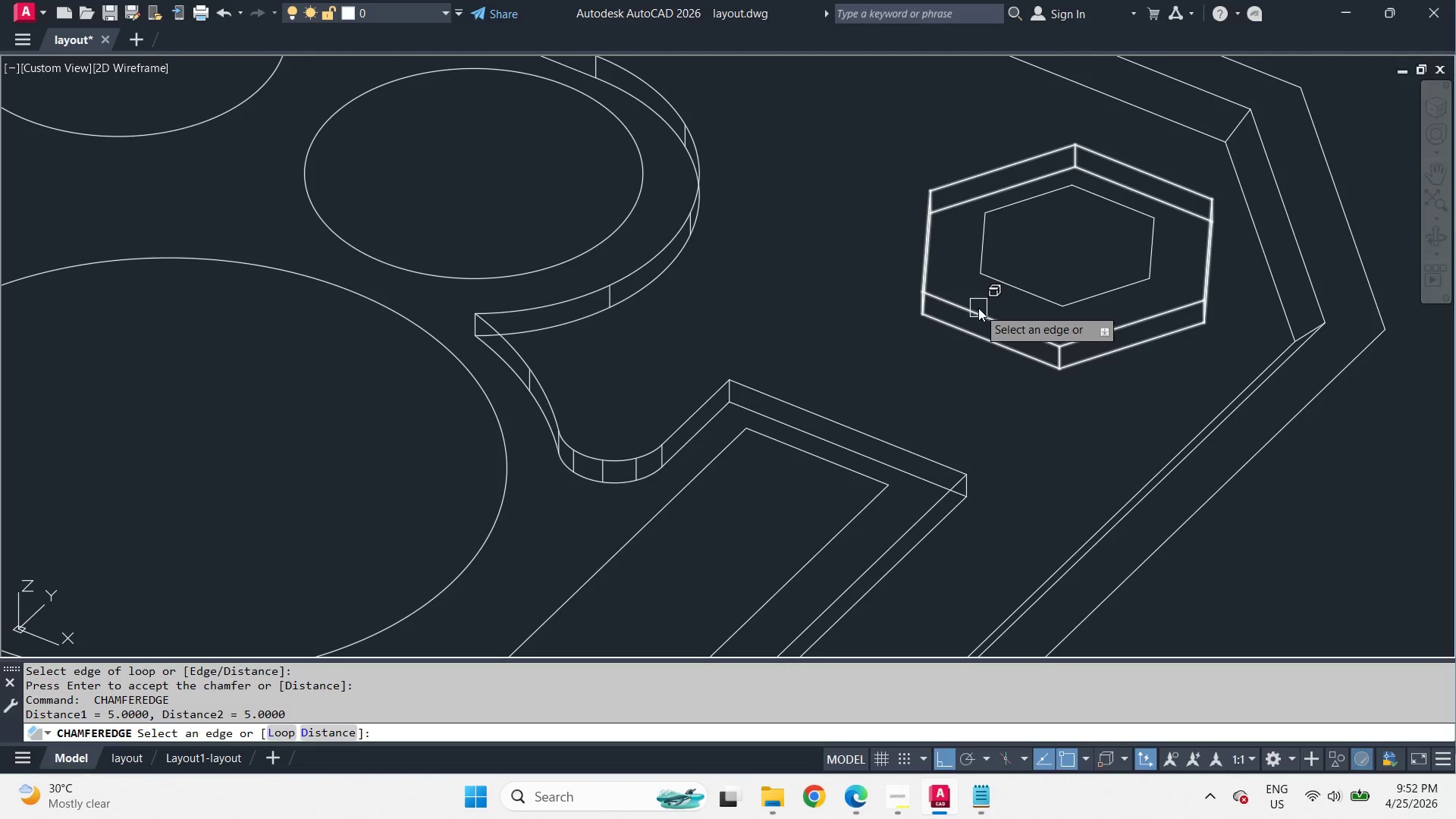 
key(L)
 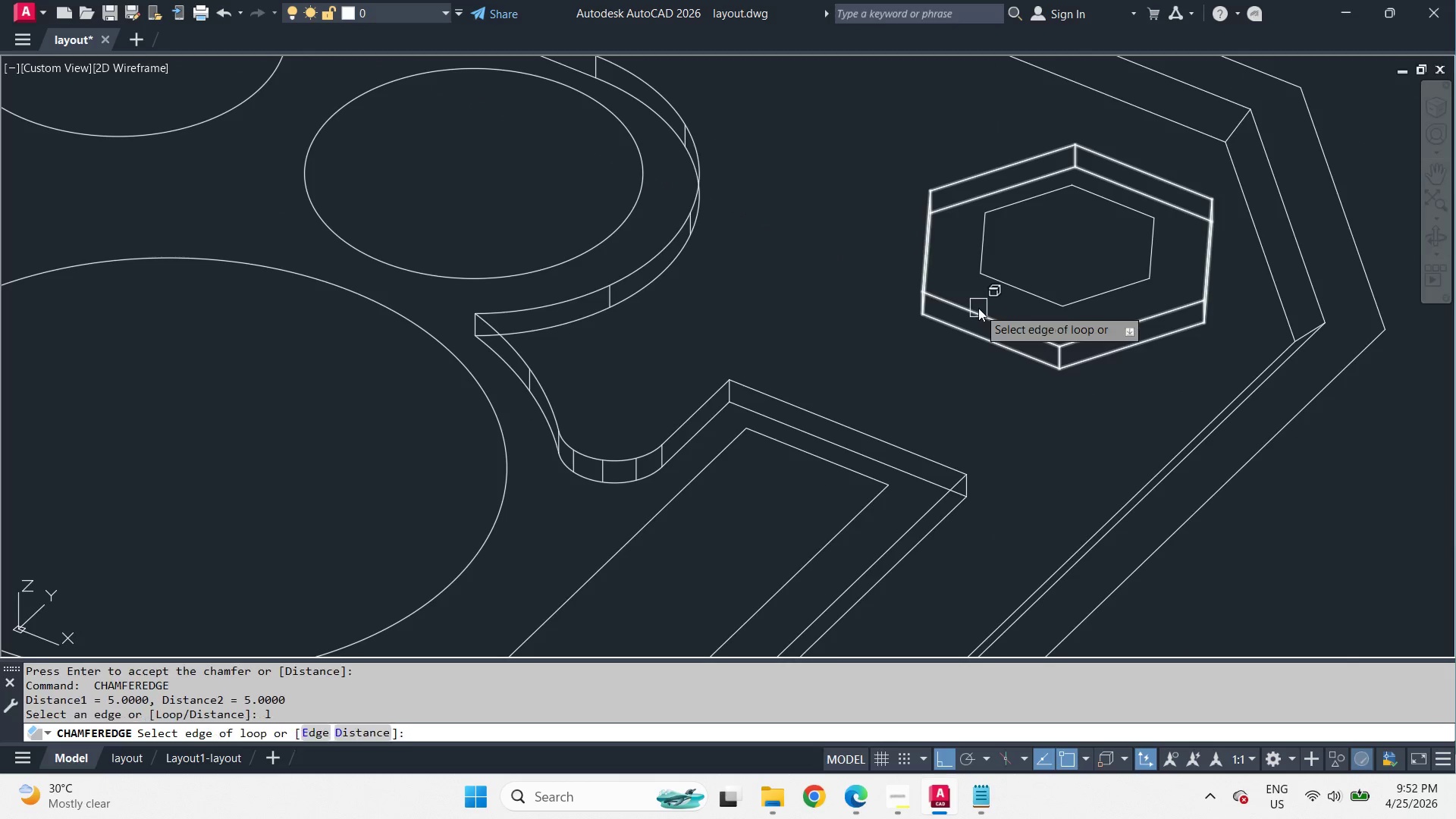 
key(Space)
 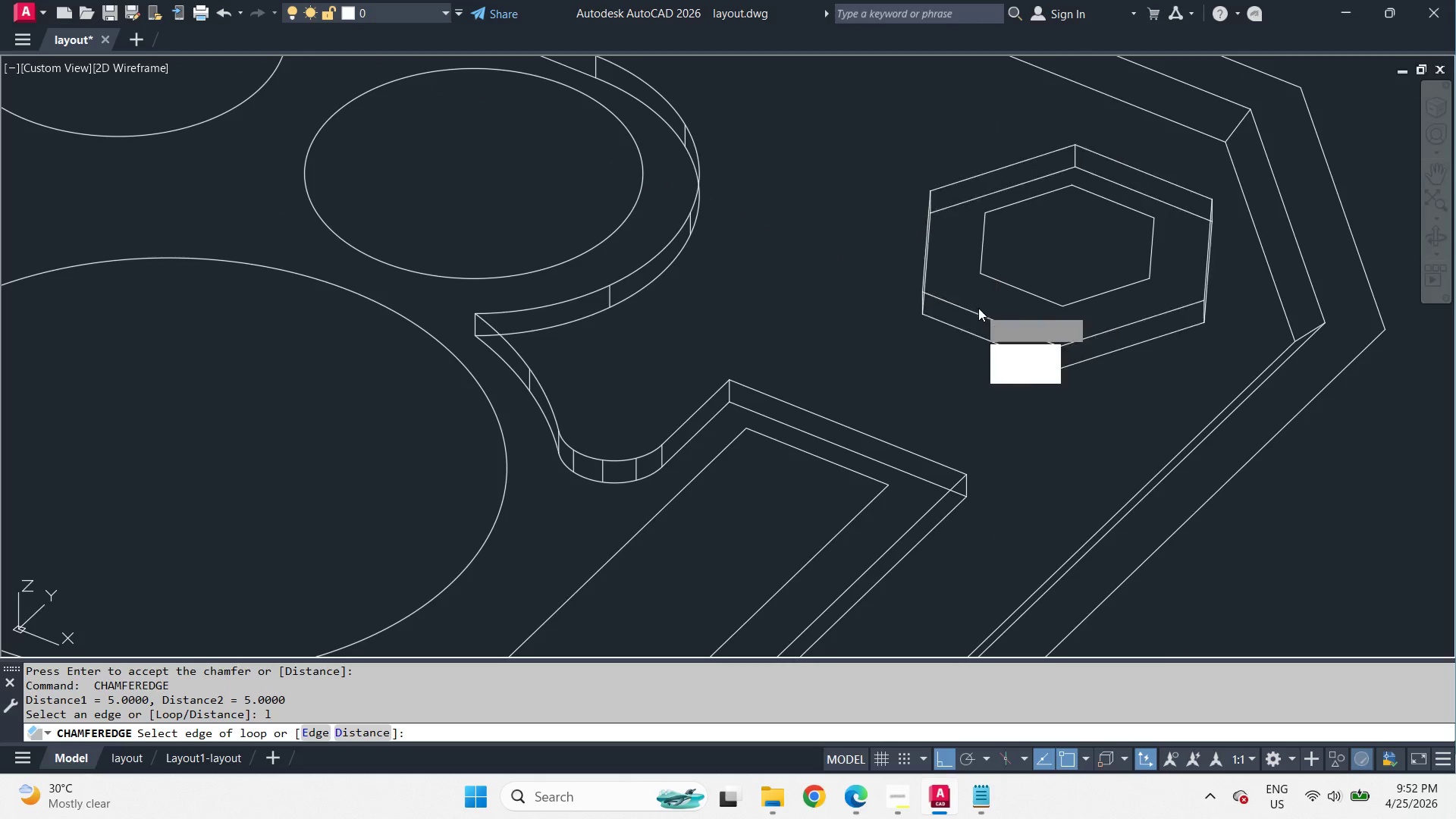 
scroll: coordinate [996, 320], scroll_direction: up, amount: 3.0
 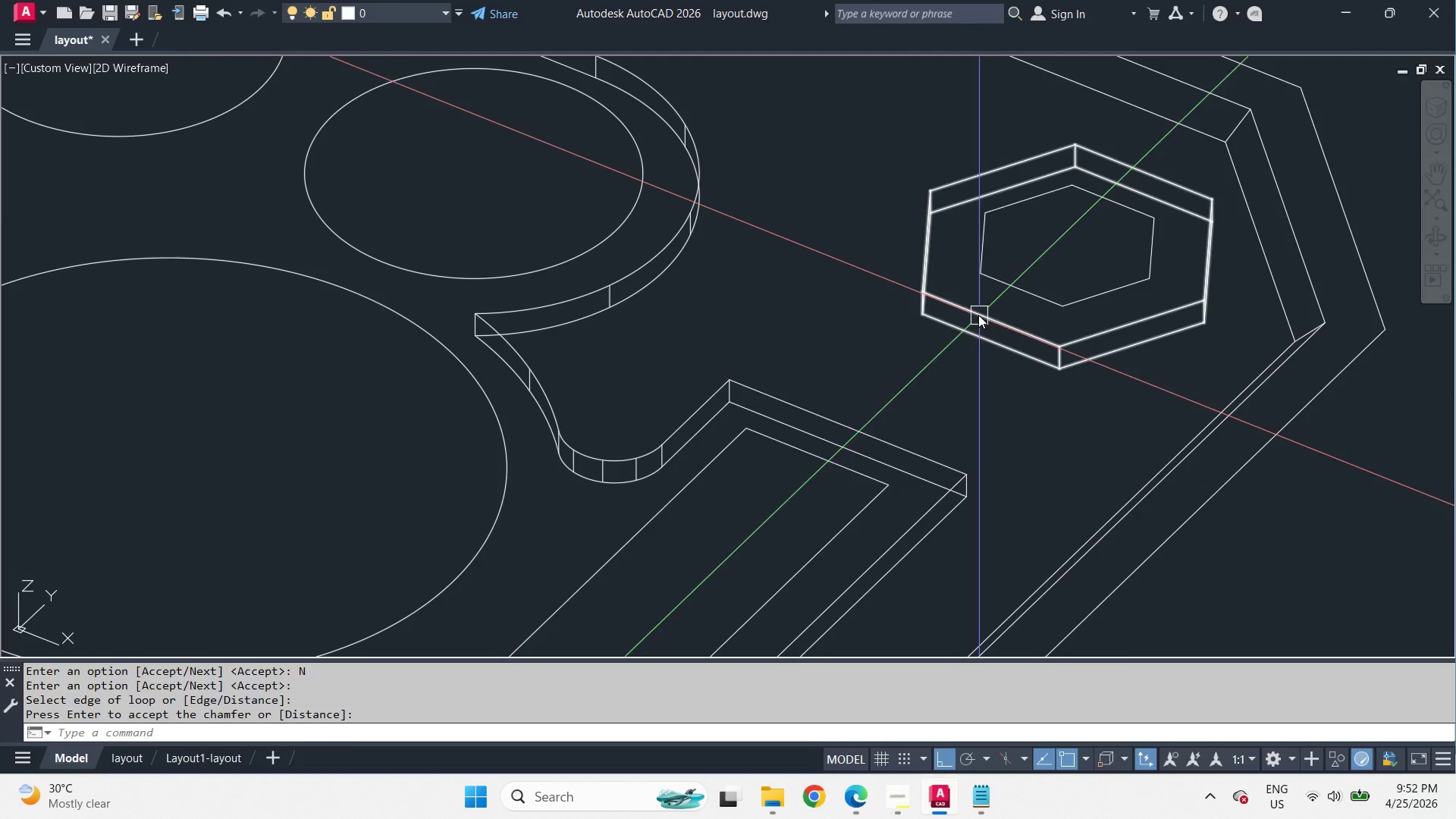 
left_click([978, 308])
 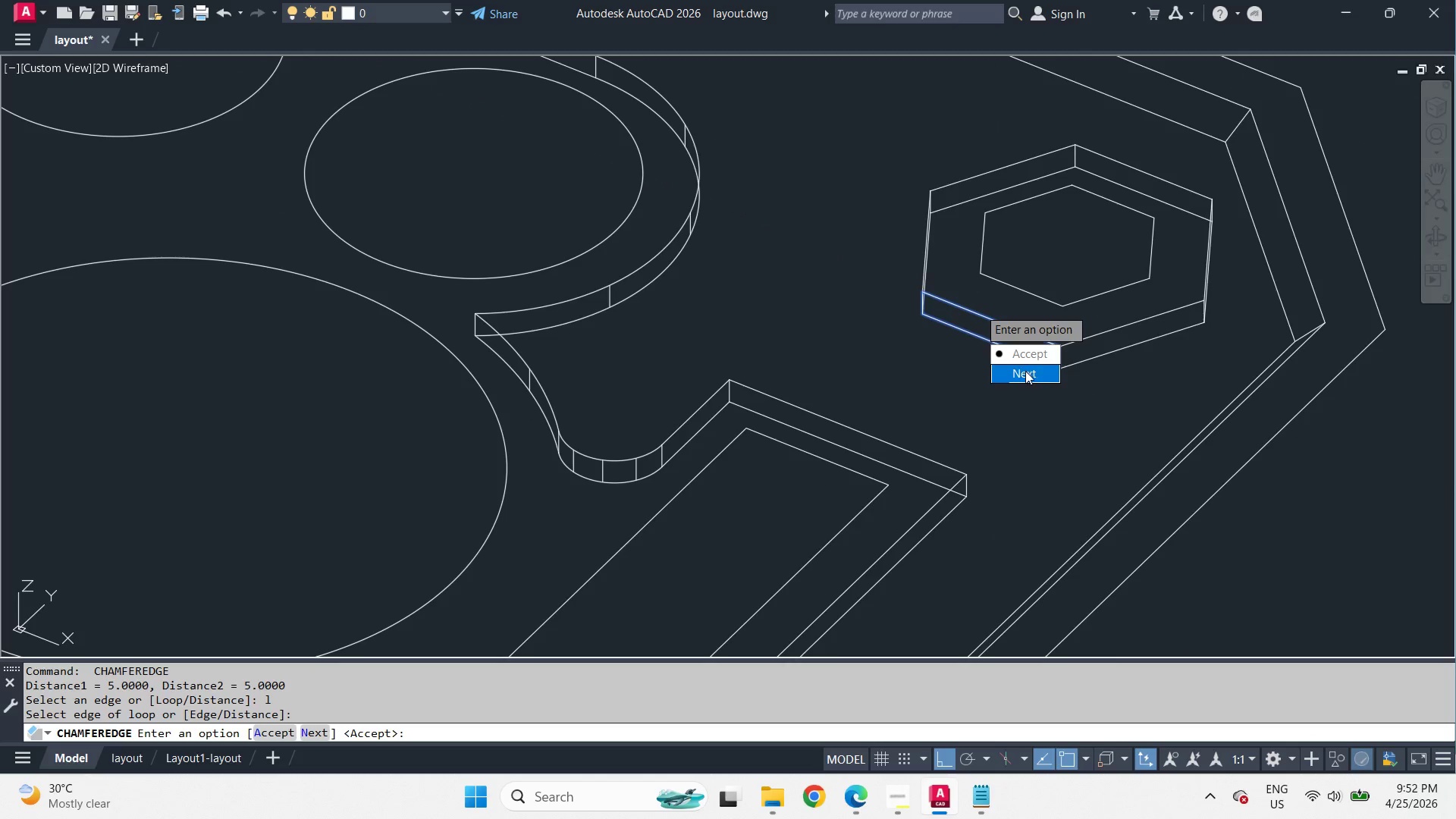 
left_click_drag(start_coordinate=[1025, 371], to_coordinate=[978, 308])
 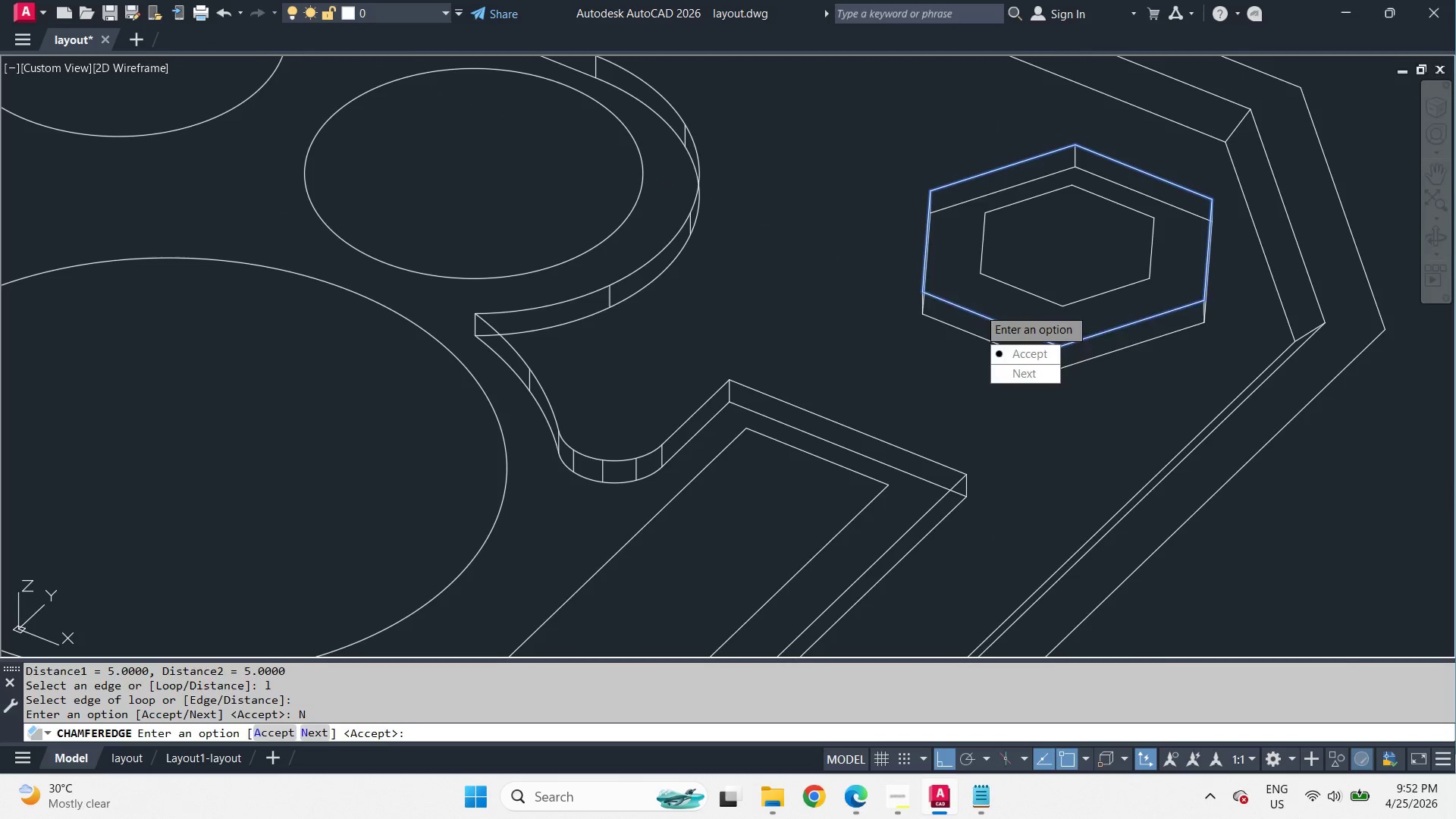 
key(Space)
 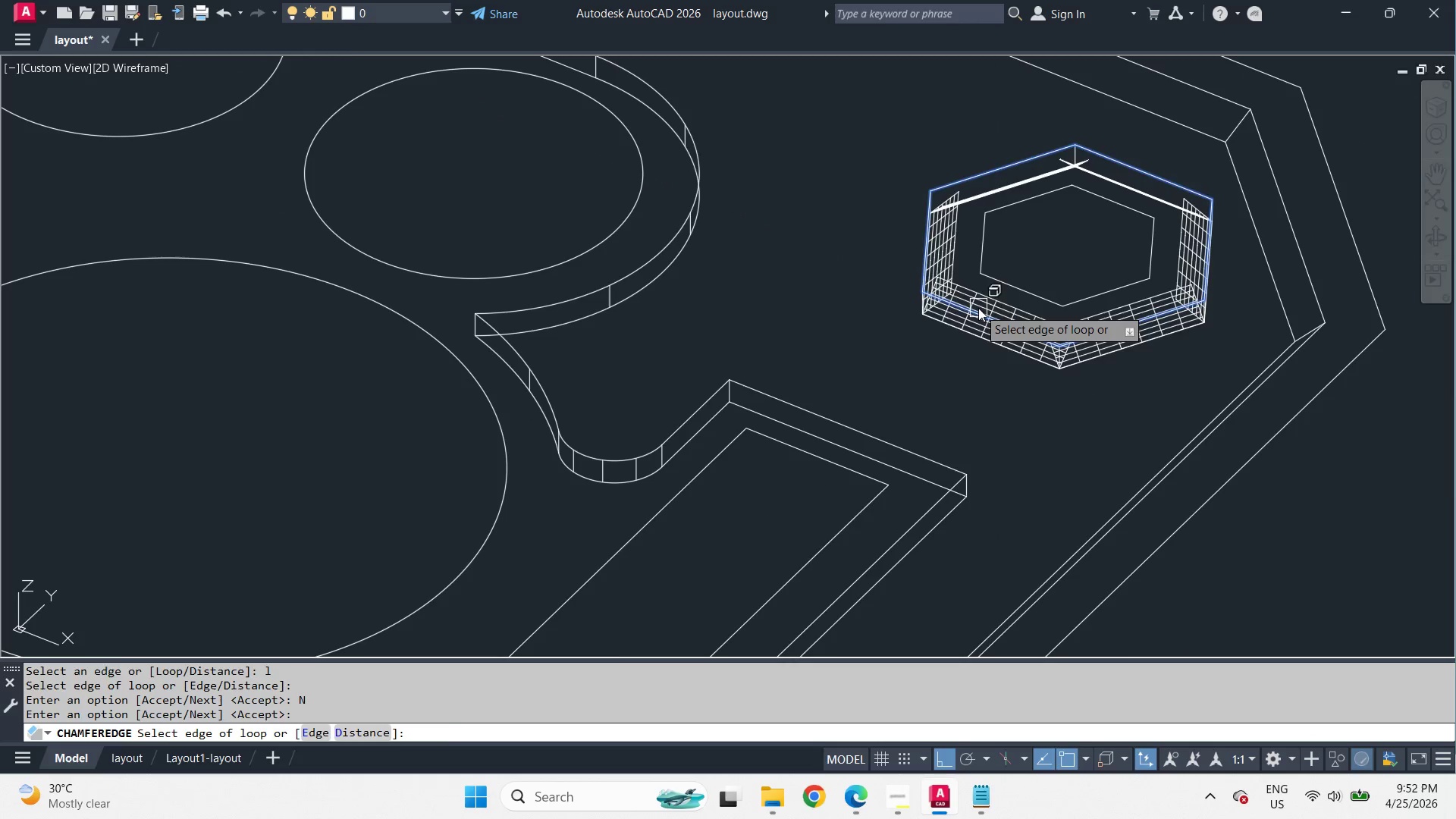 
key(Space)
 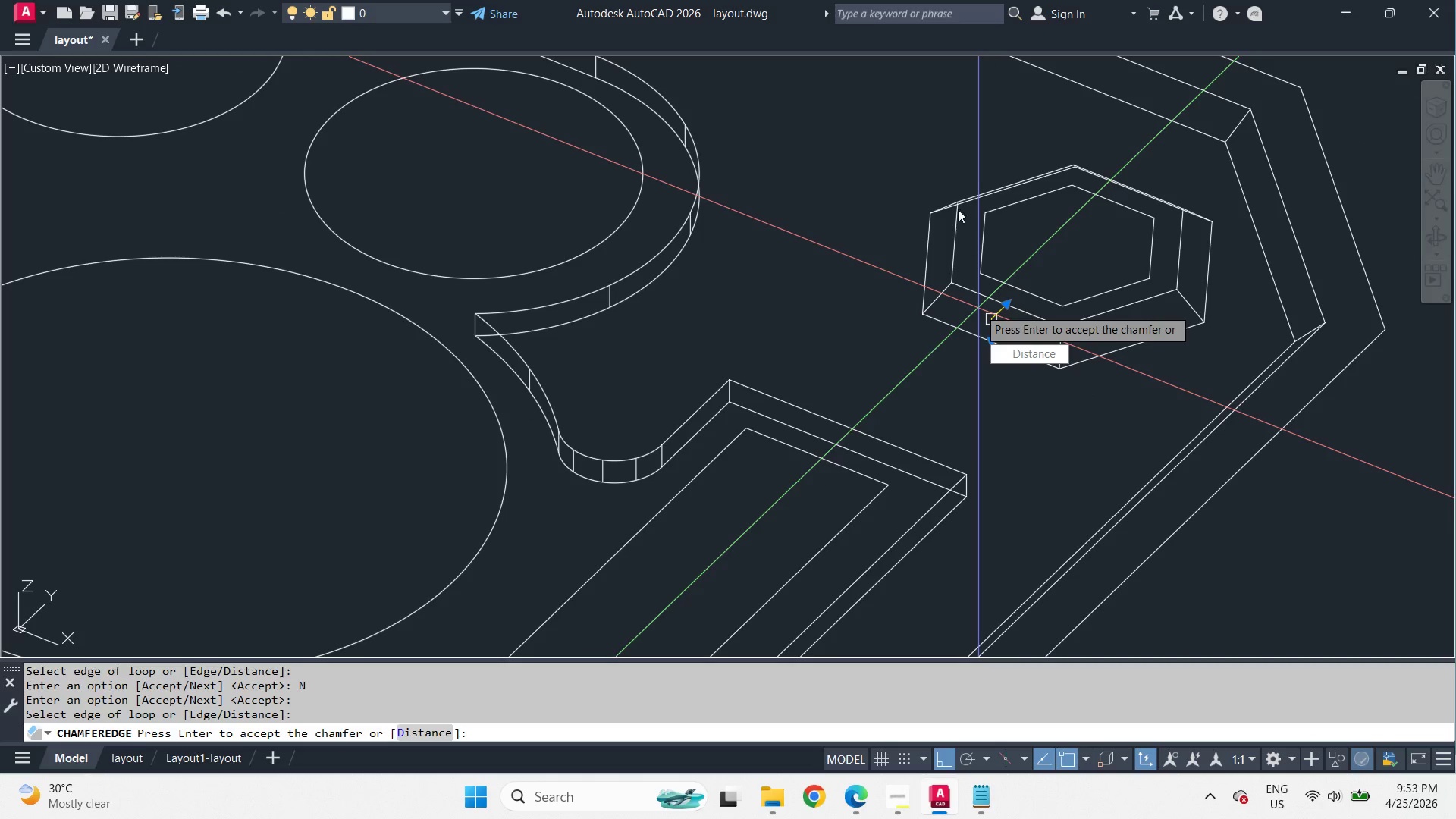 
key(Space)
 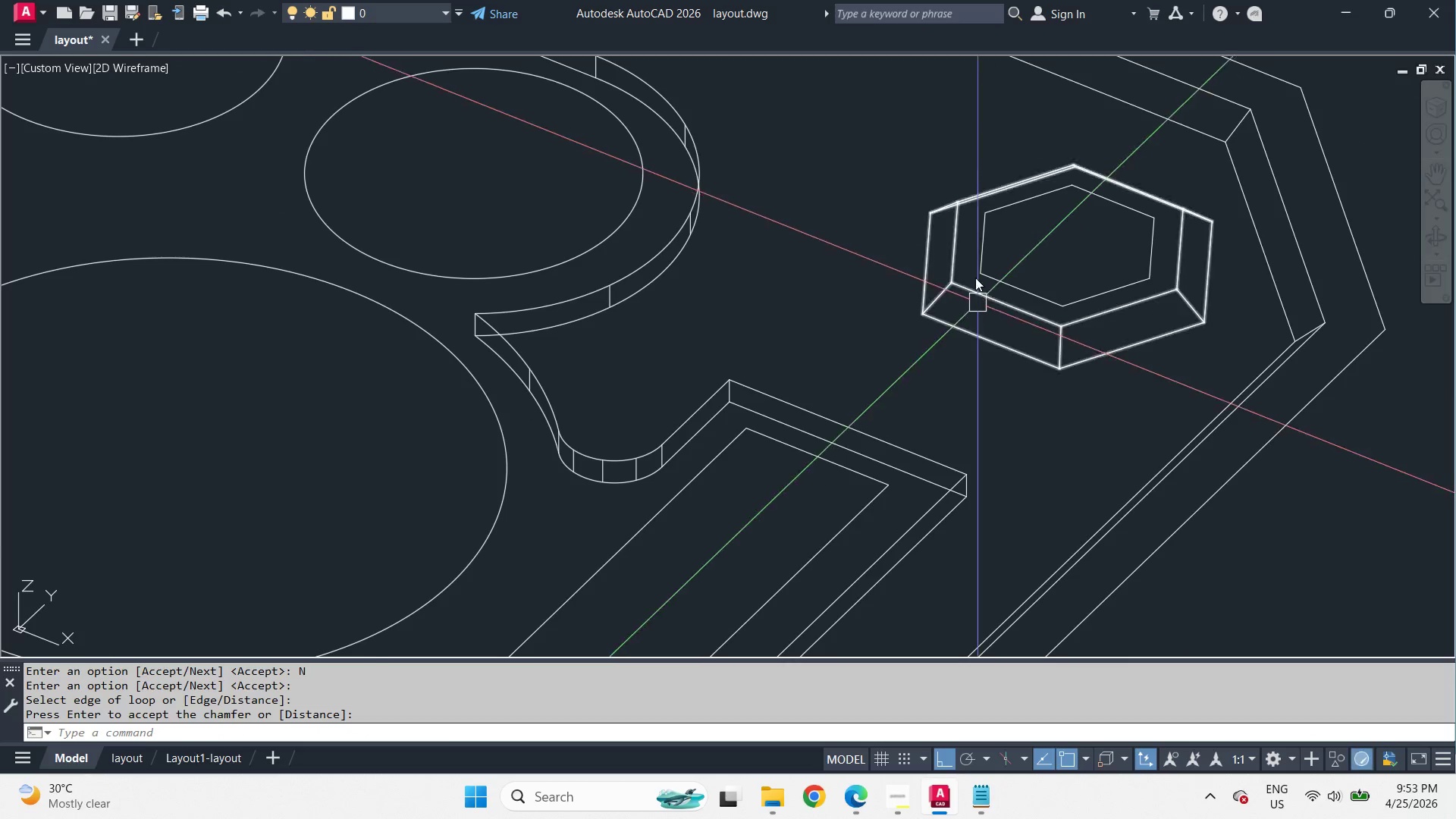 
key(Space)
 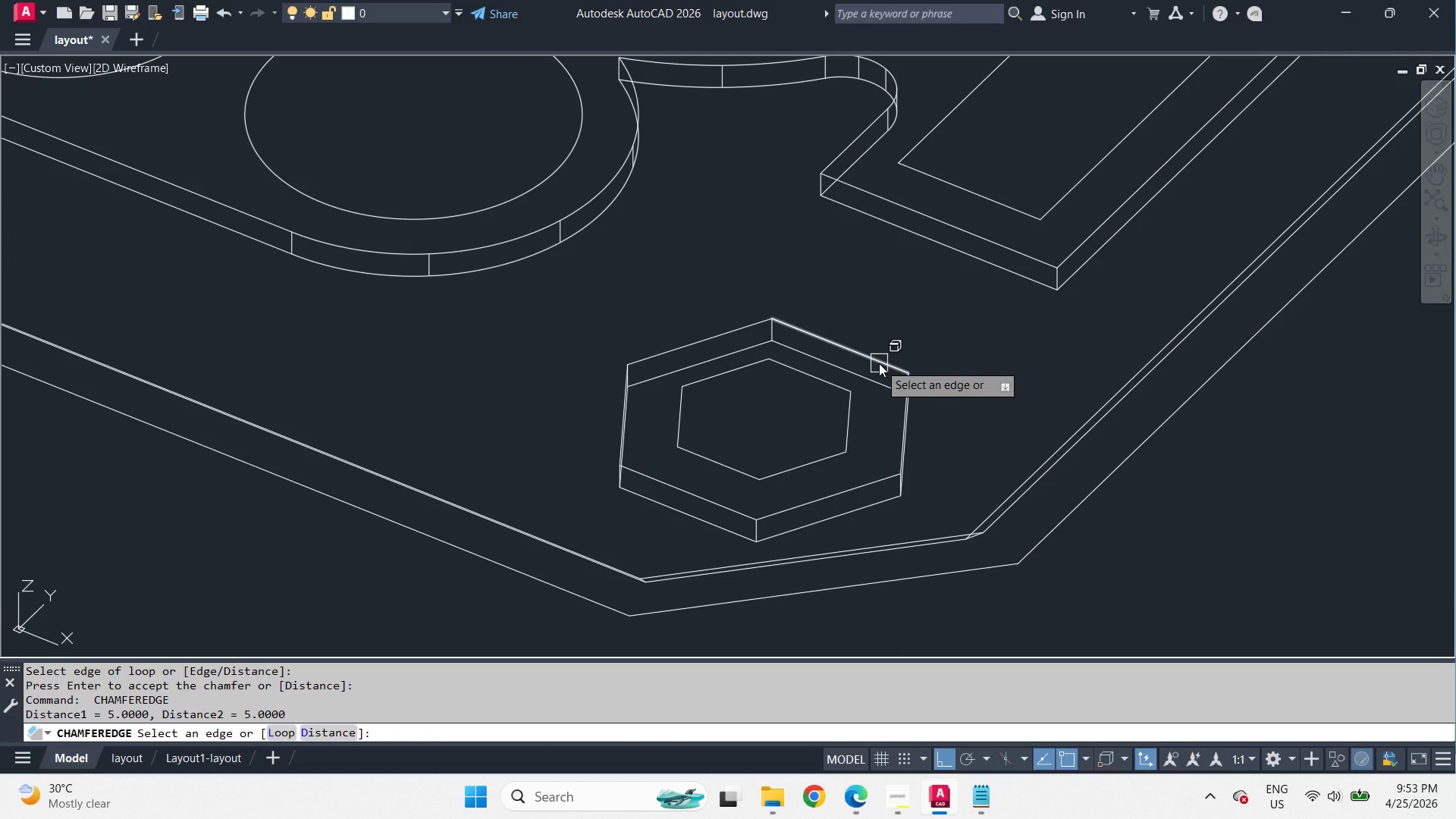 
scroll: coordinate [975, 264], scroll_direction: down, amount: 3.0
 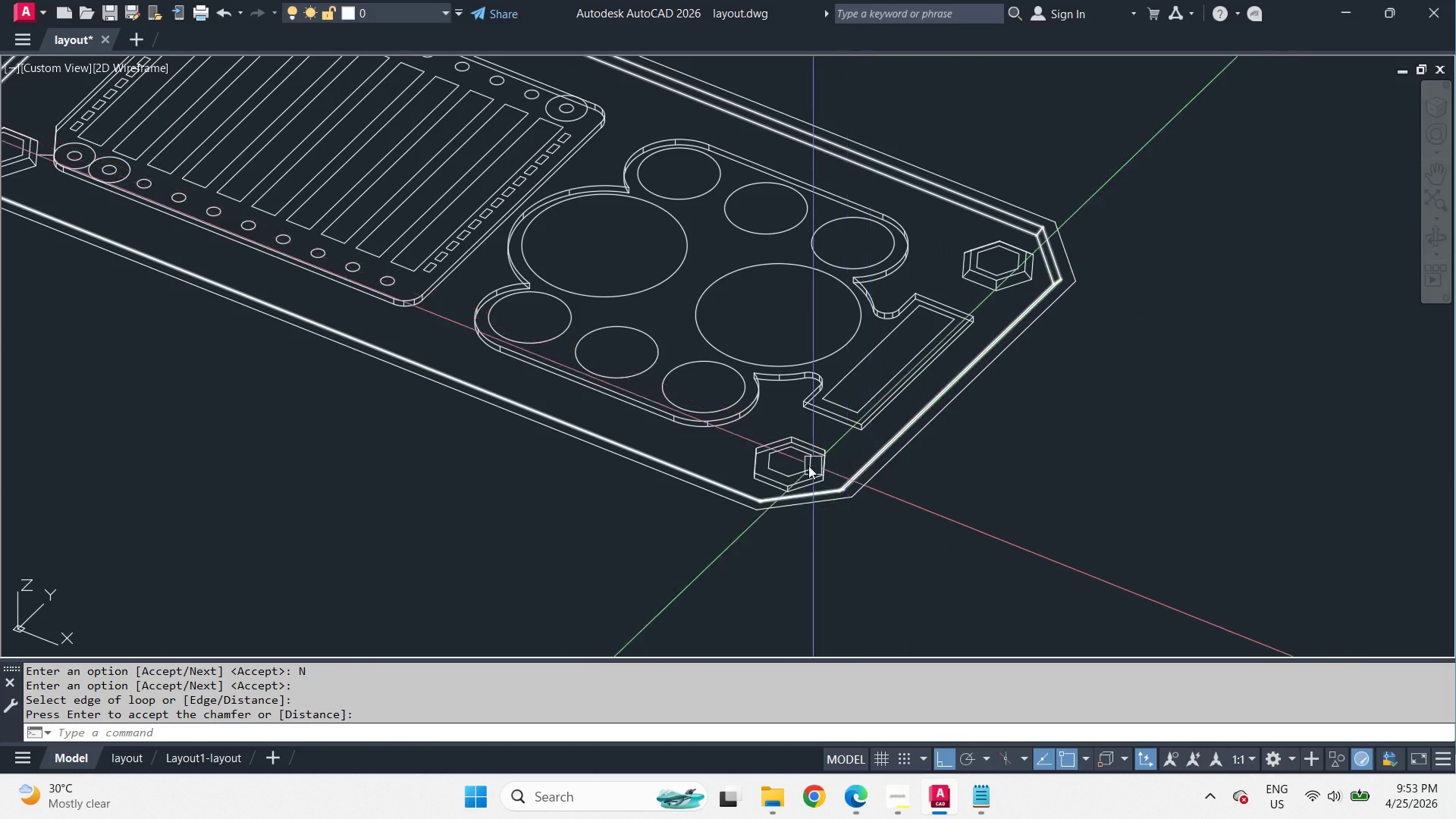 
key(L)
 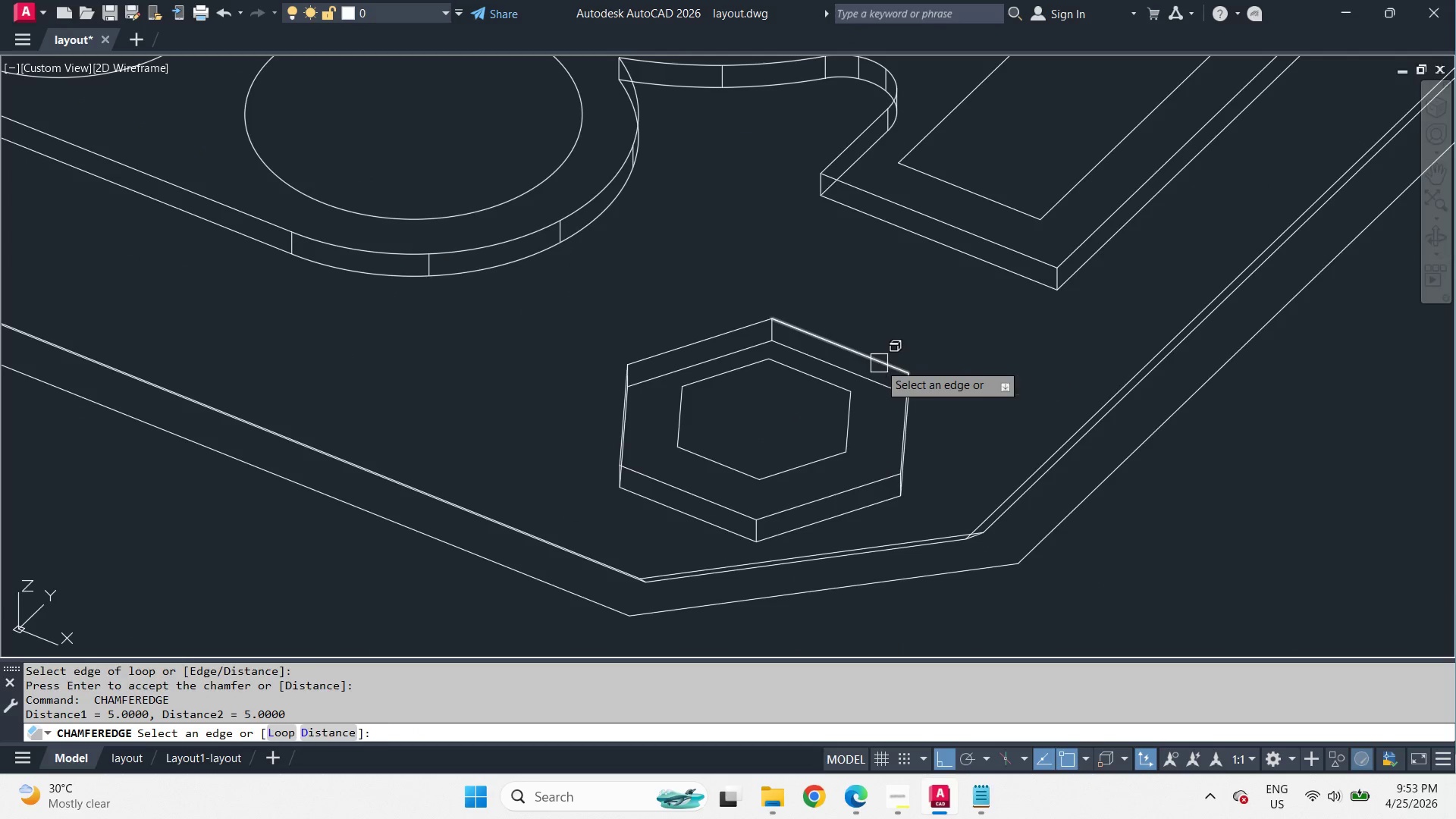 
scroll: coordinate [797, 477], scroll_direction: up, amount: 3.0
 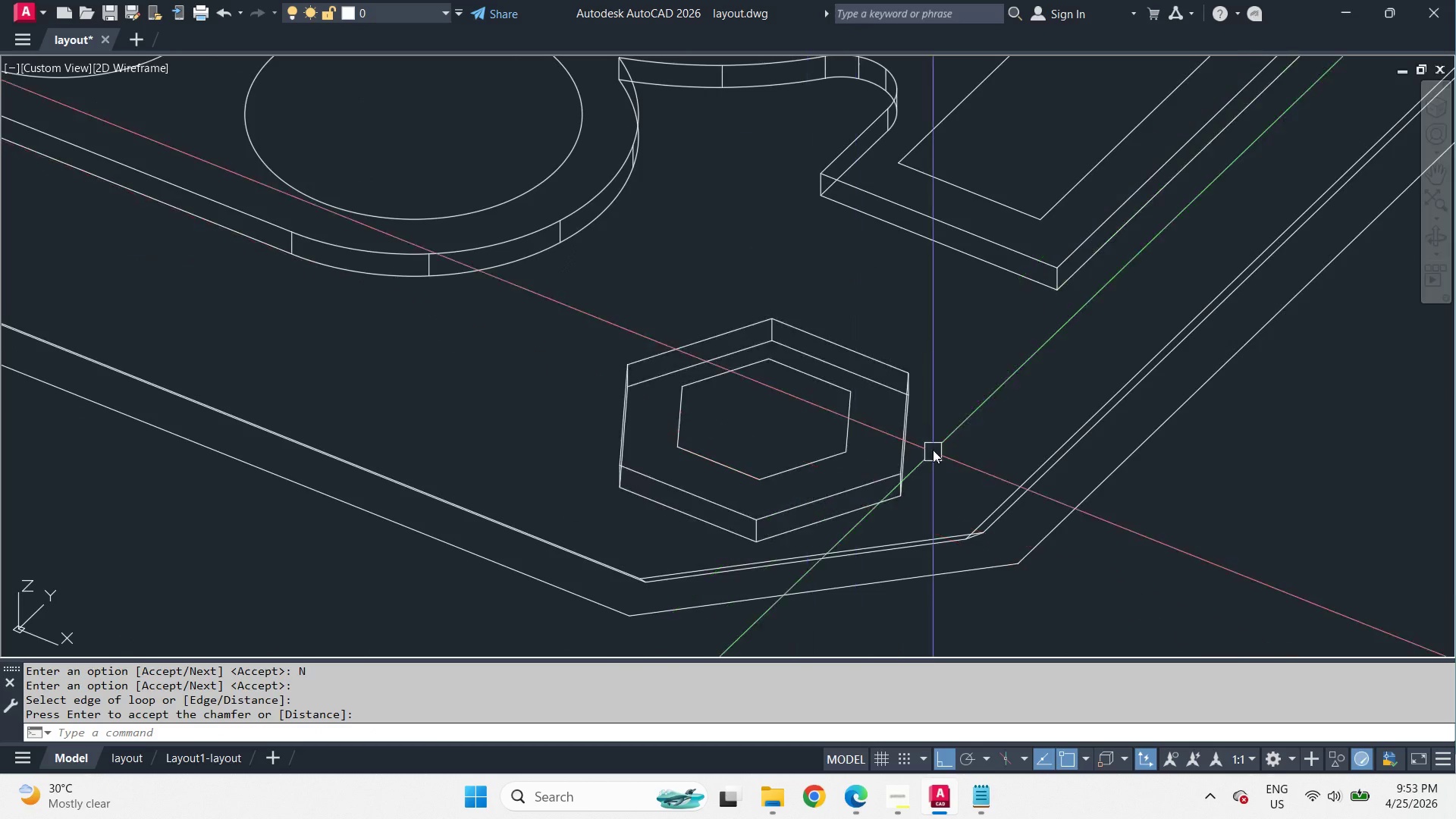 
key(Space)
 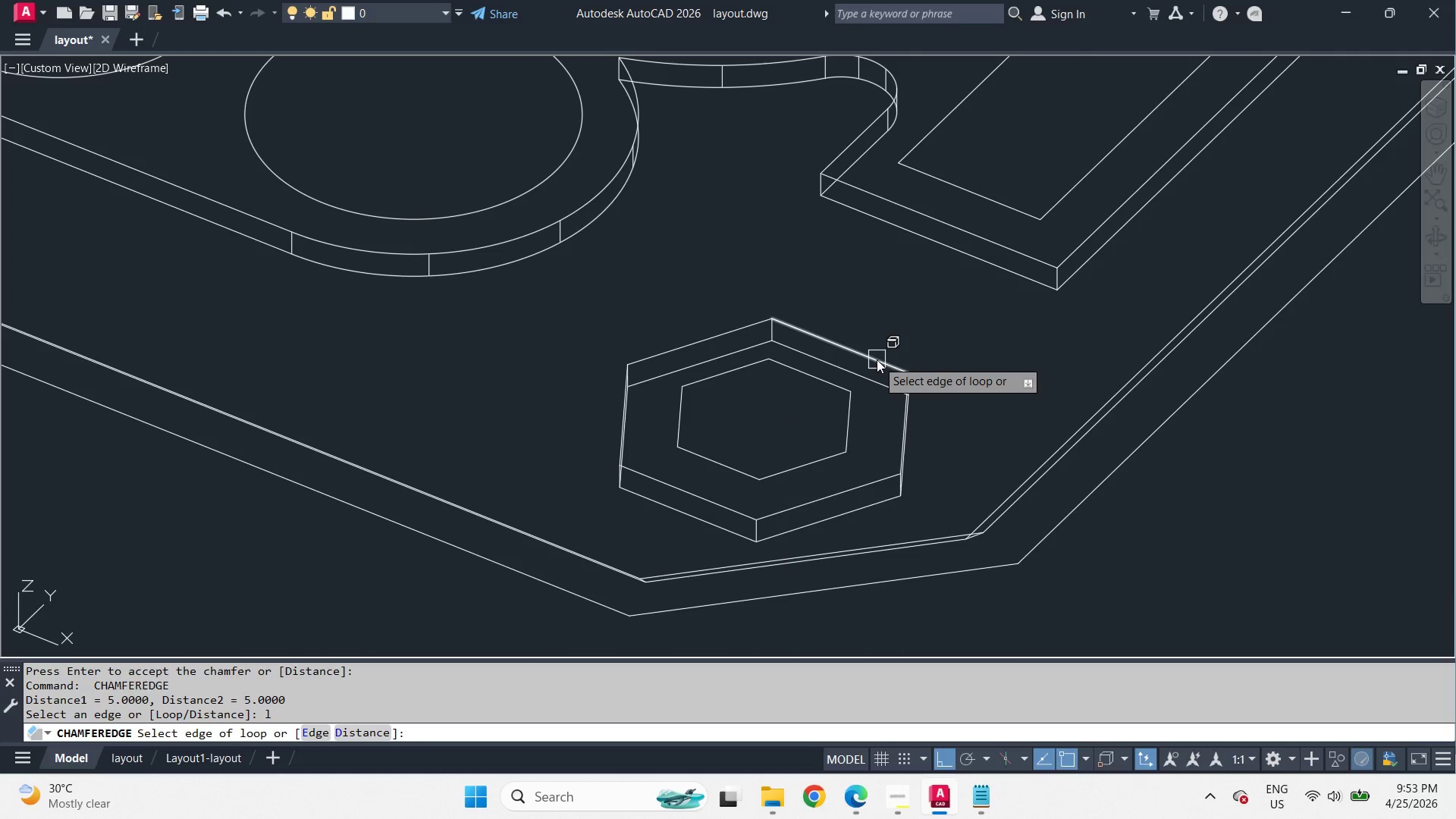 
left_click([877, 359])
 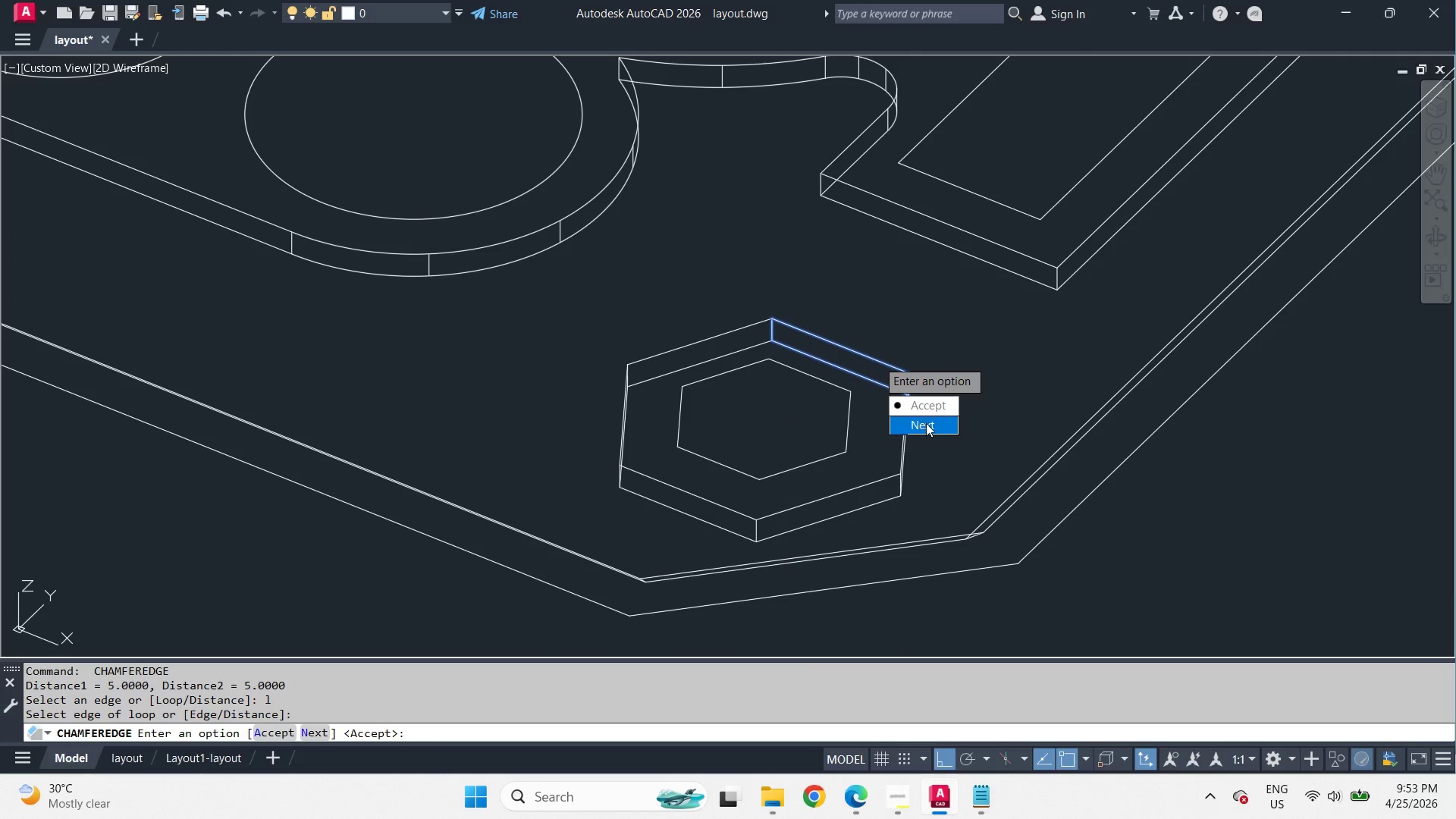 
left_click_drag(start_coordinate=[926, 427], to_coordinate=[877, 359])
 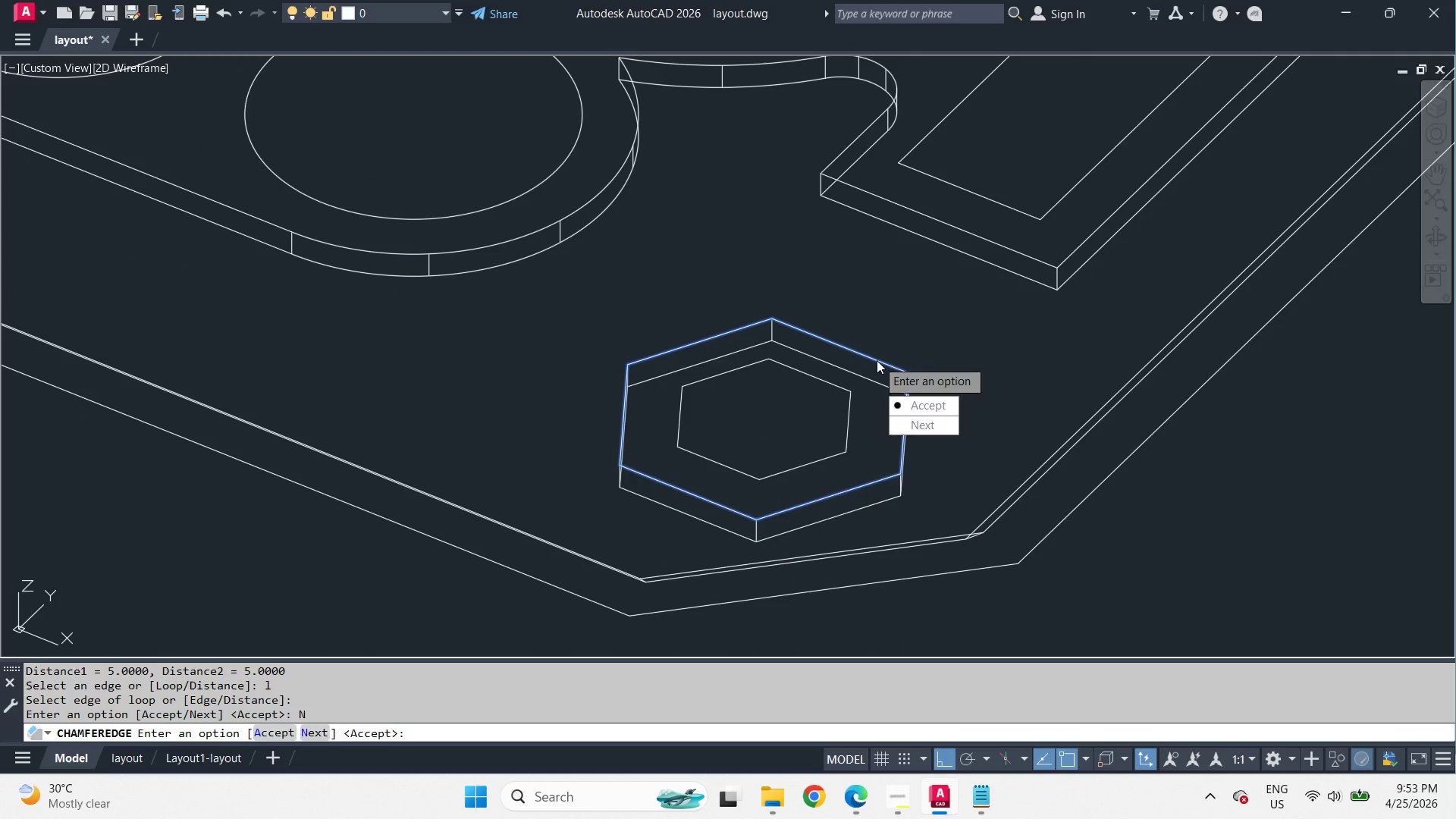 
key(Space)
 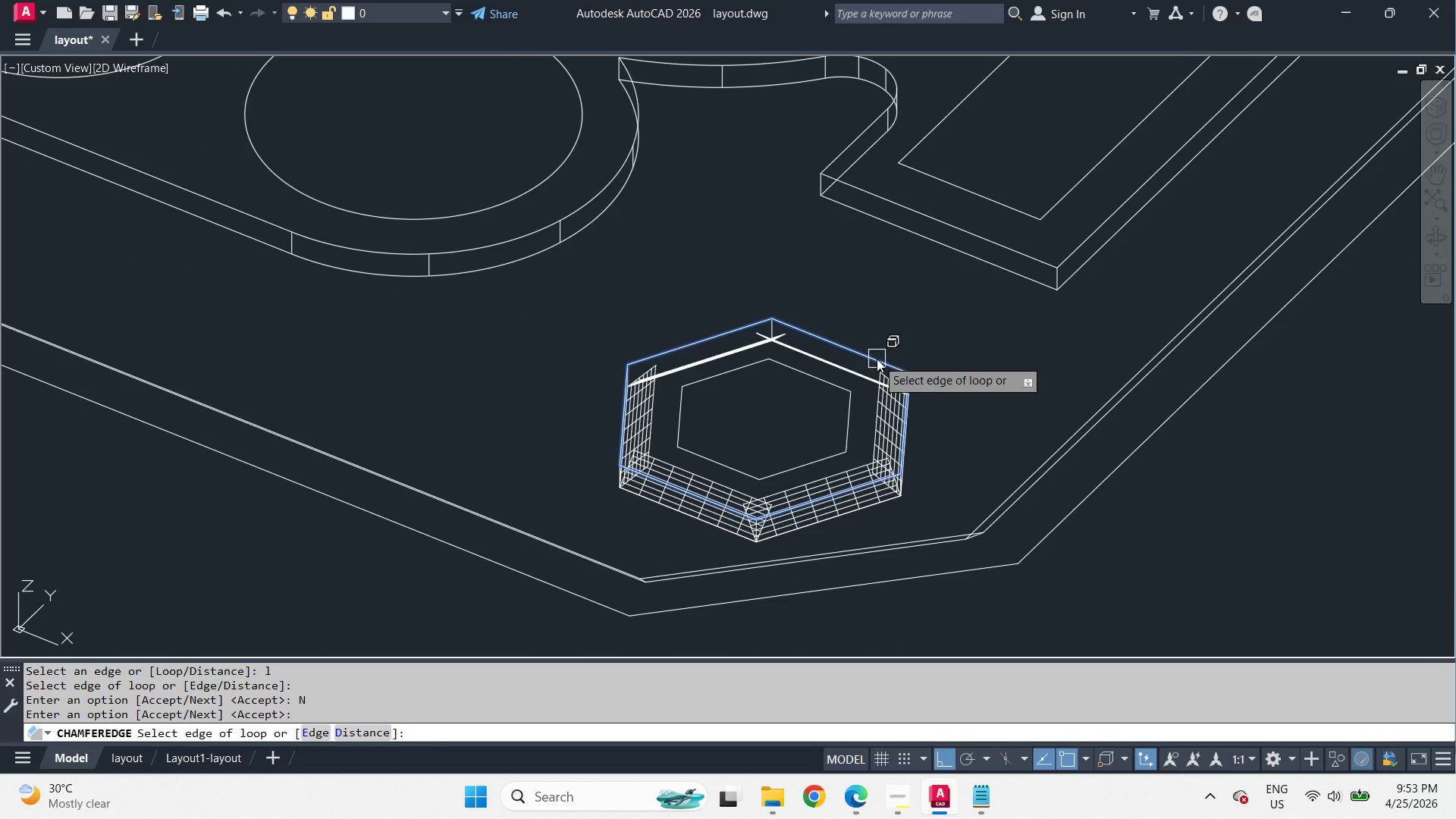 
key(Space)
 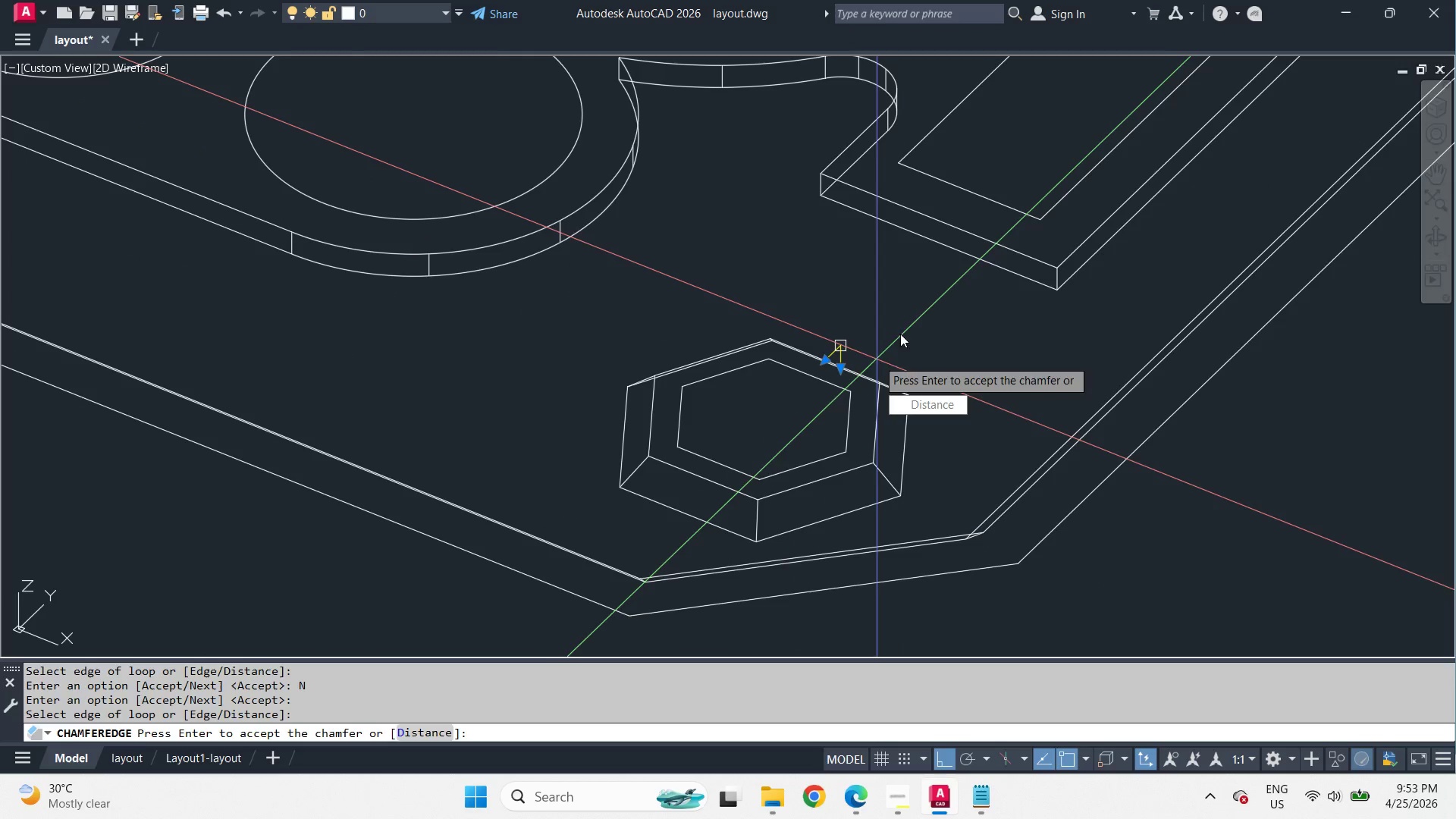 
key(Space)
 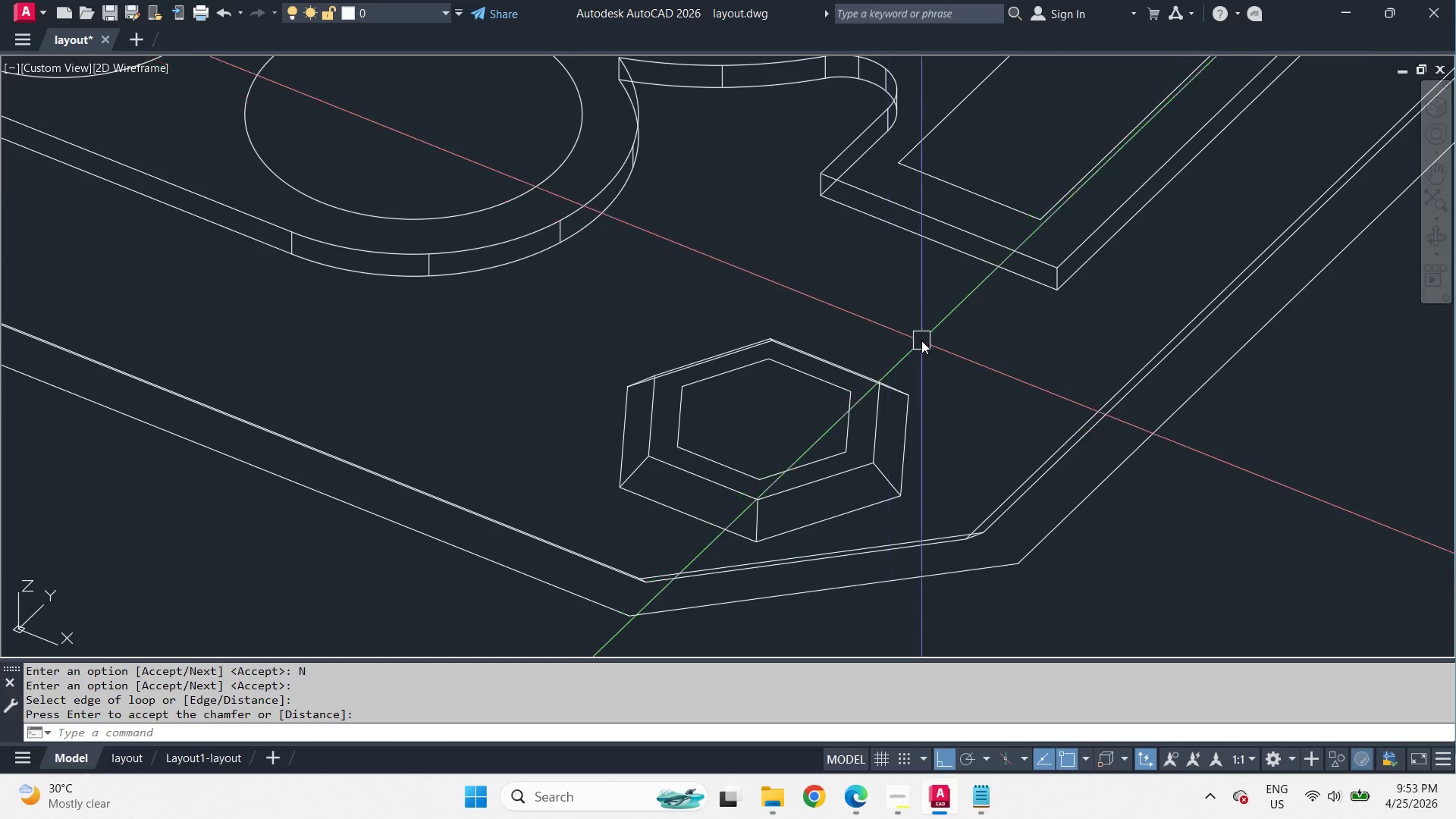 
scroll: coordinate [921, 340], scroll_direction: down, amount: 2.0
 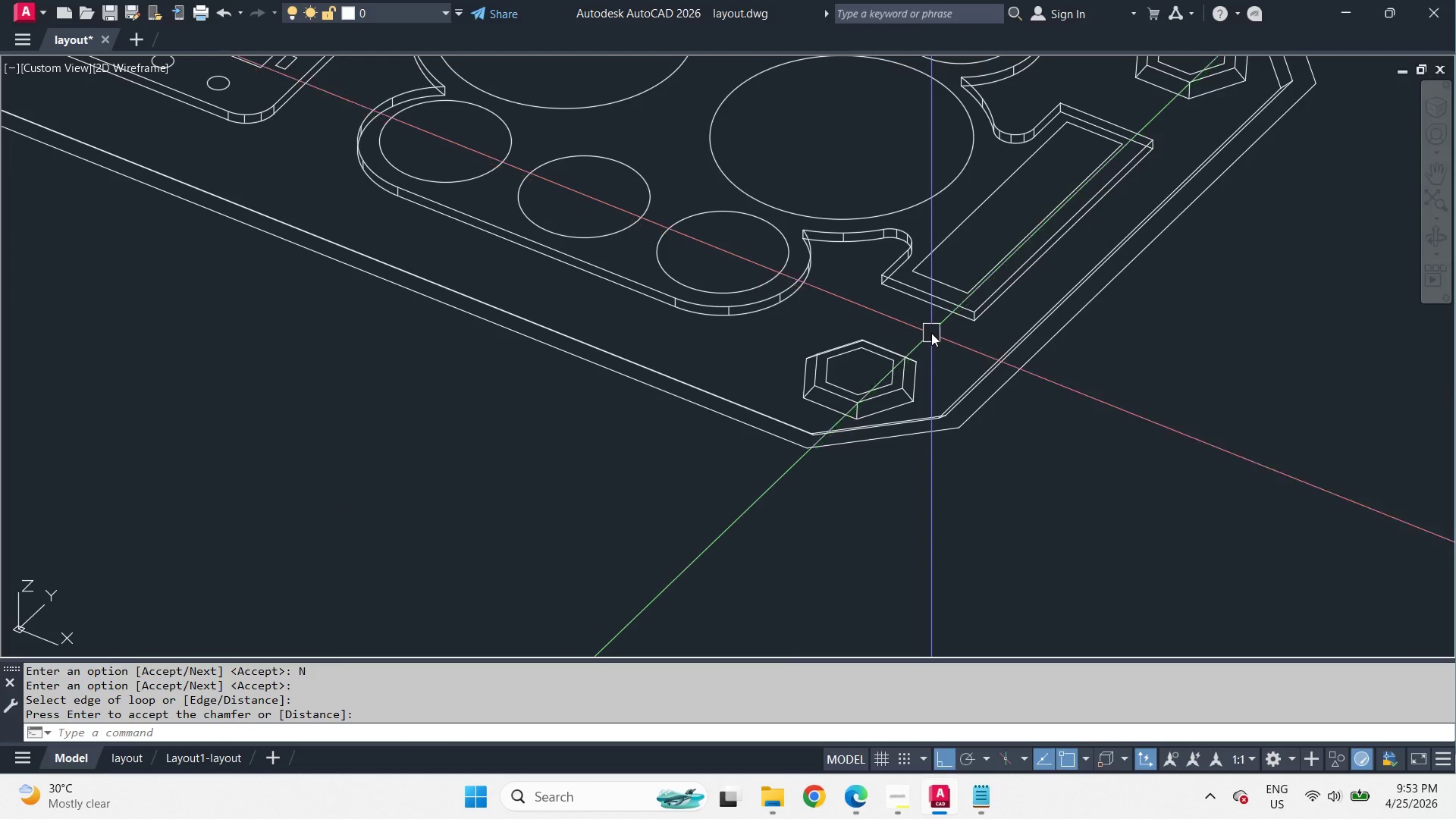 
scroll: coordinate [927, 309], scroll_direction: up, amount: 2.0
 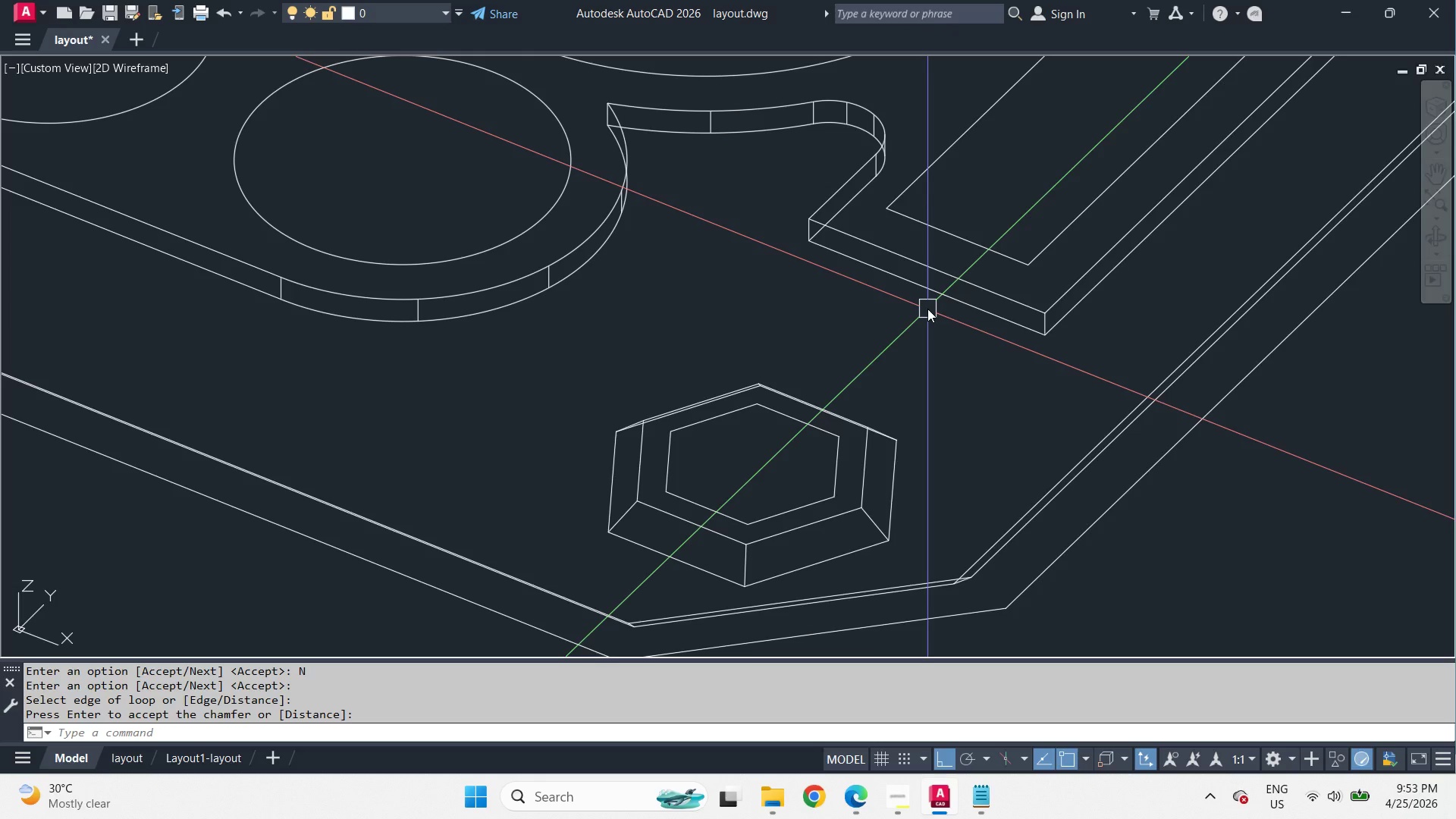 
wait(6.0)
 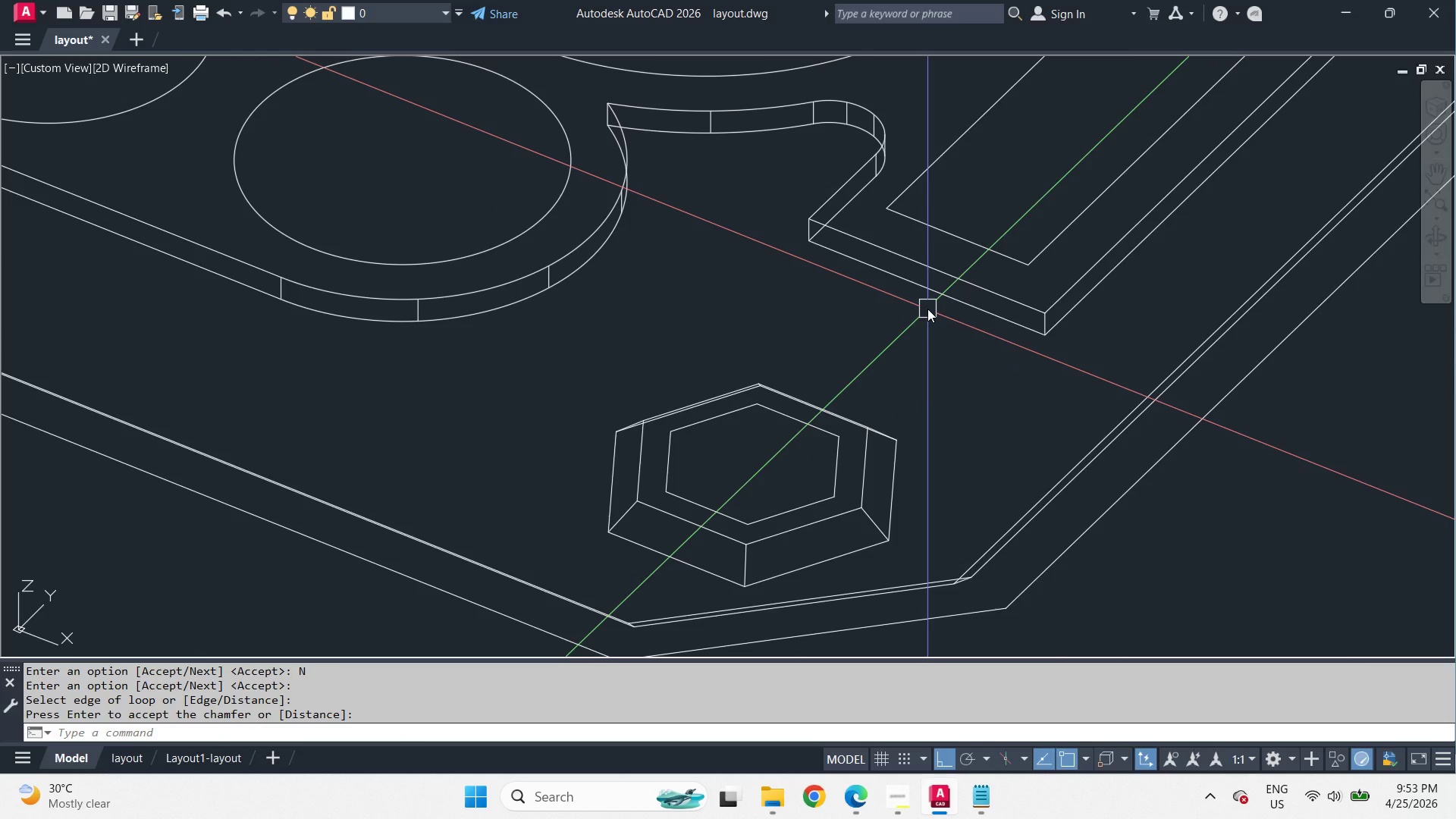 
key(Space)
 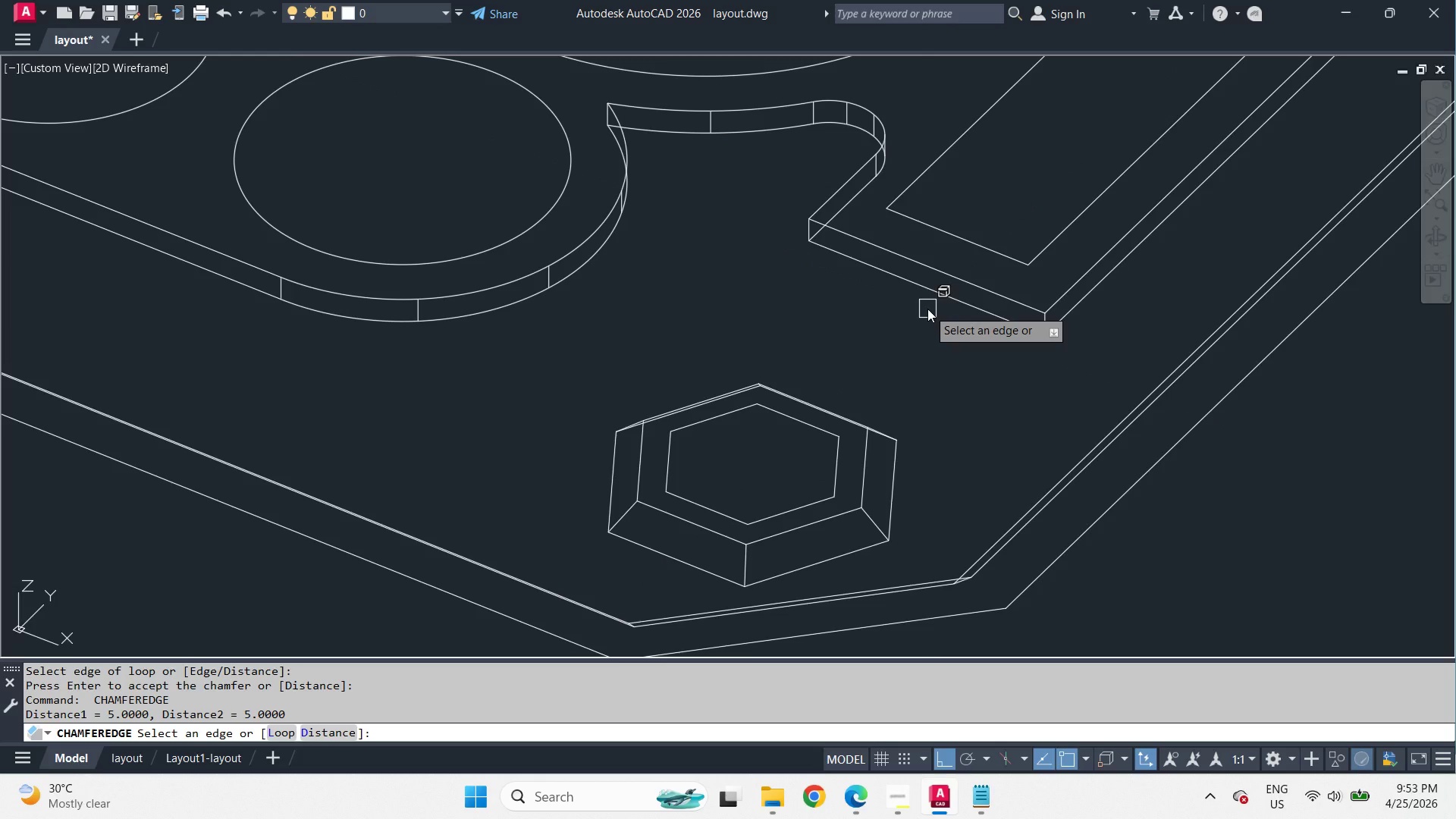 
wait(9.44)
 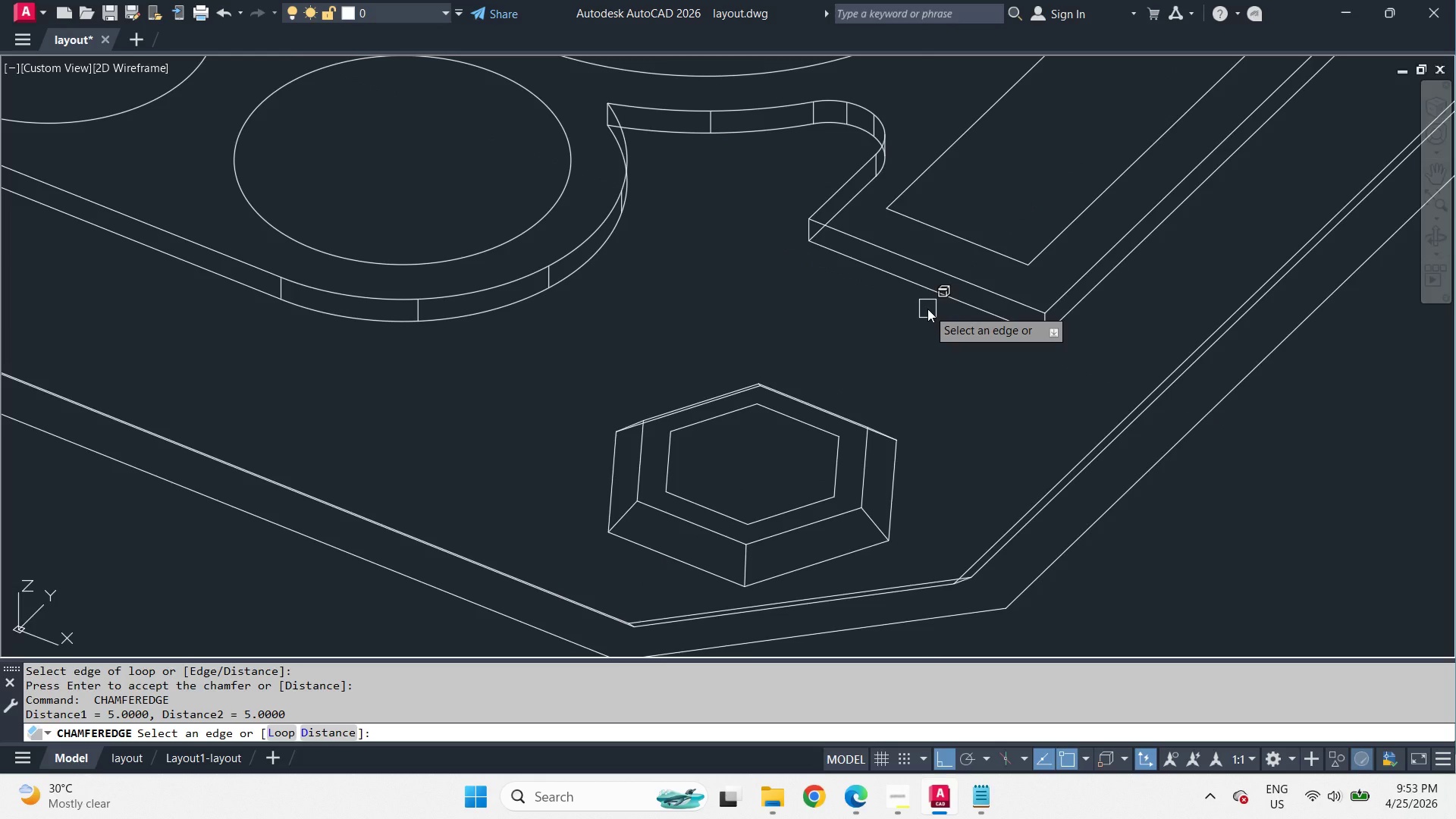 
key(L)
 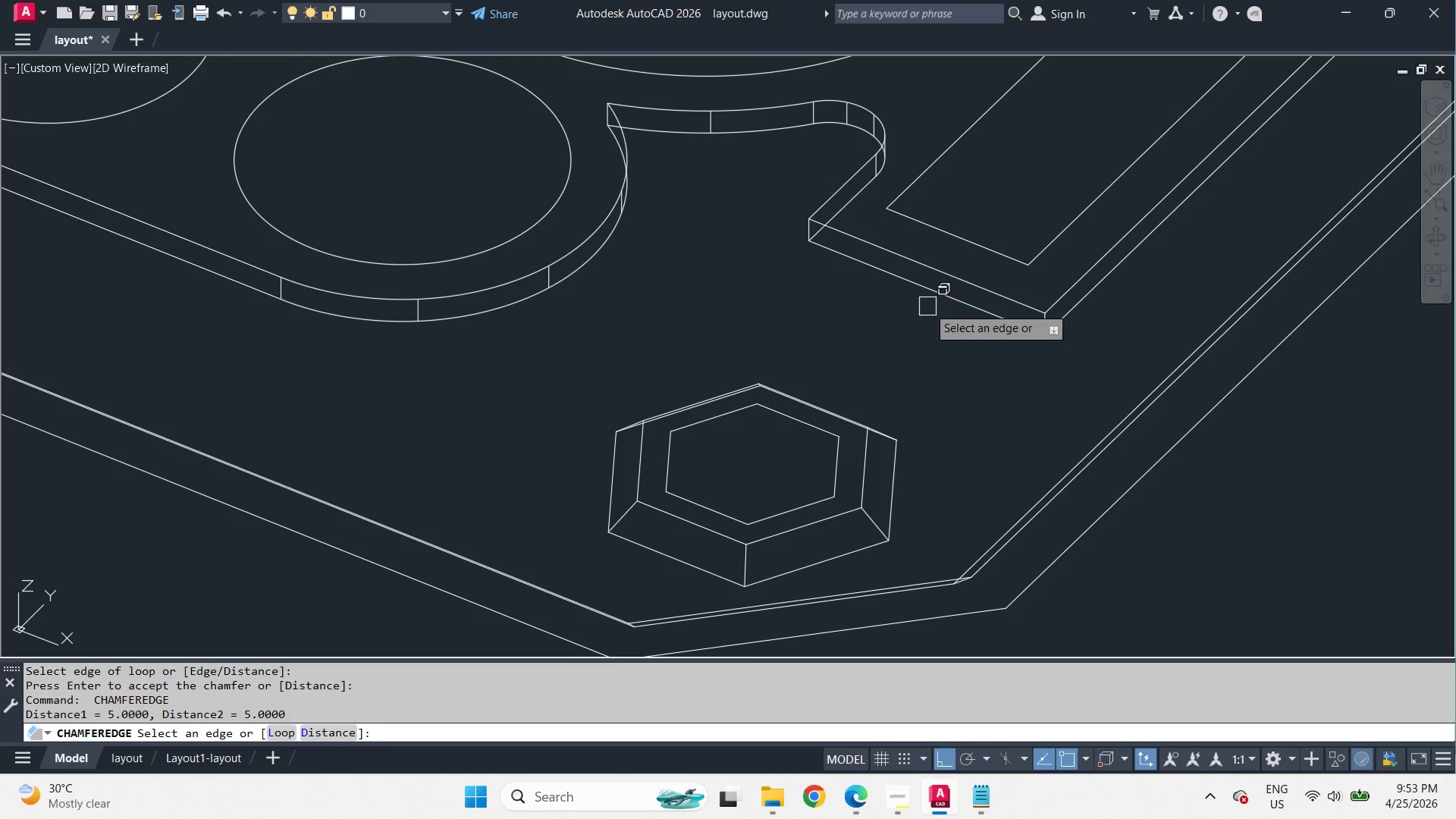 
key(Space)
 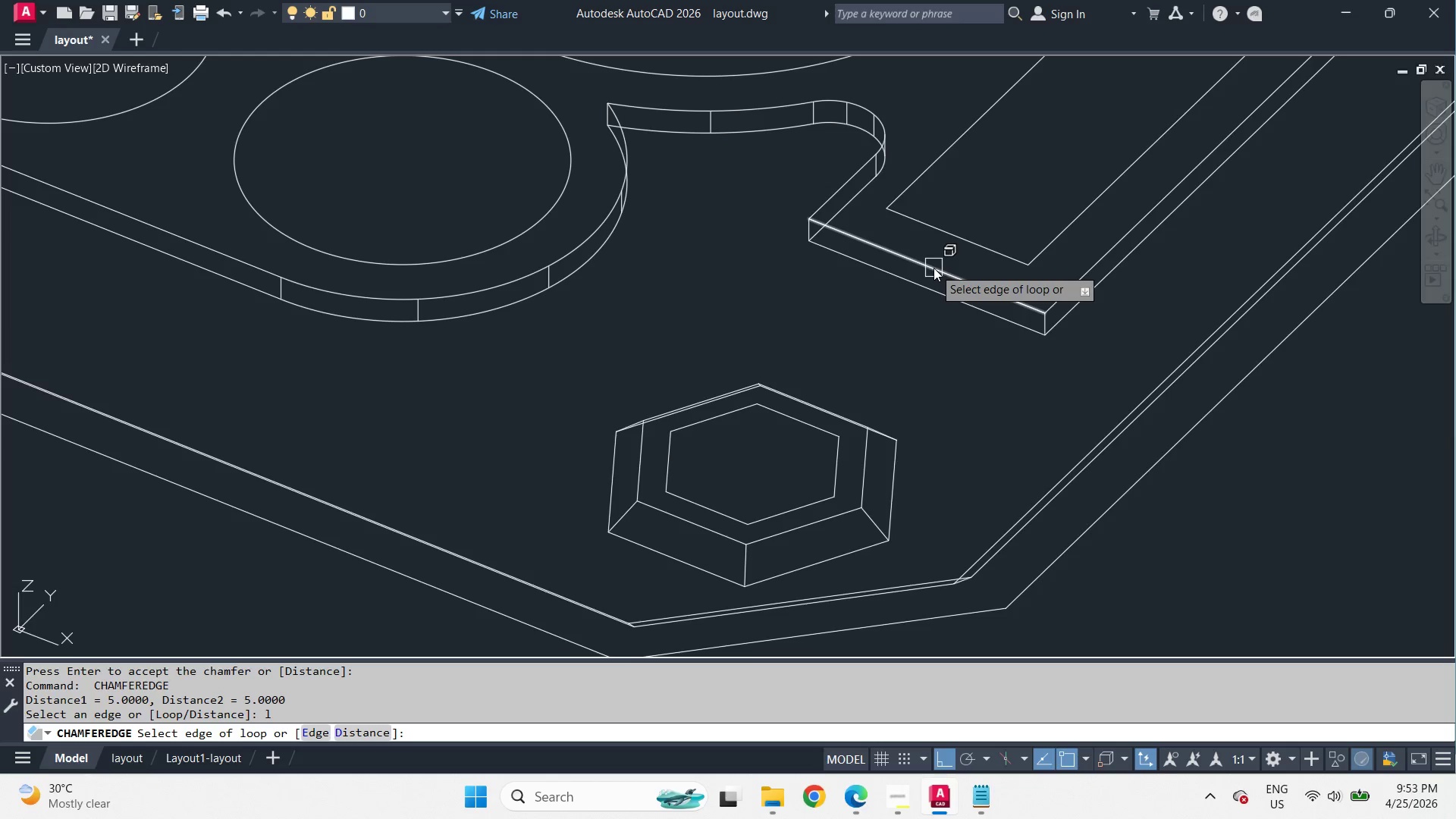 
left_click([934, 268])
 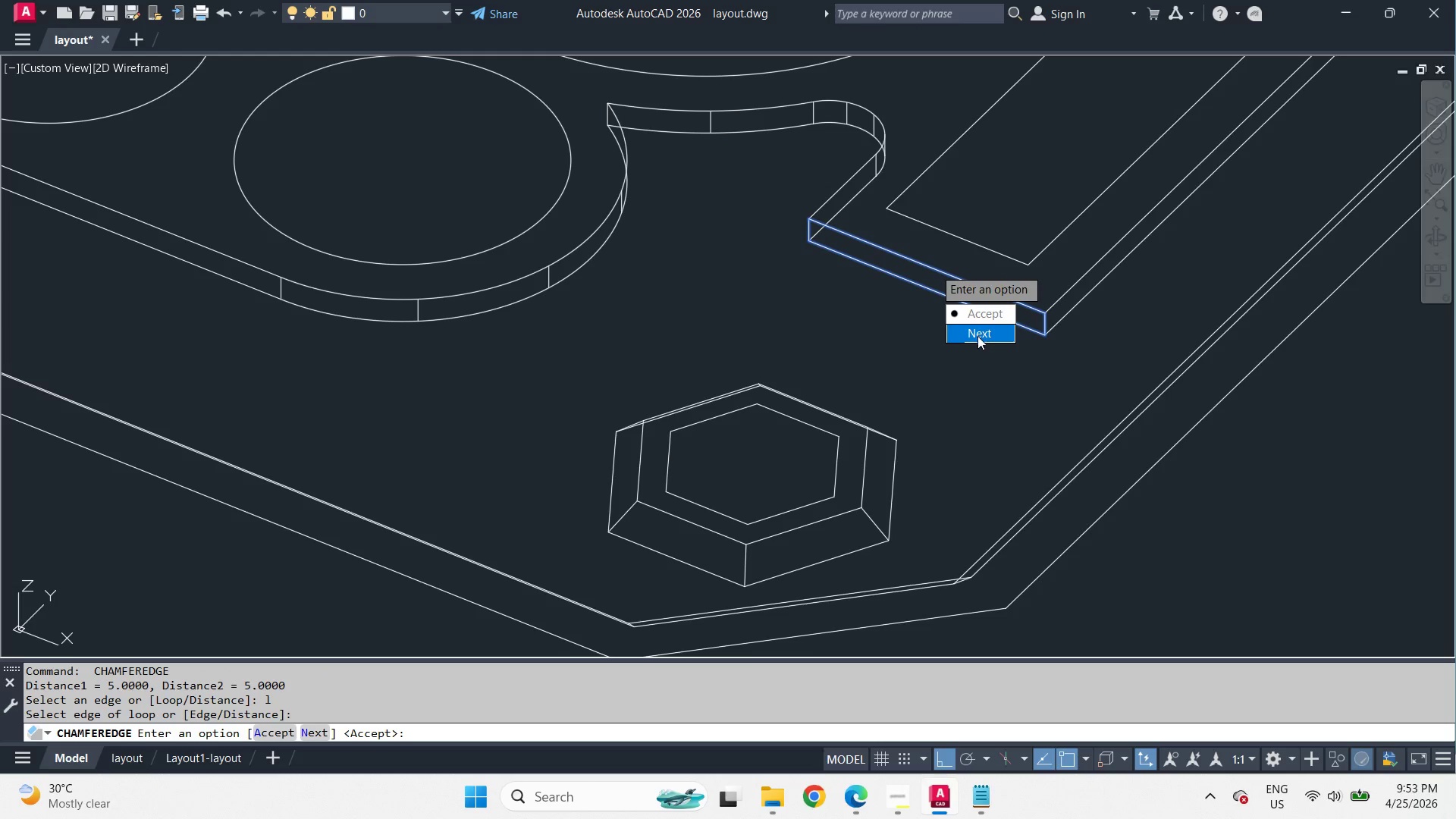 
left_click_drag(start_coordinate=[977, 336], to_coordinate=[934, 268])
 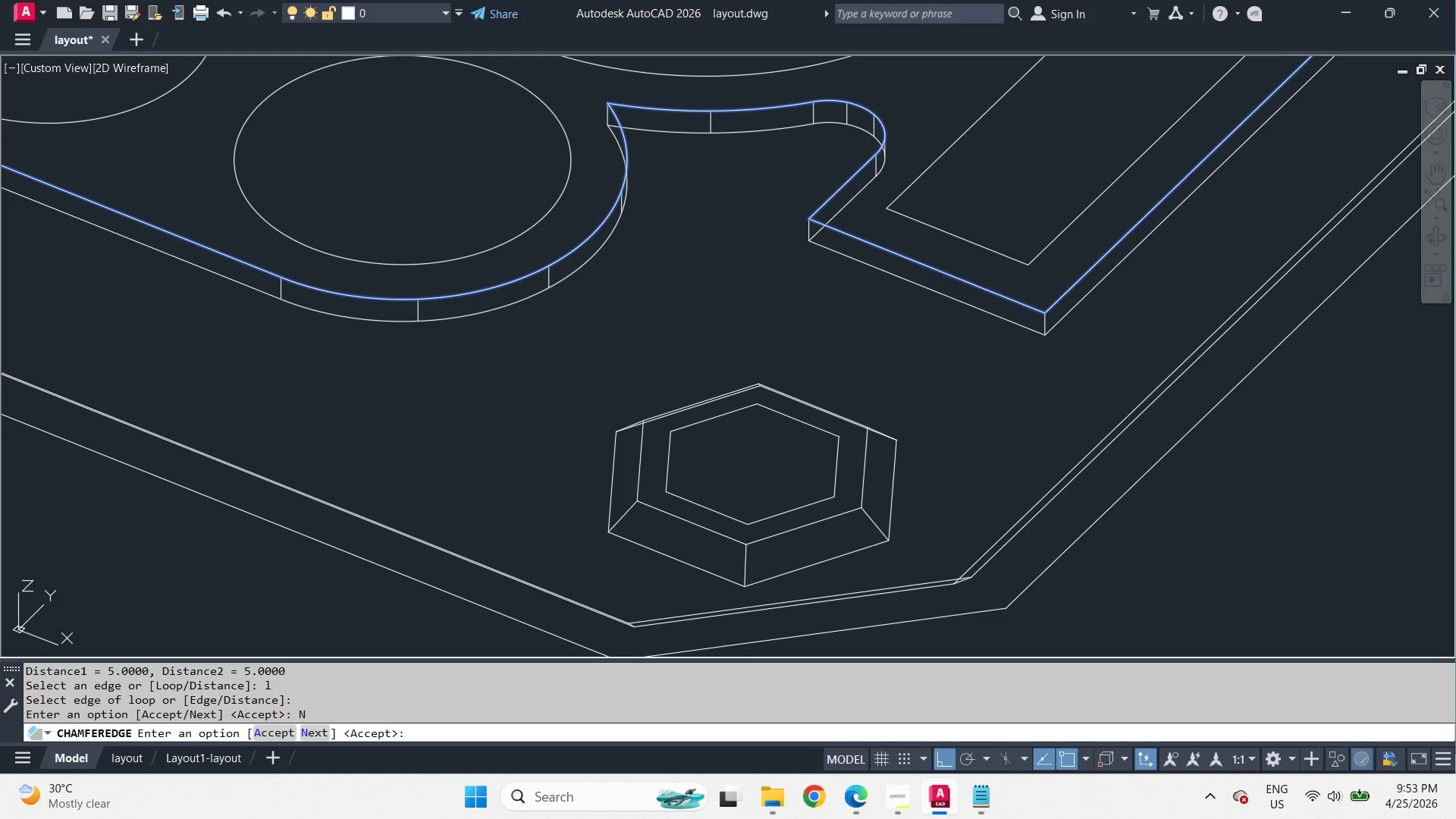 
key(Space)
 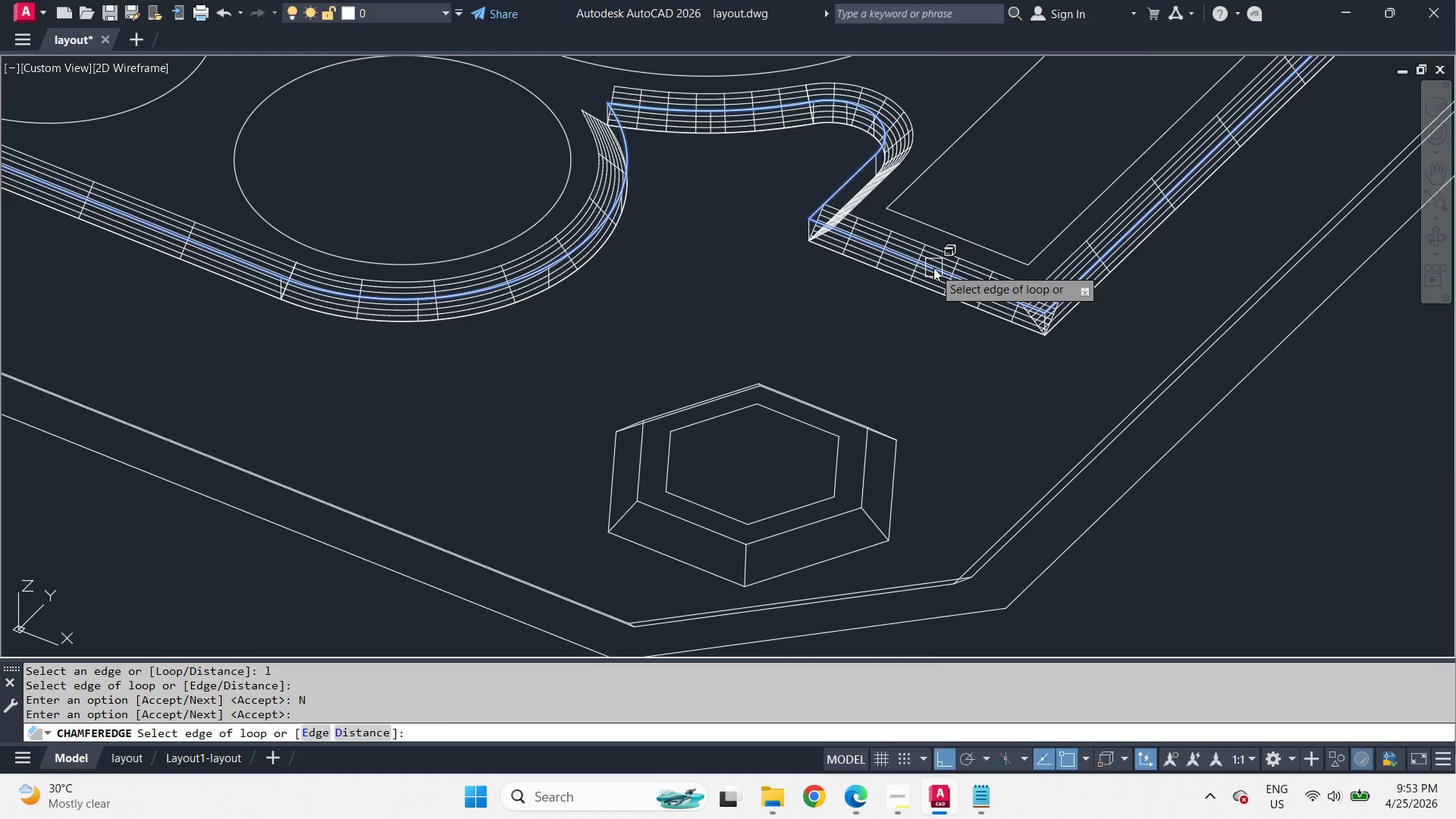 
key(Space)
 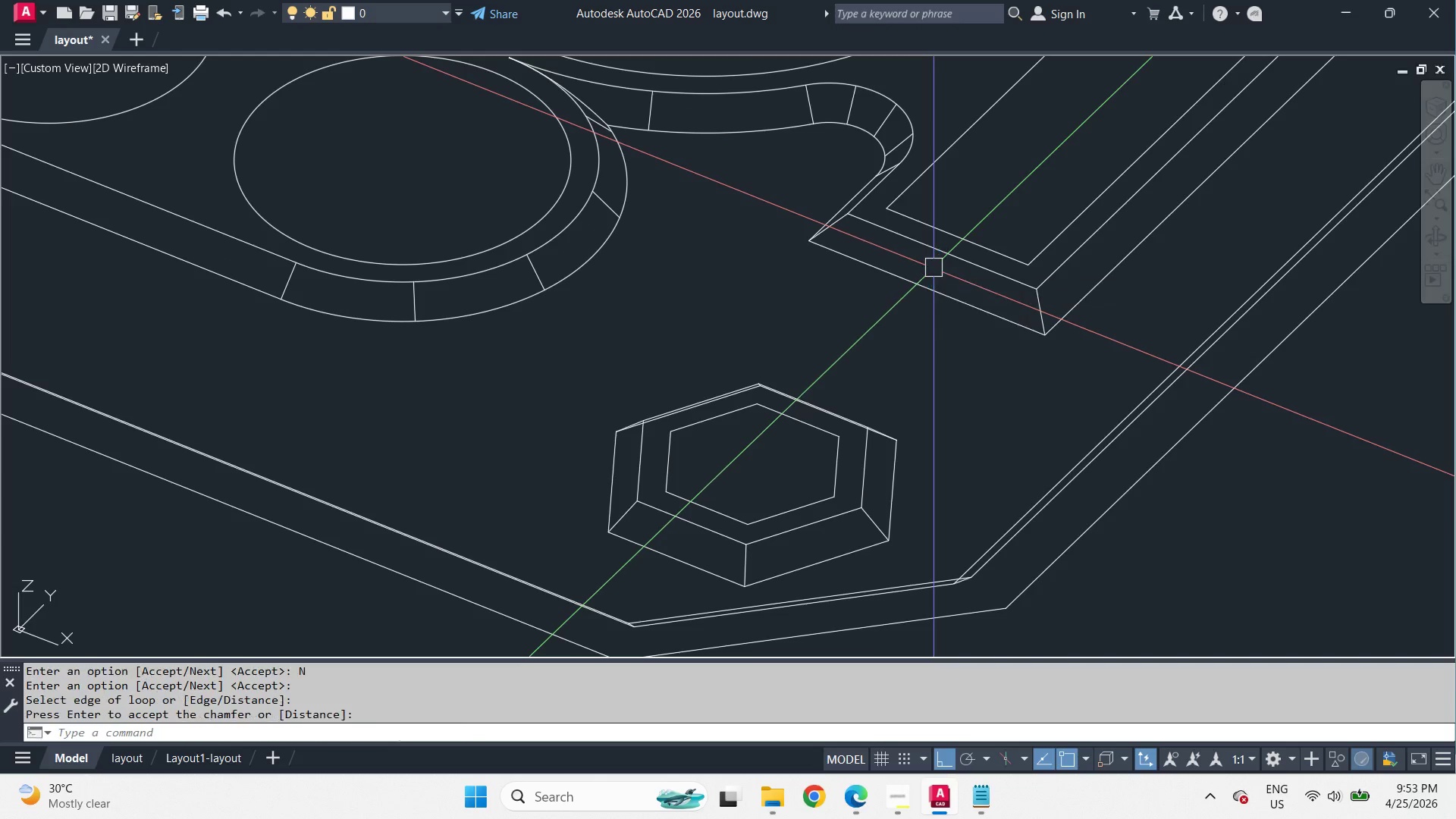 
key(Space)
 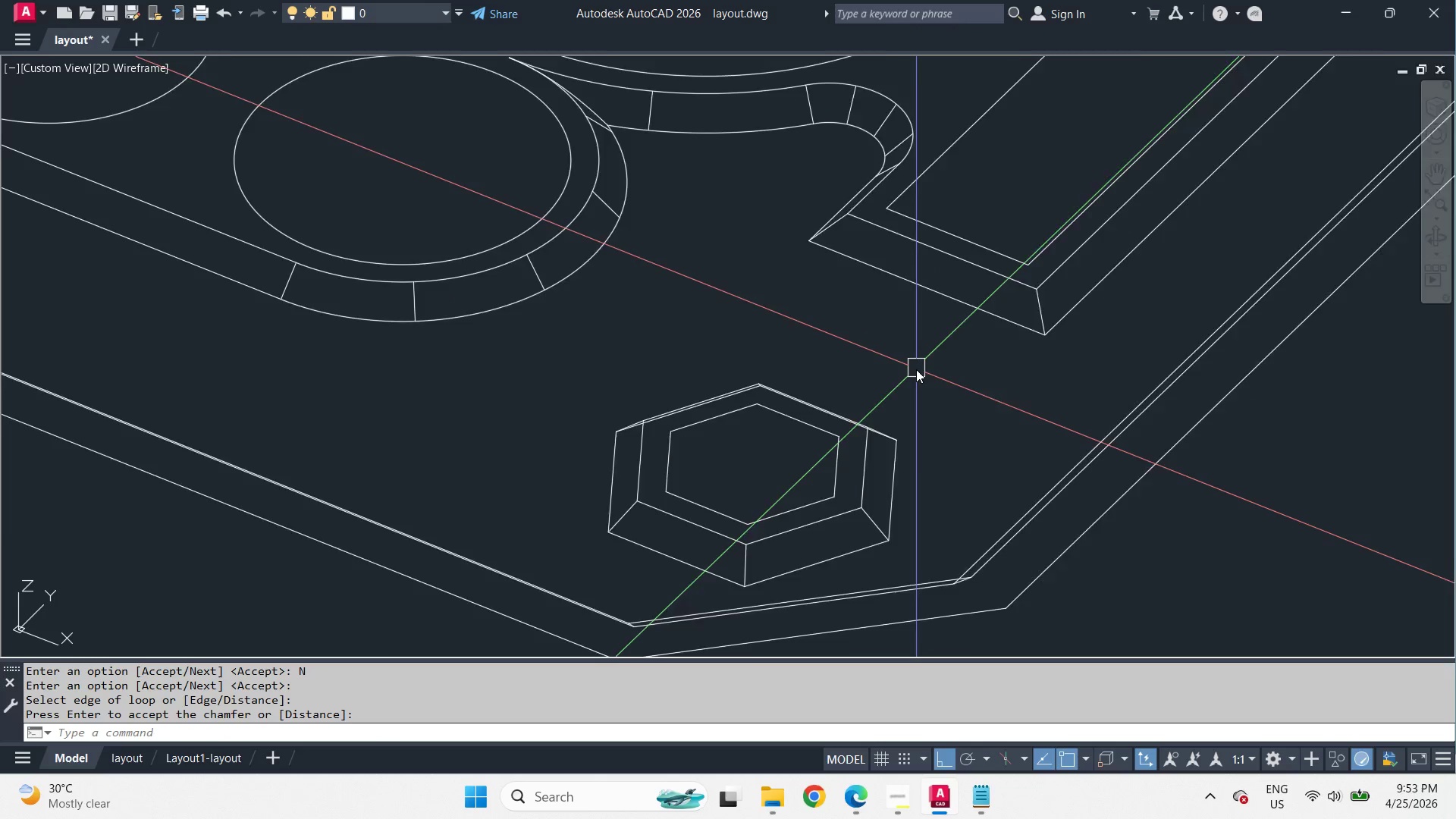 
scroll: coordinate [836, 343], scroll_direction: down, amount: 4.0
 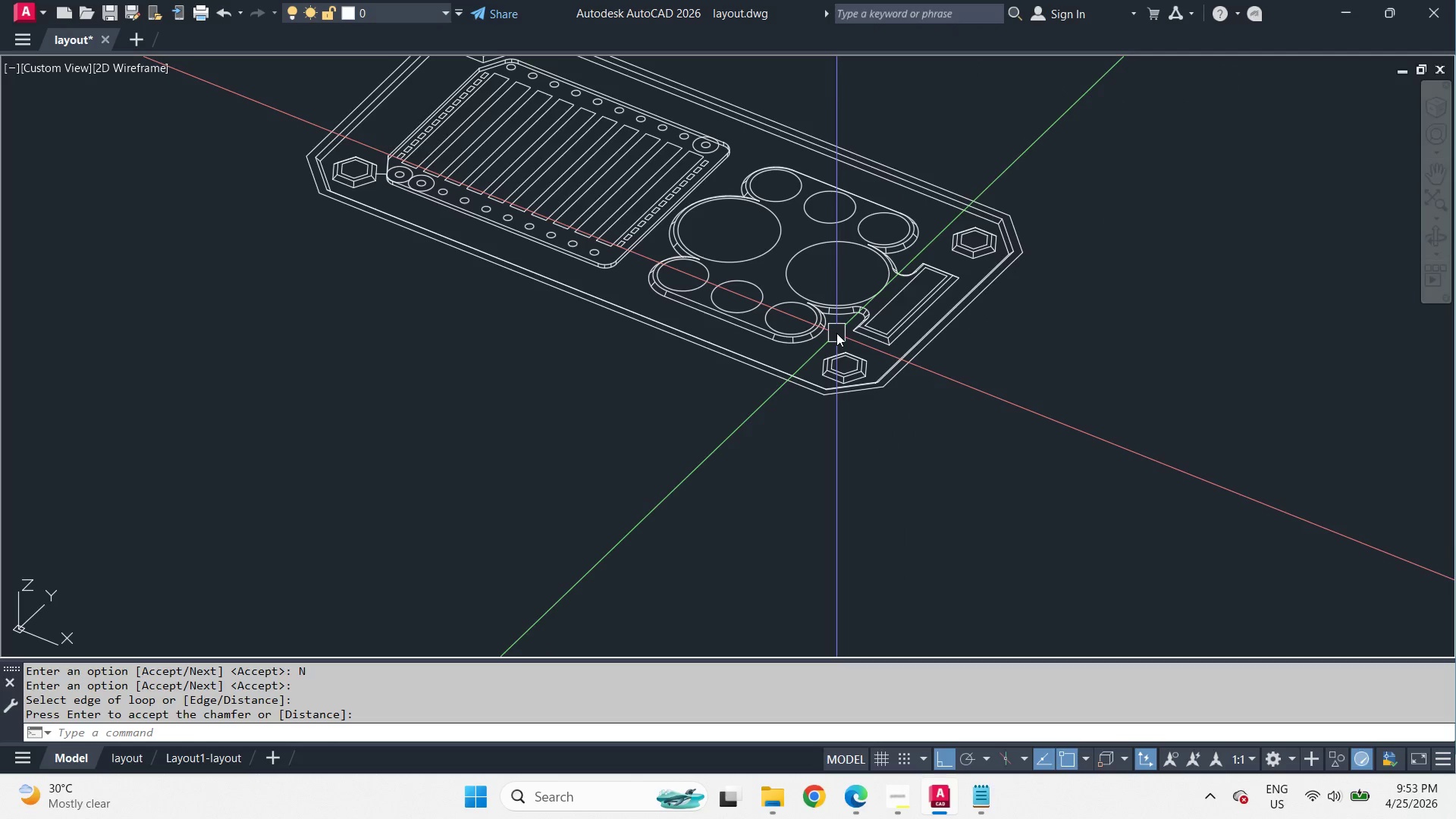 
scroll: coordinate [836, 331], scroll_direction: up, amount: 2.0
 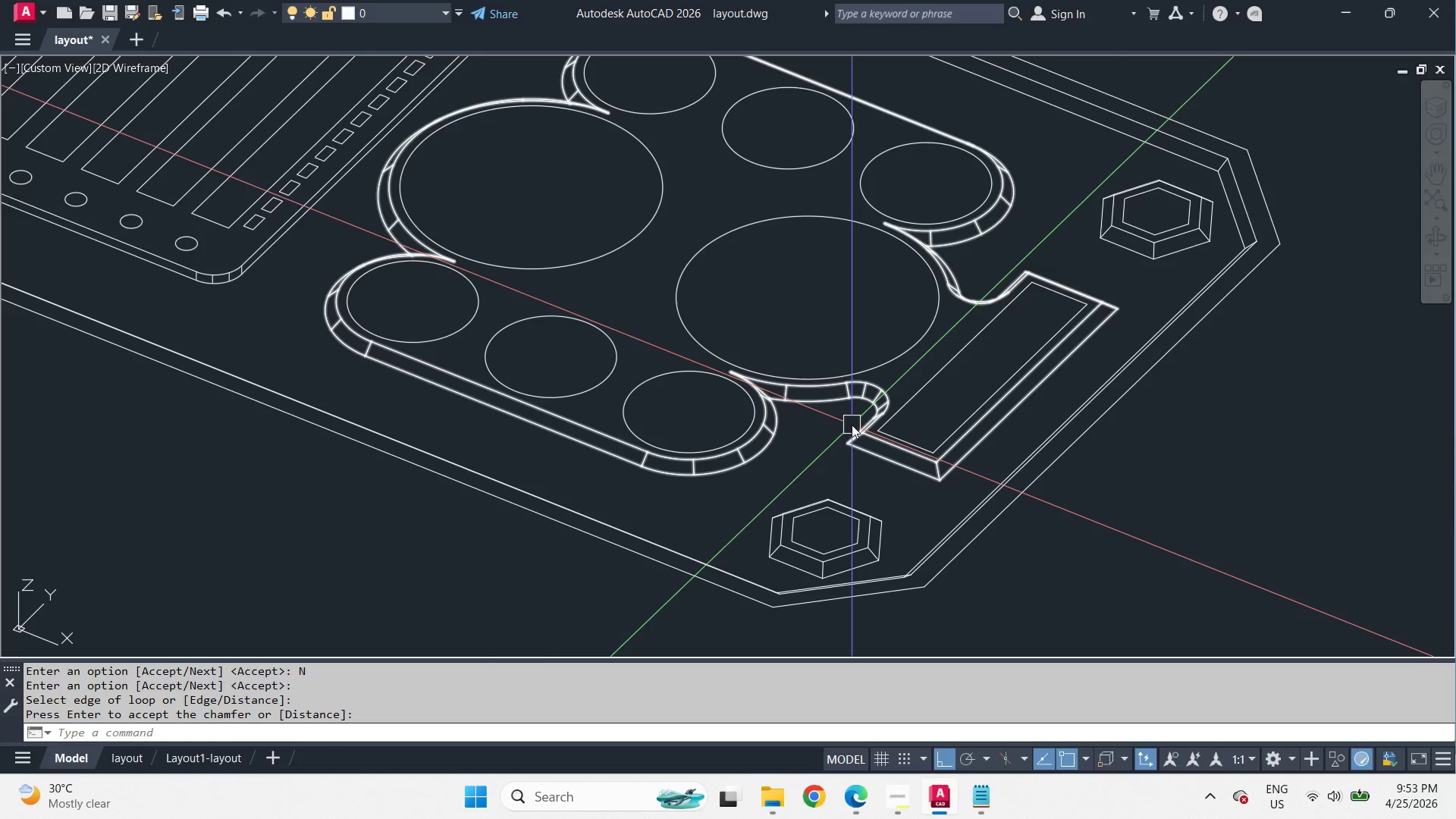 
type(su )
 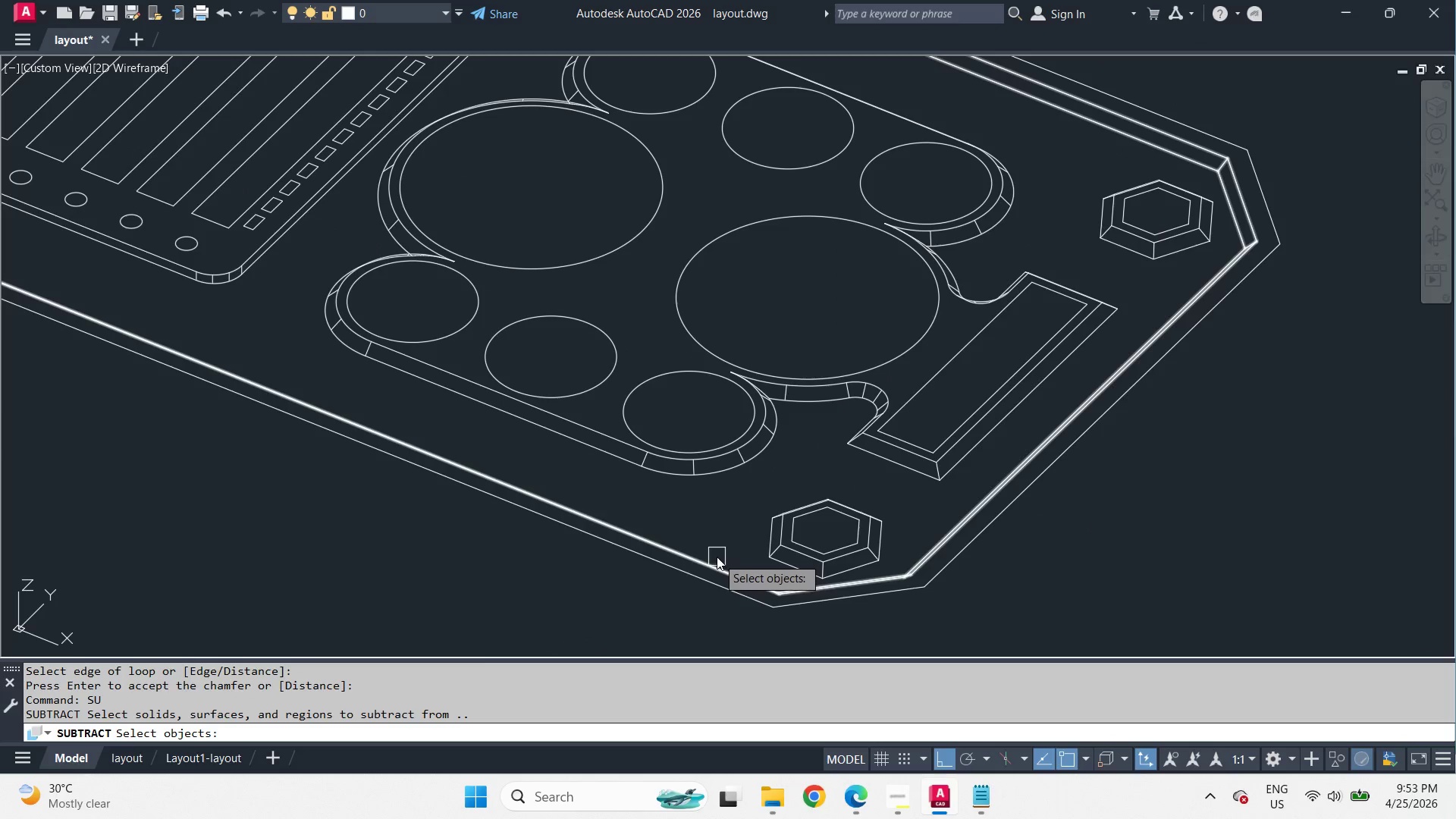 
left_click([717, 557])
 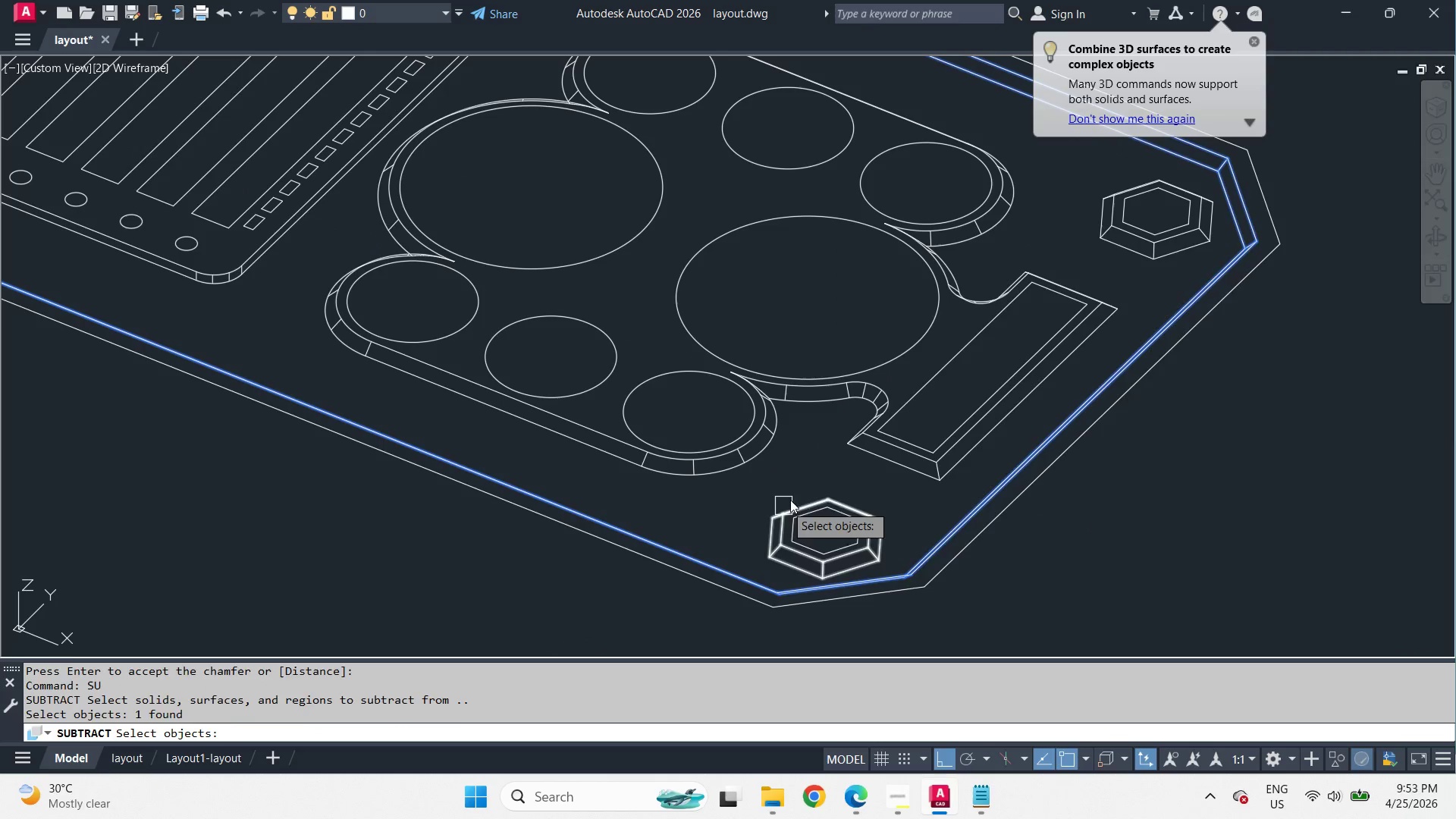 
key(Space)
 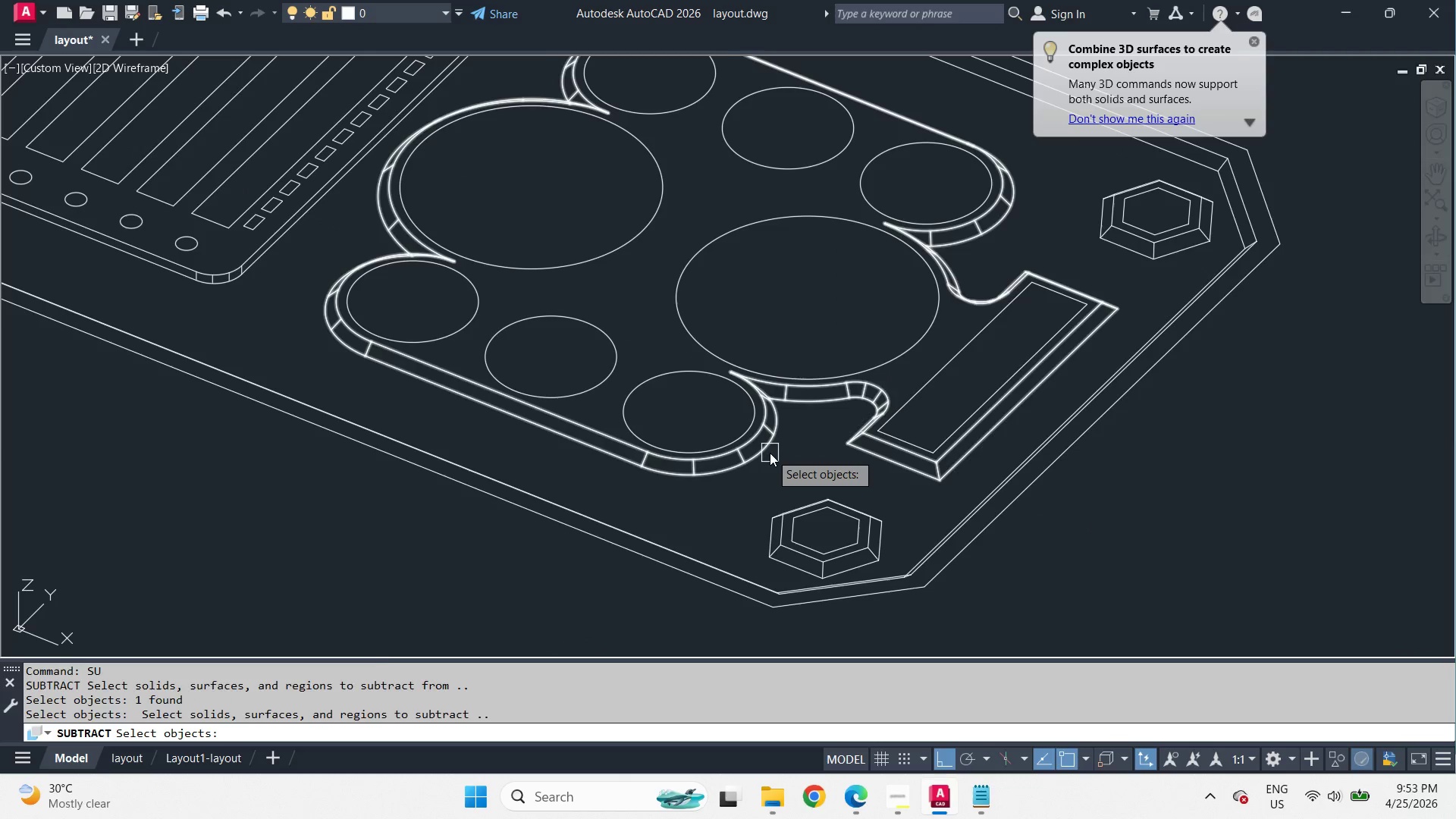 
left_click([770, 453])
 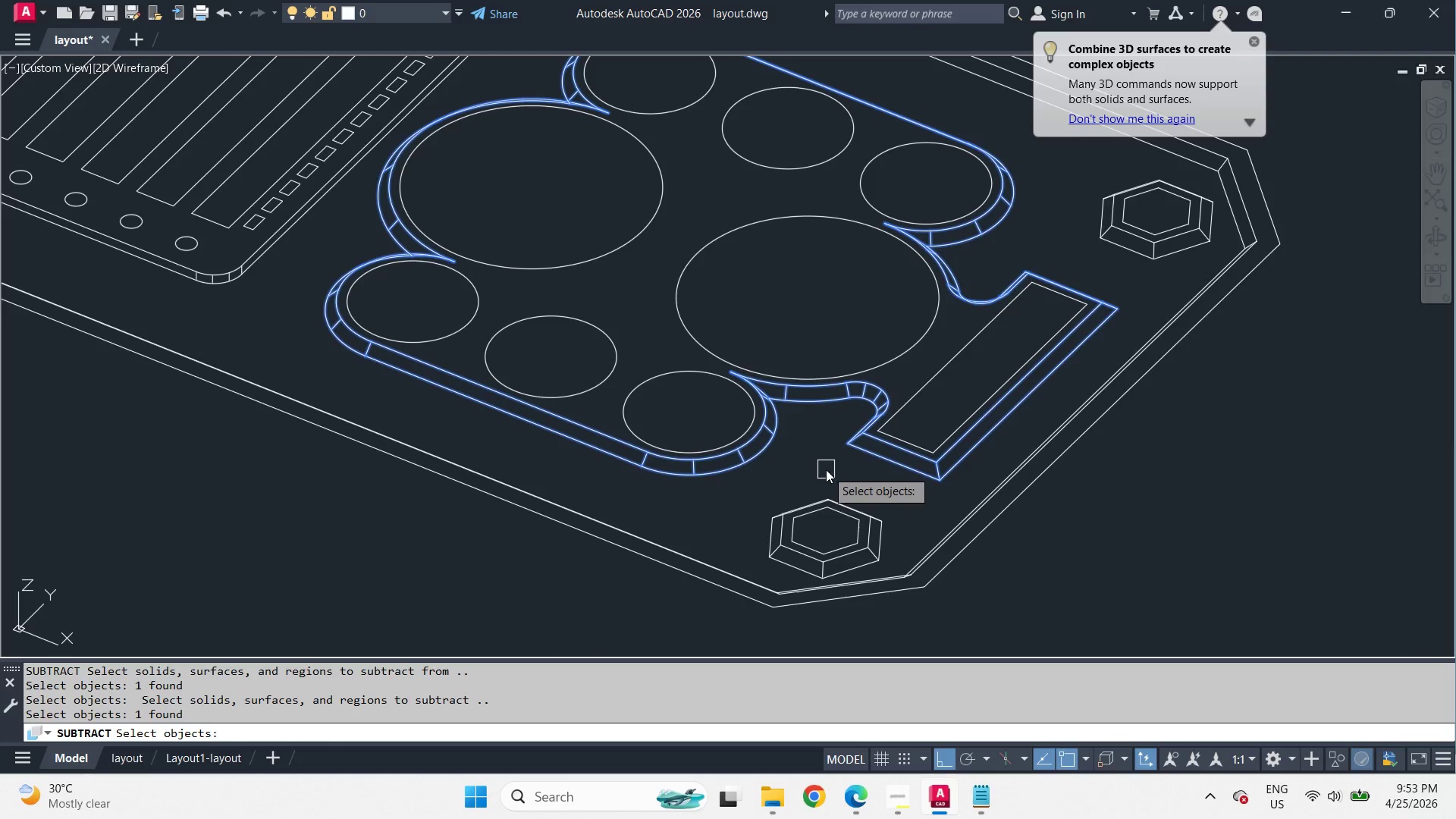 
scroll: coordinate [826, 470], scroll_direction: down, amount: 2.0
 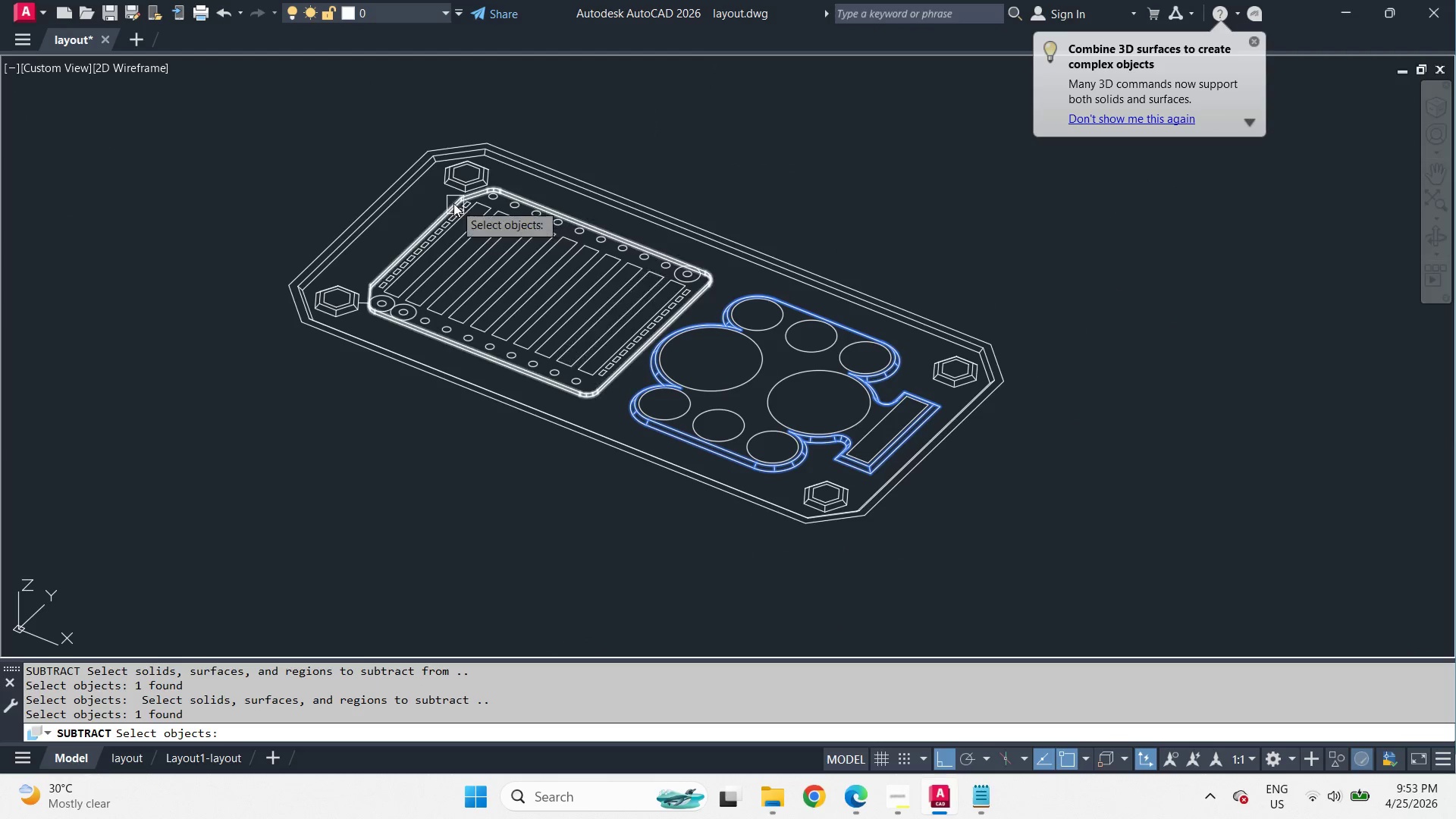 
scroll: coordinate [413, 221], scroll_direction: up, amount: 1.0
 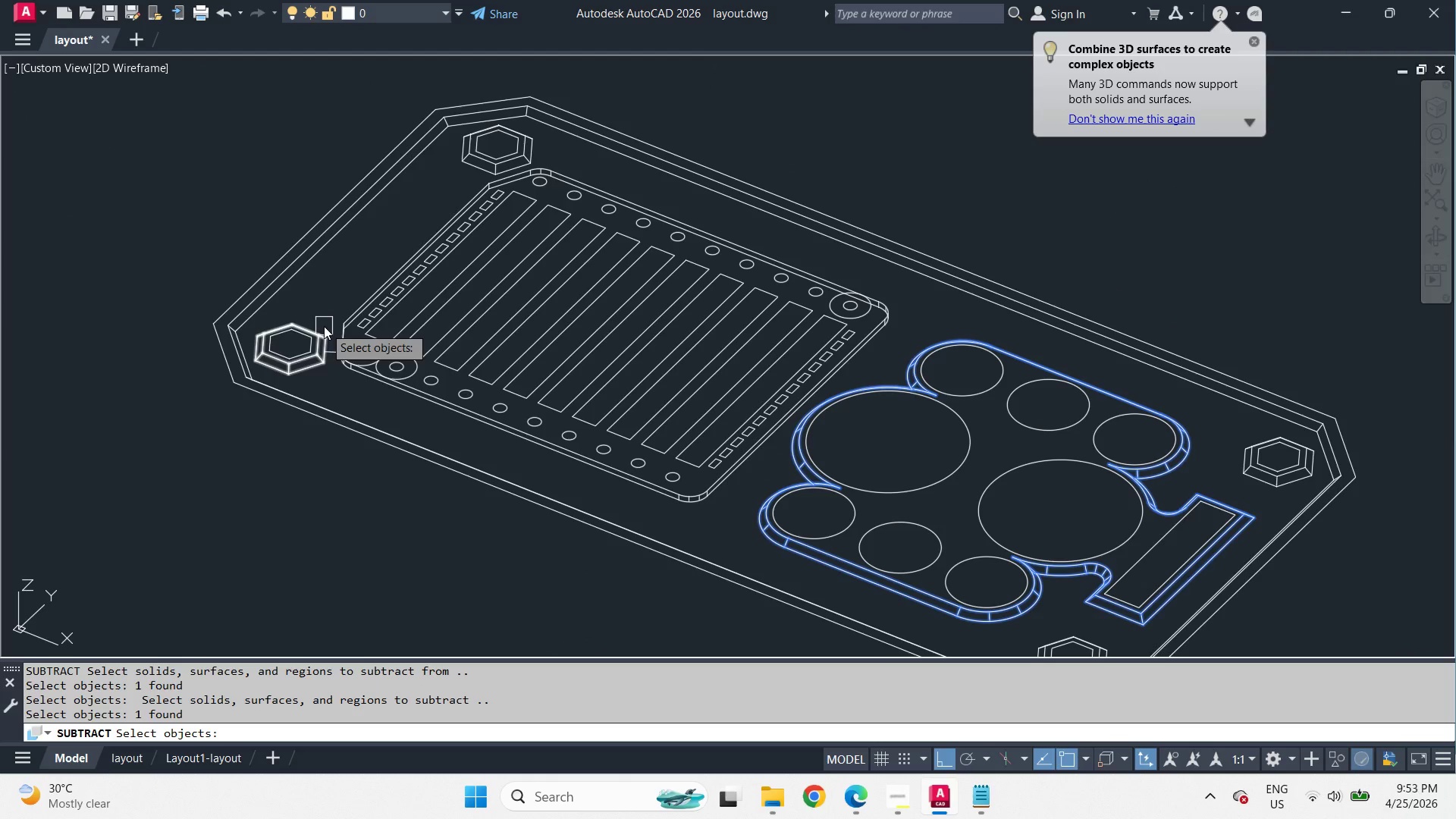 
key(Escape)
 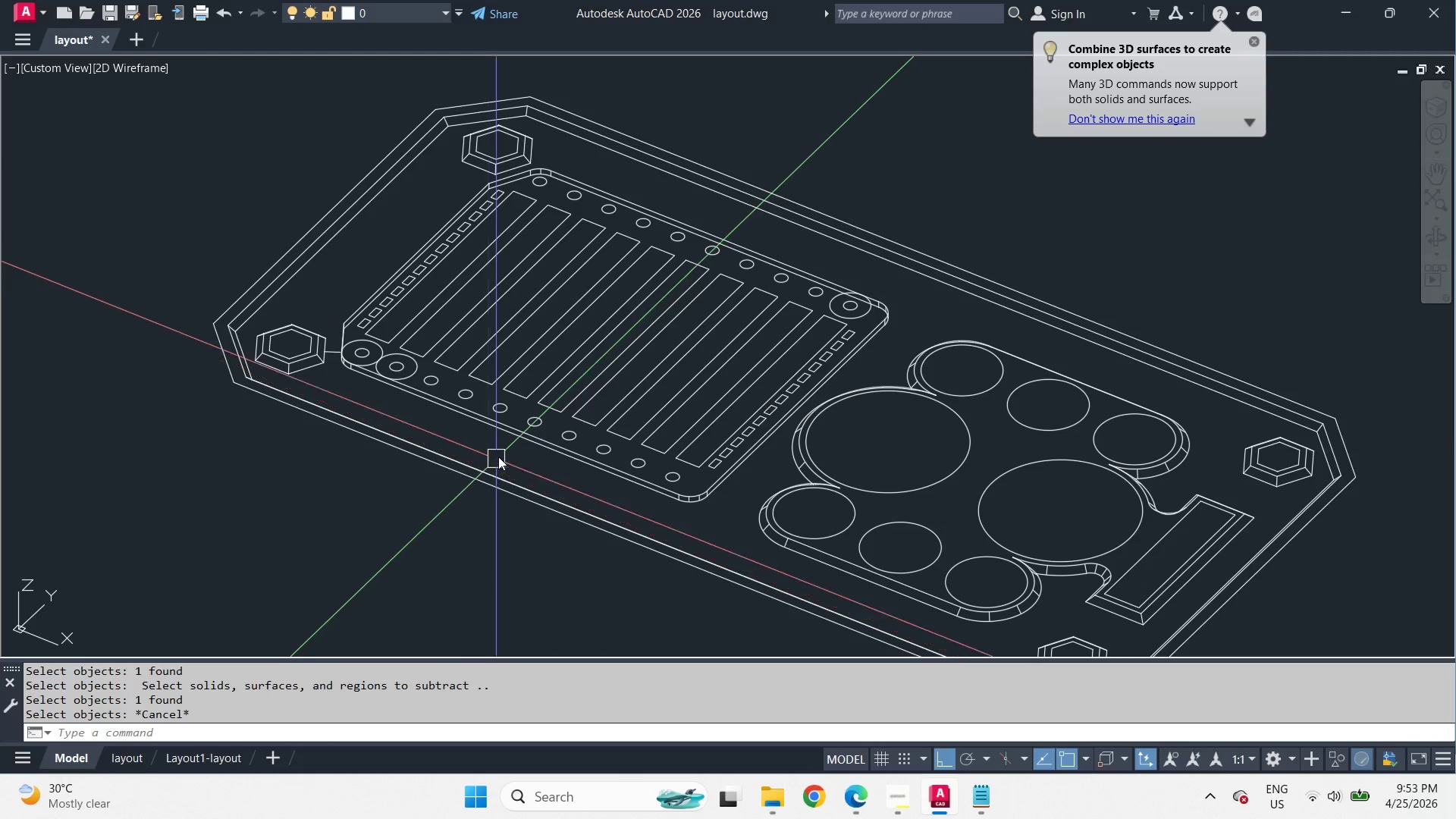 
scroll: coordinate [501, 450], scroll_direction: up, amount: 2.0
 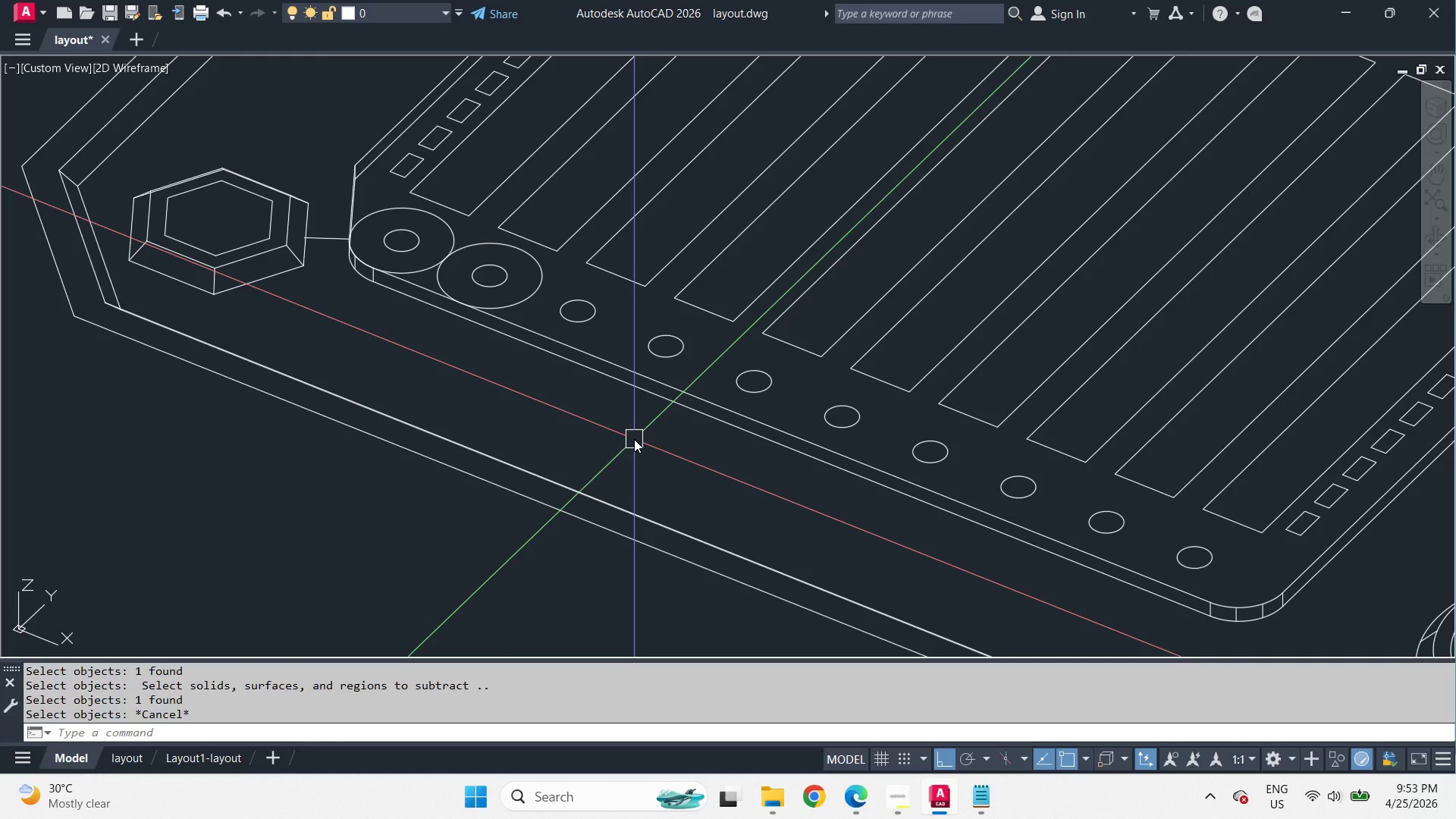 
wait(5.66)
 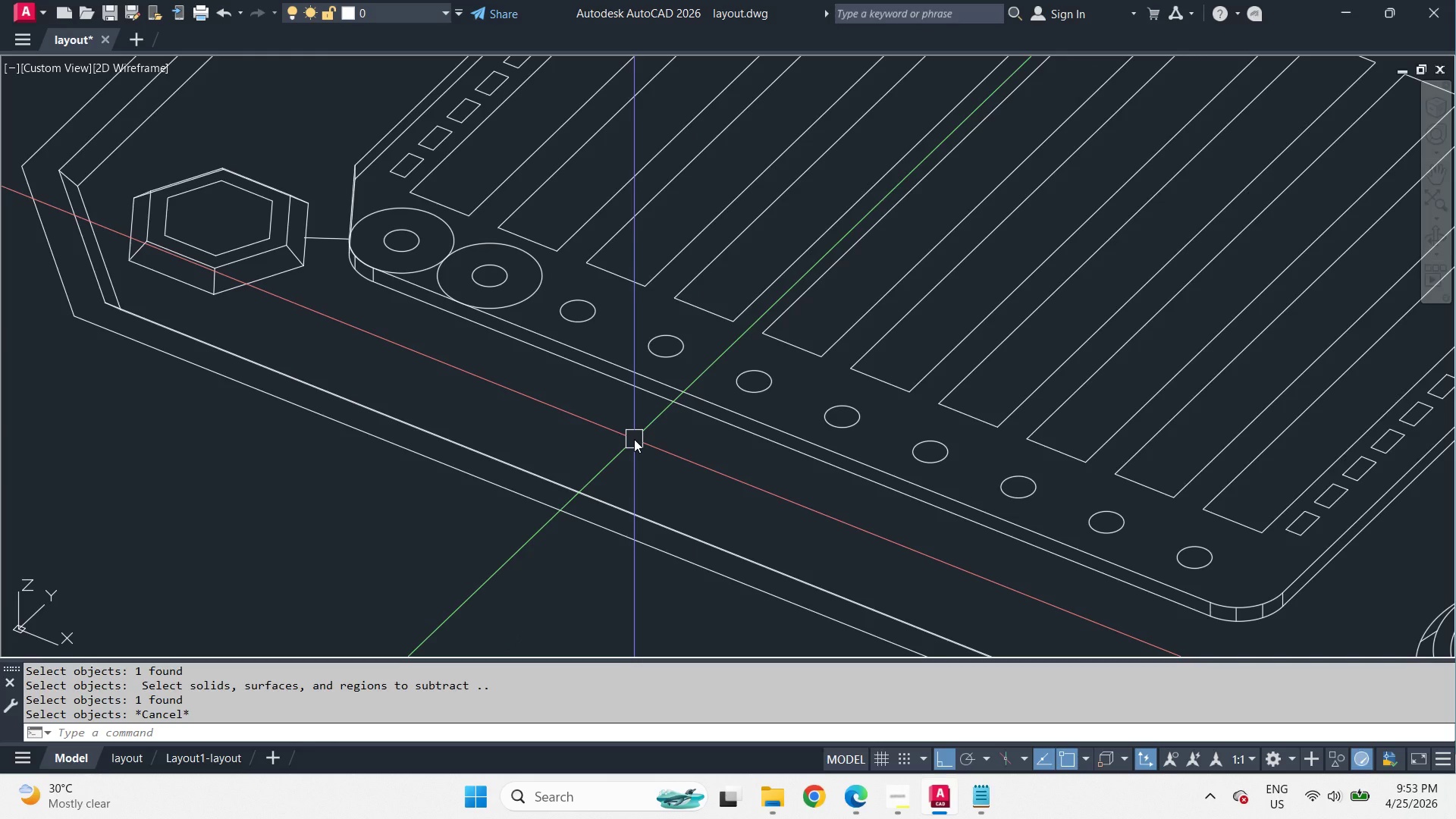 
type(fil)
 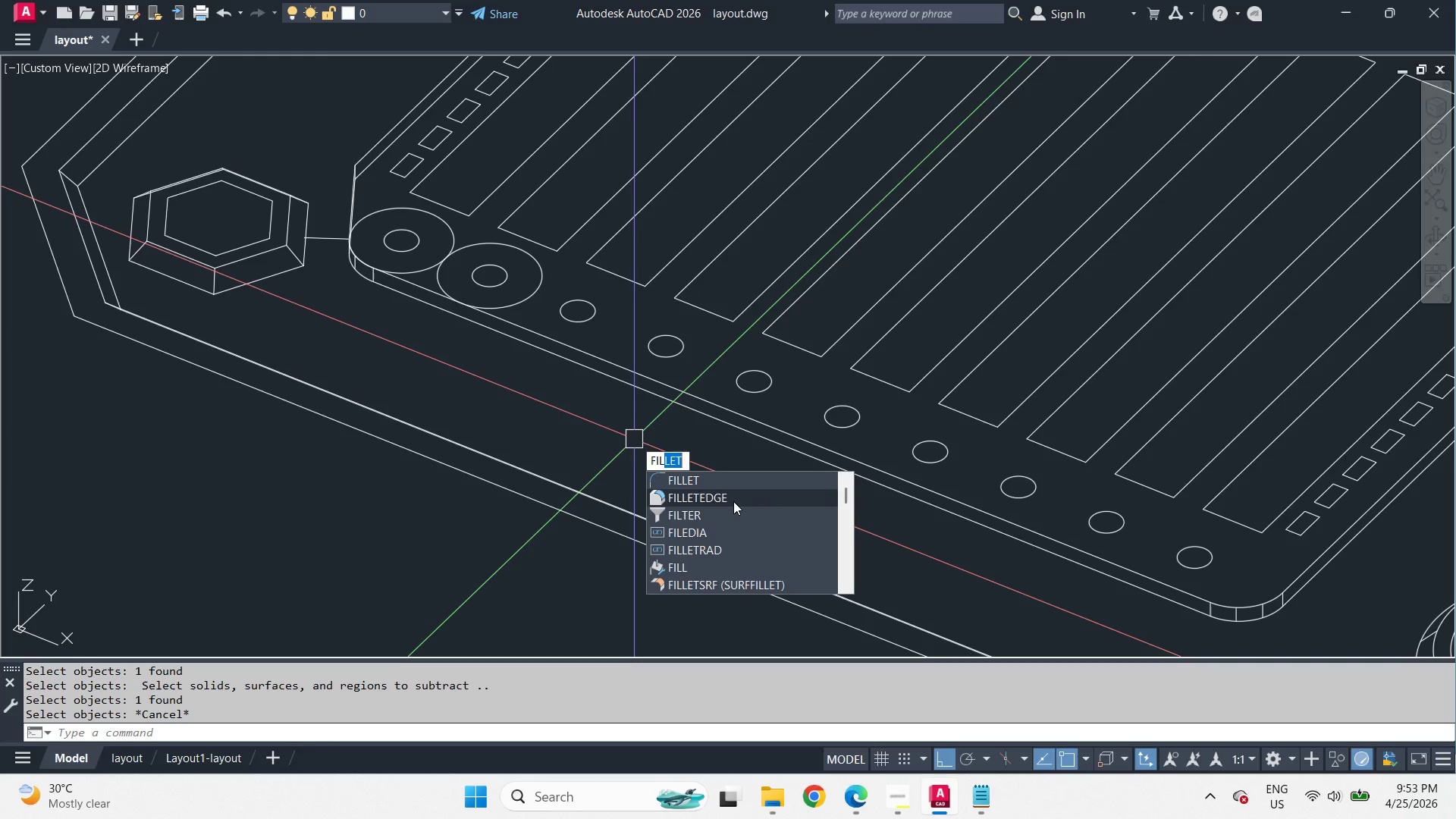 
left_click([733, 502])
 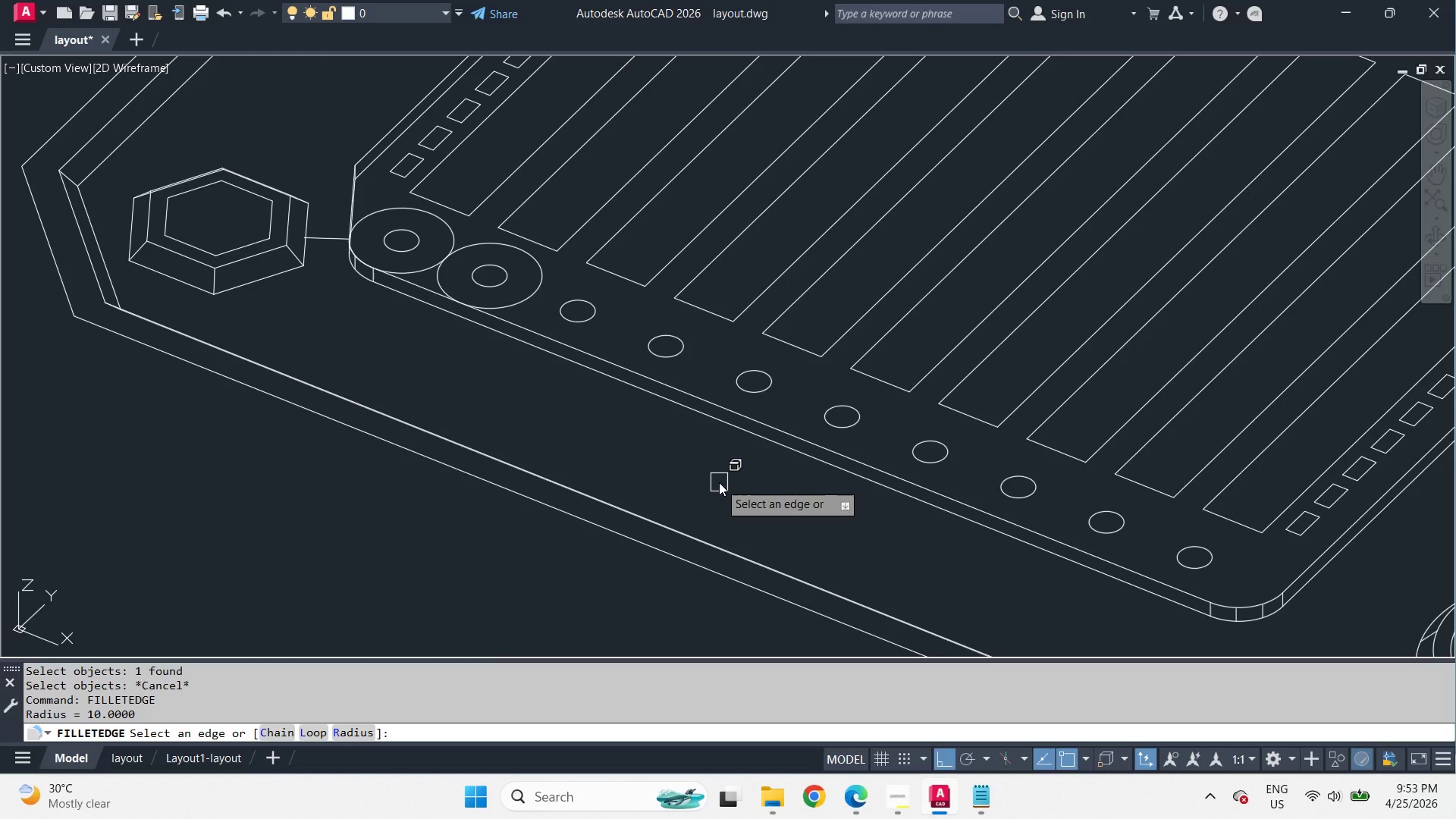 
key(Escape)
type(cha)
 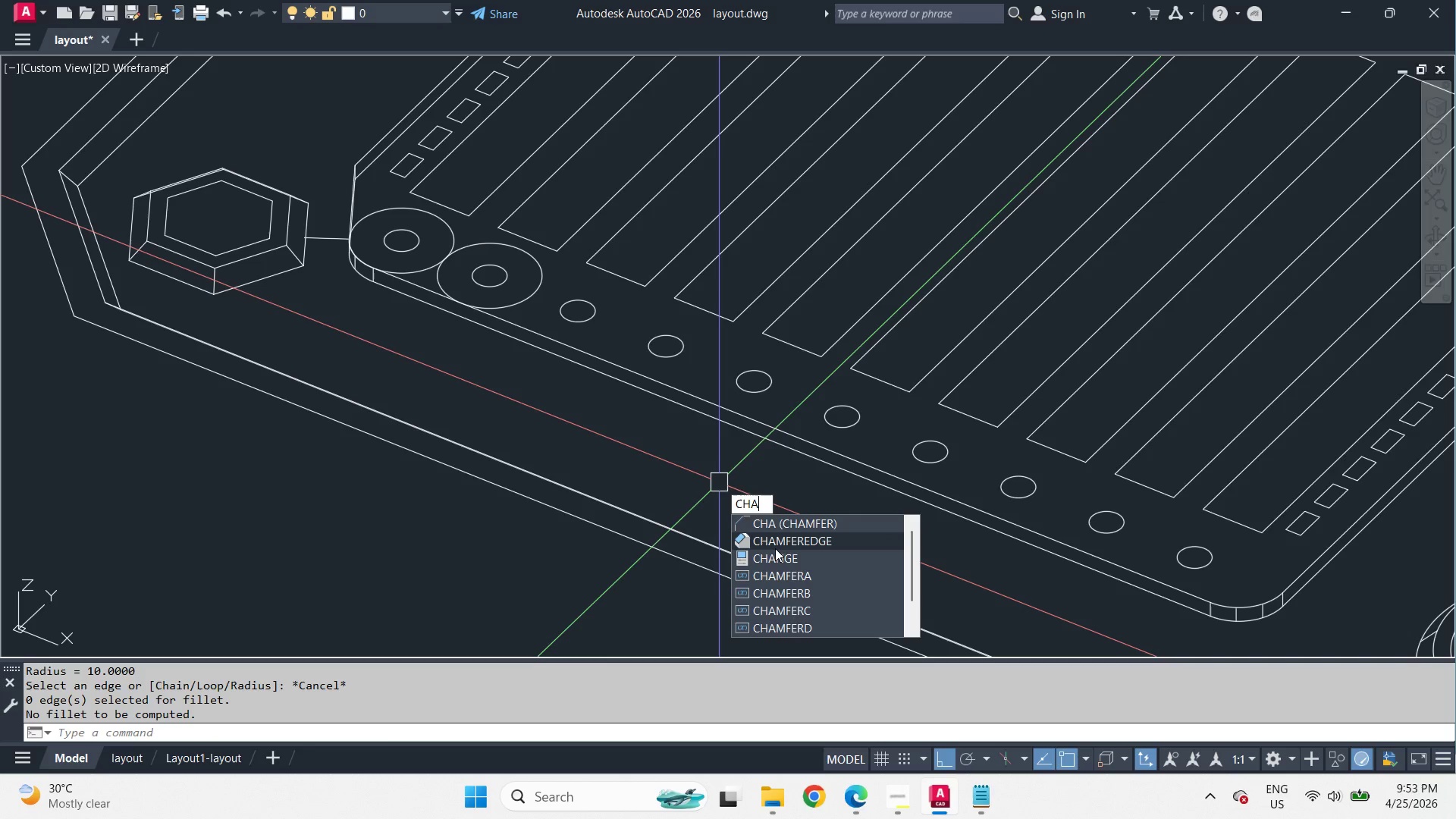 
left_click([775, 541])
 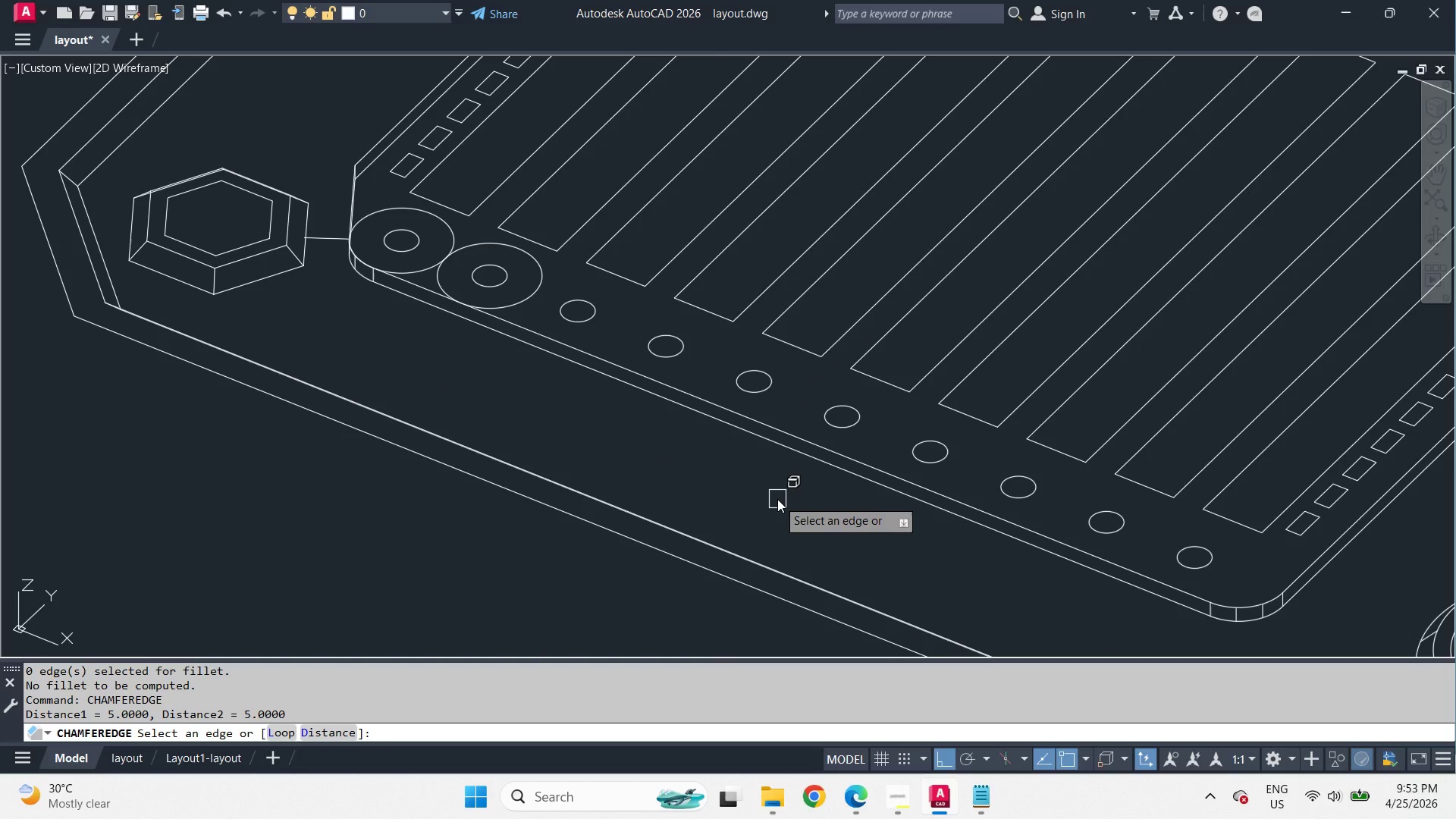 
key(L)
 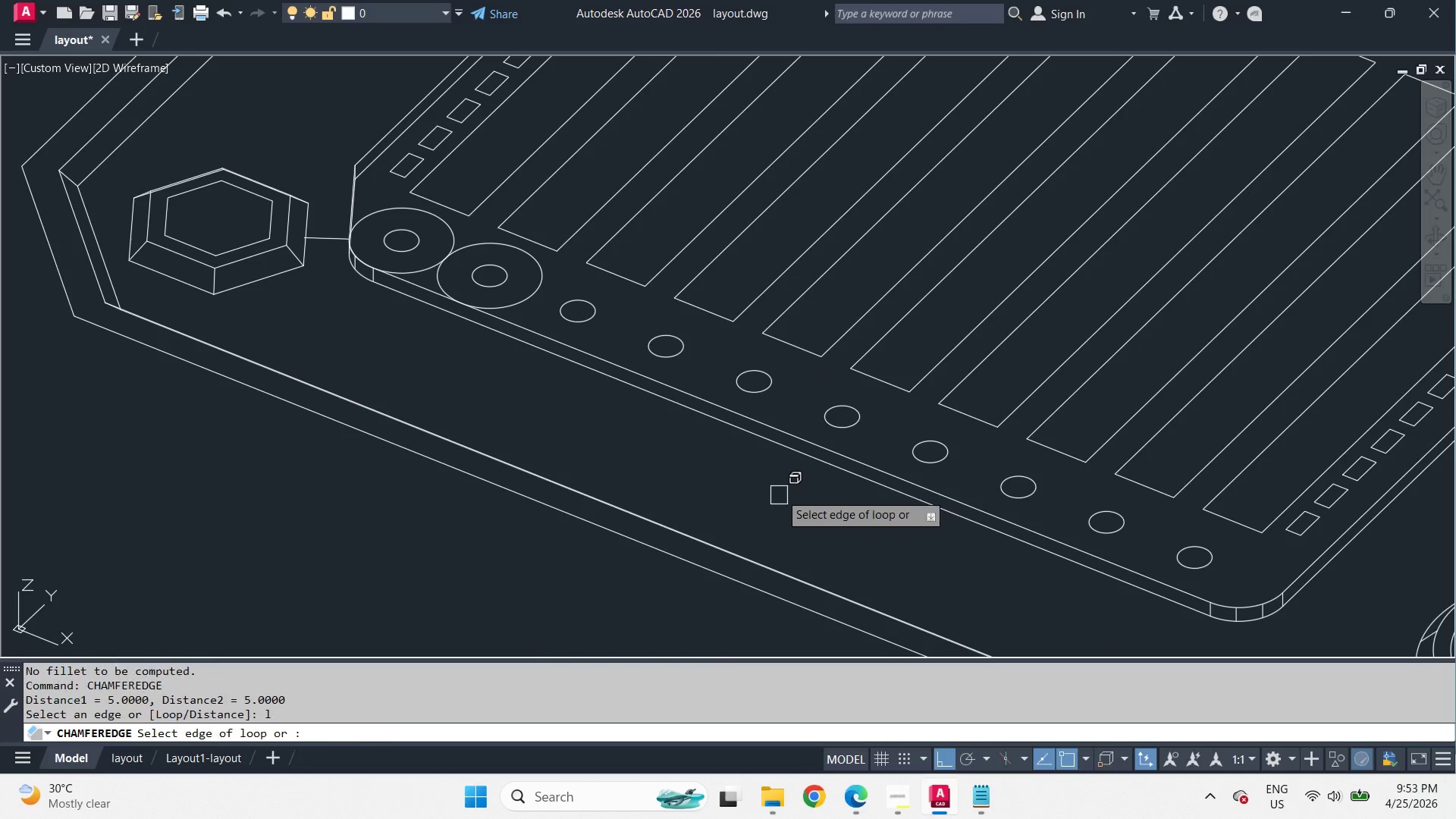 
key(Space)
 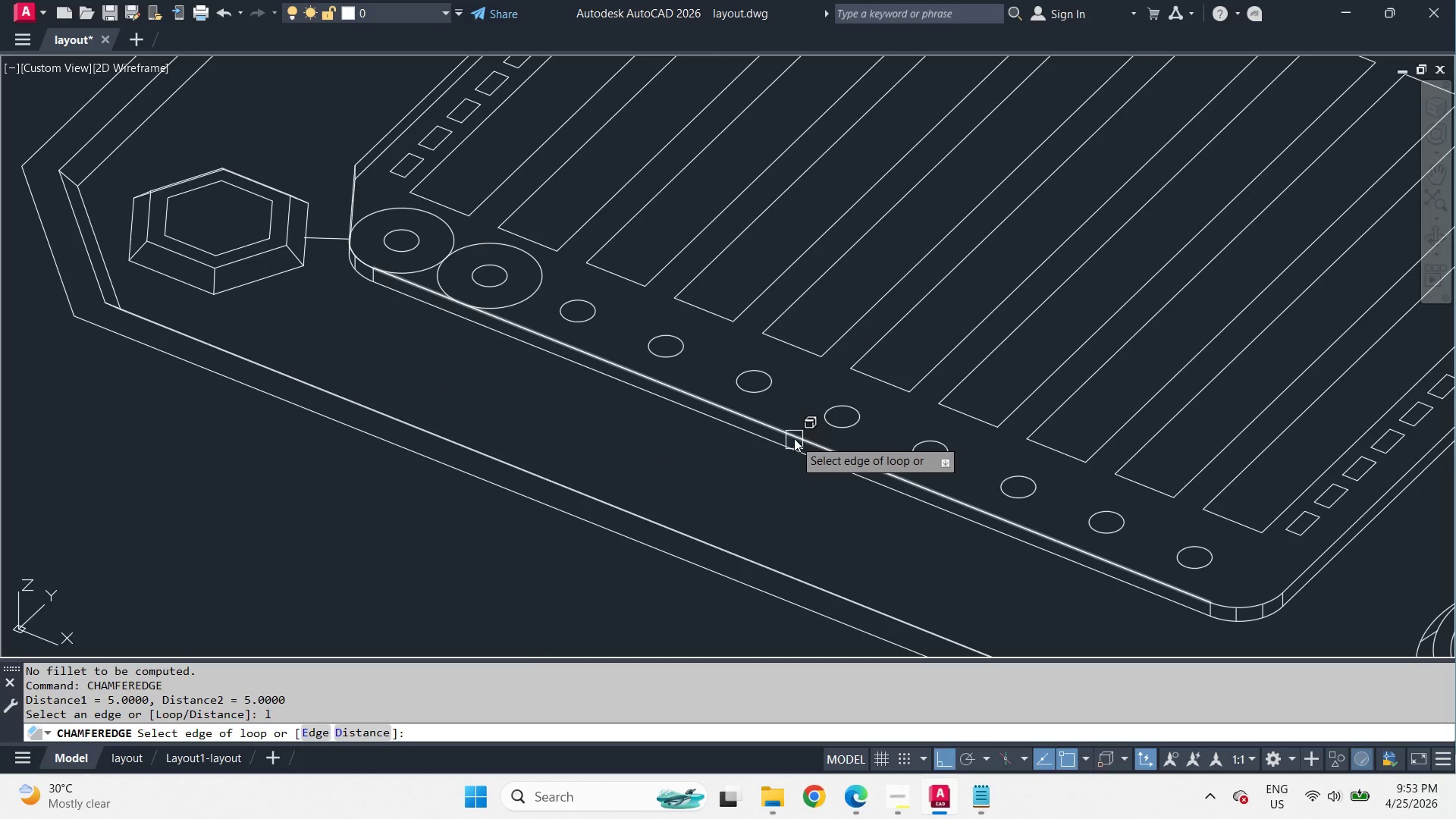 
left_click([795, 435])
 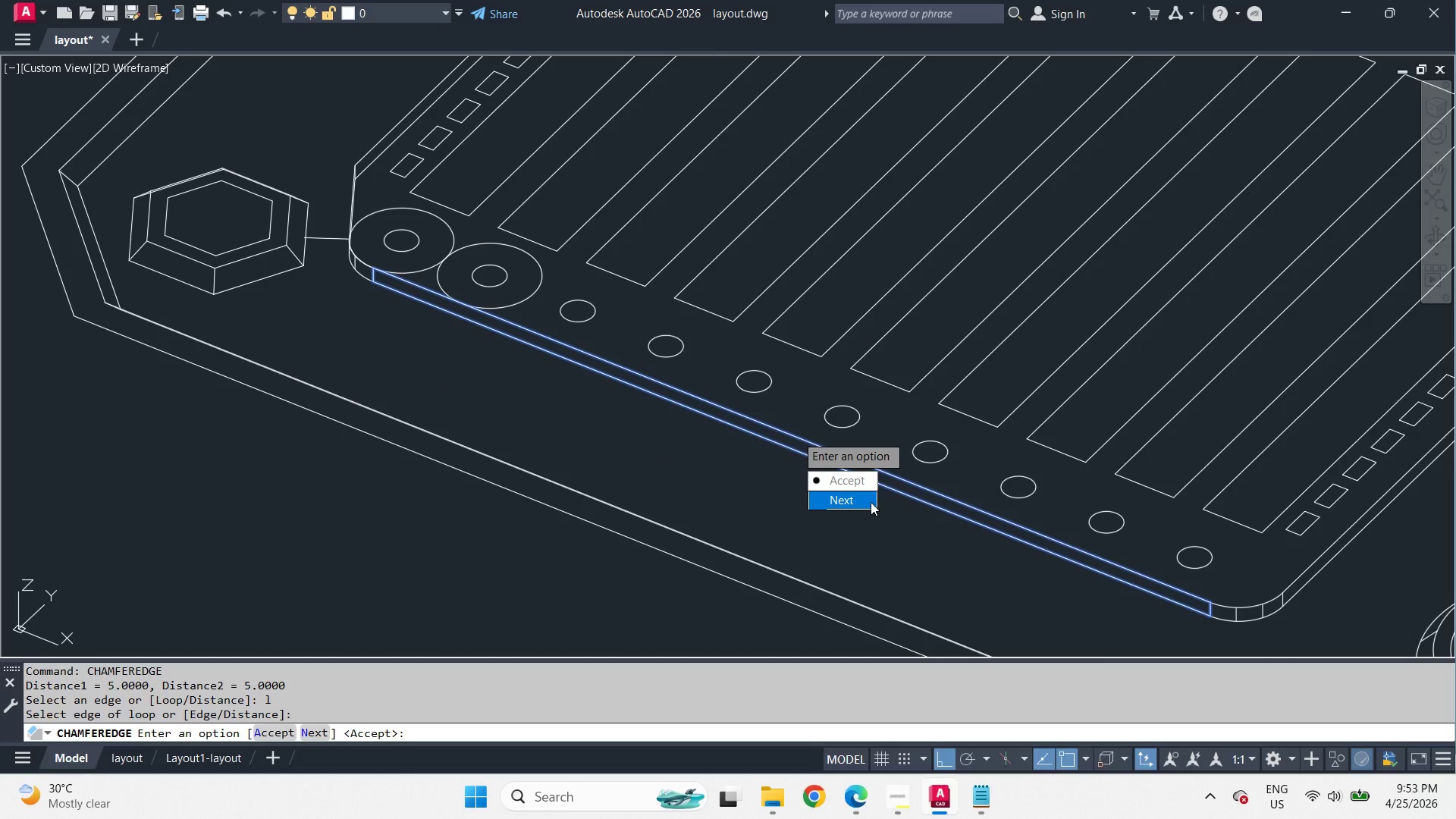 
left_click_drag(start_coordinate=[871, 502], to_coordinate=[795, 435])
 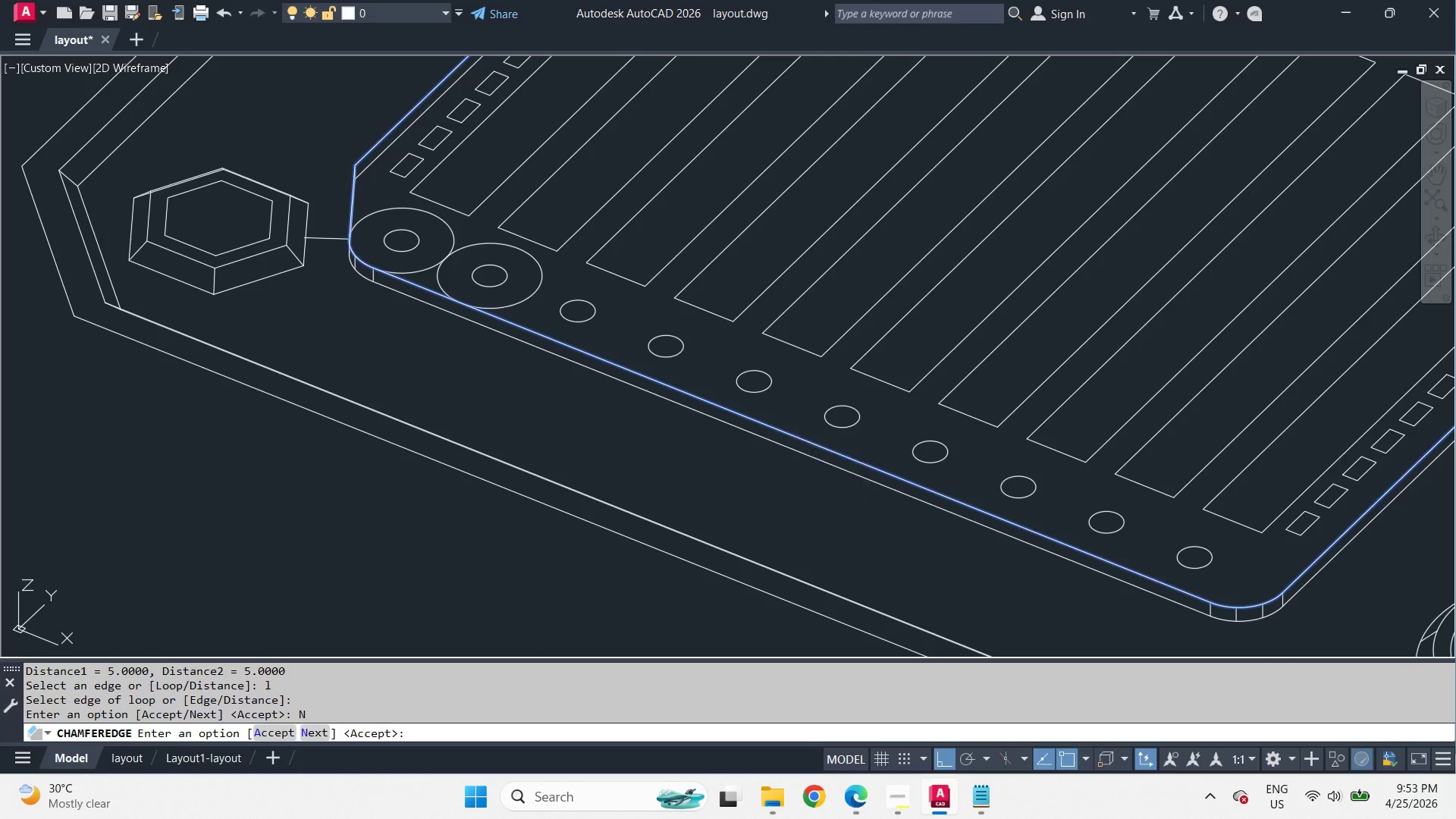 
key(Space)
 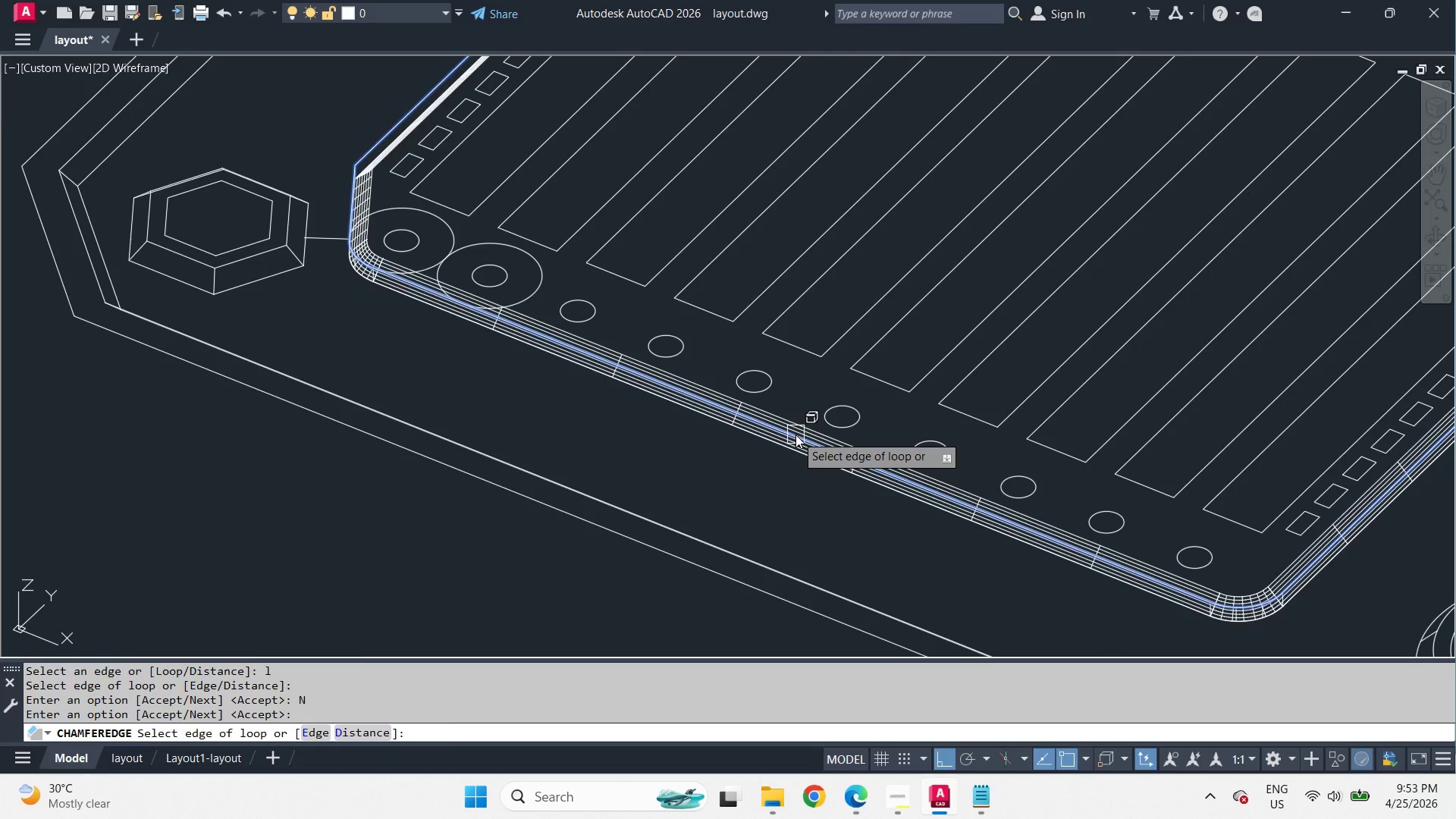 
key(Space)
 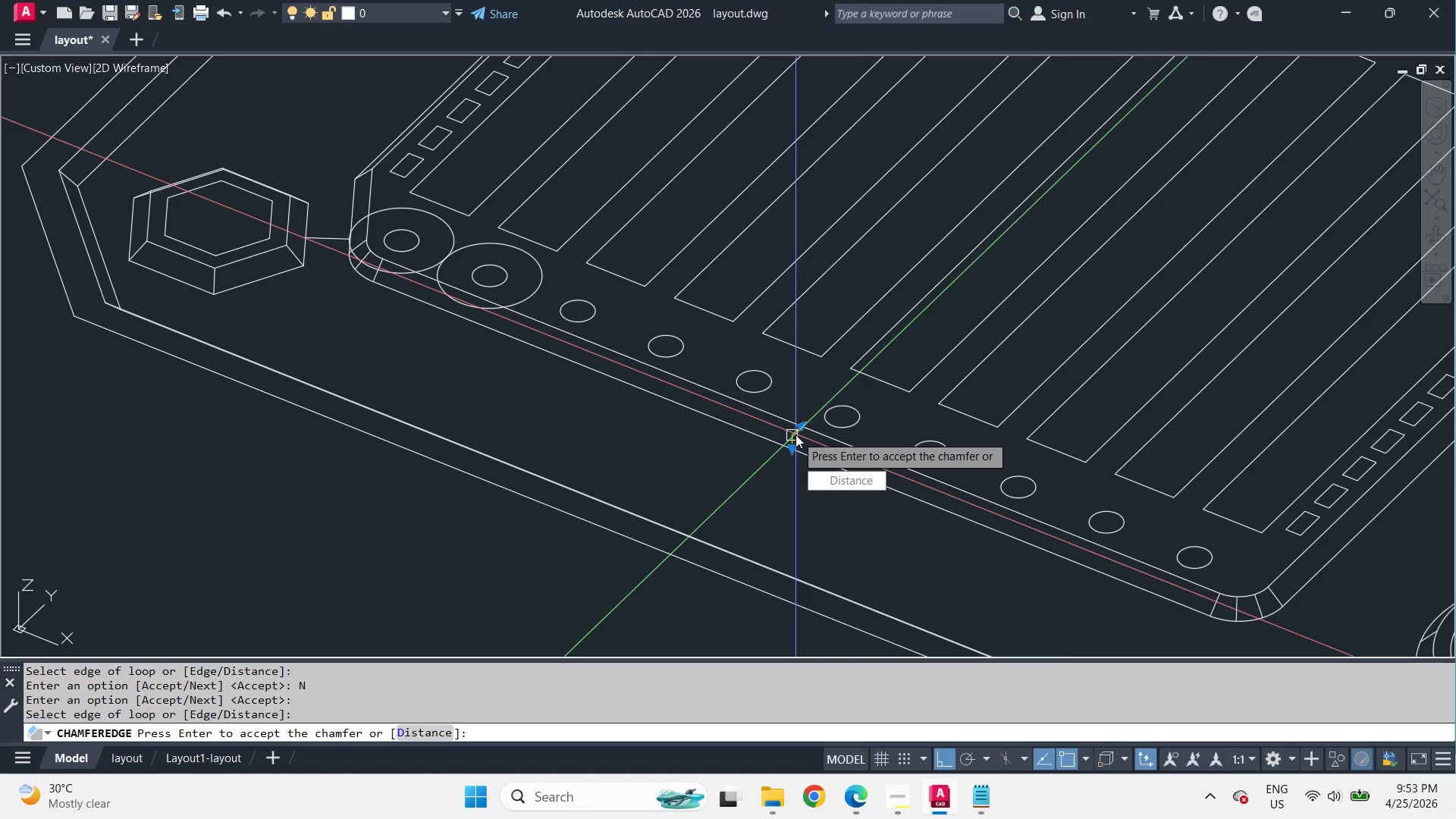 
key(Space)
 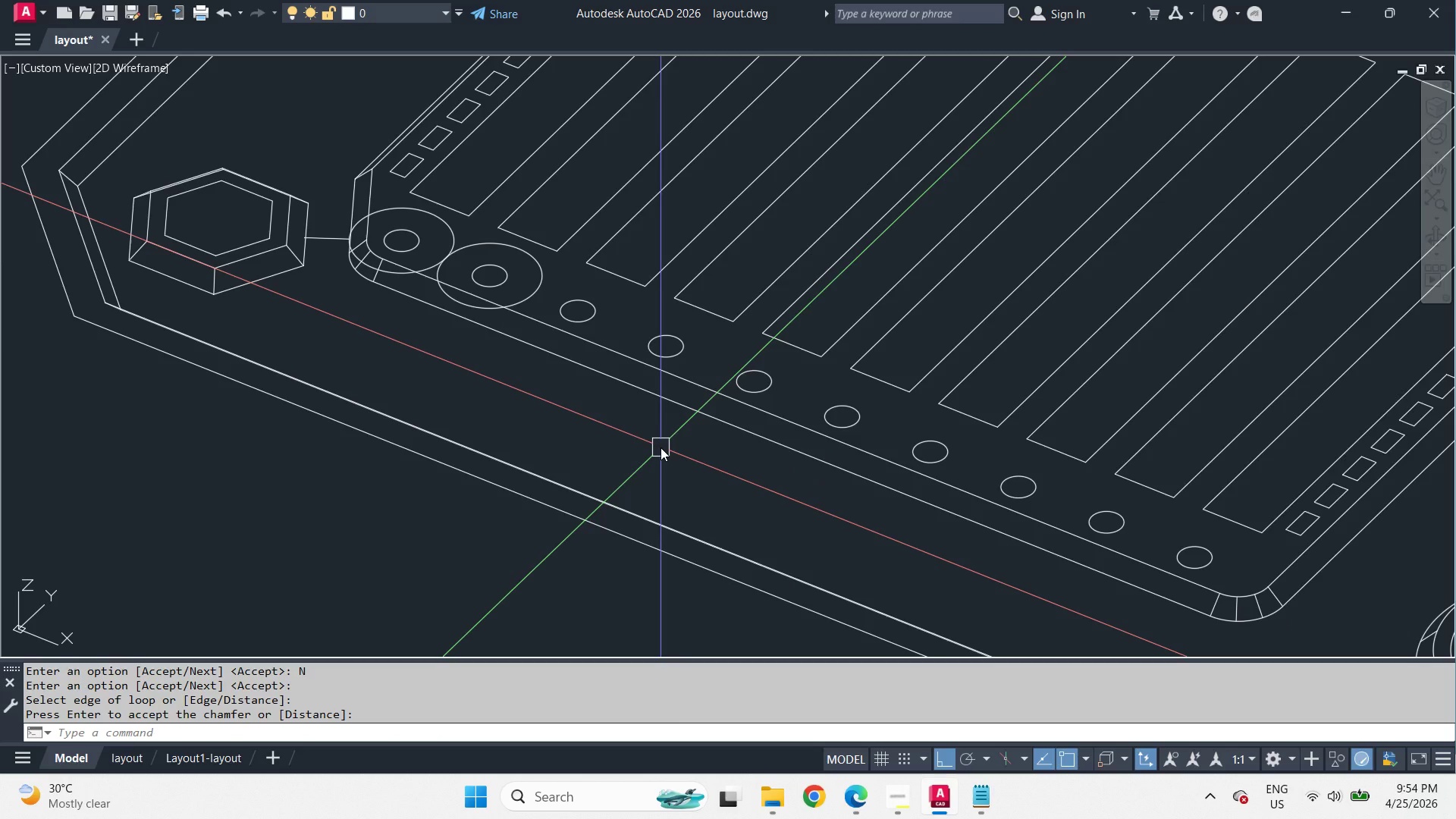 
wait(6.3)
 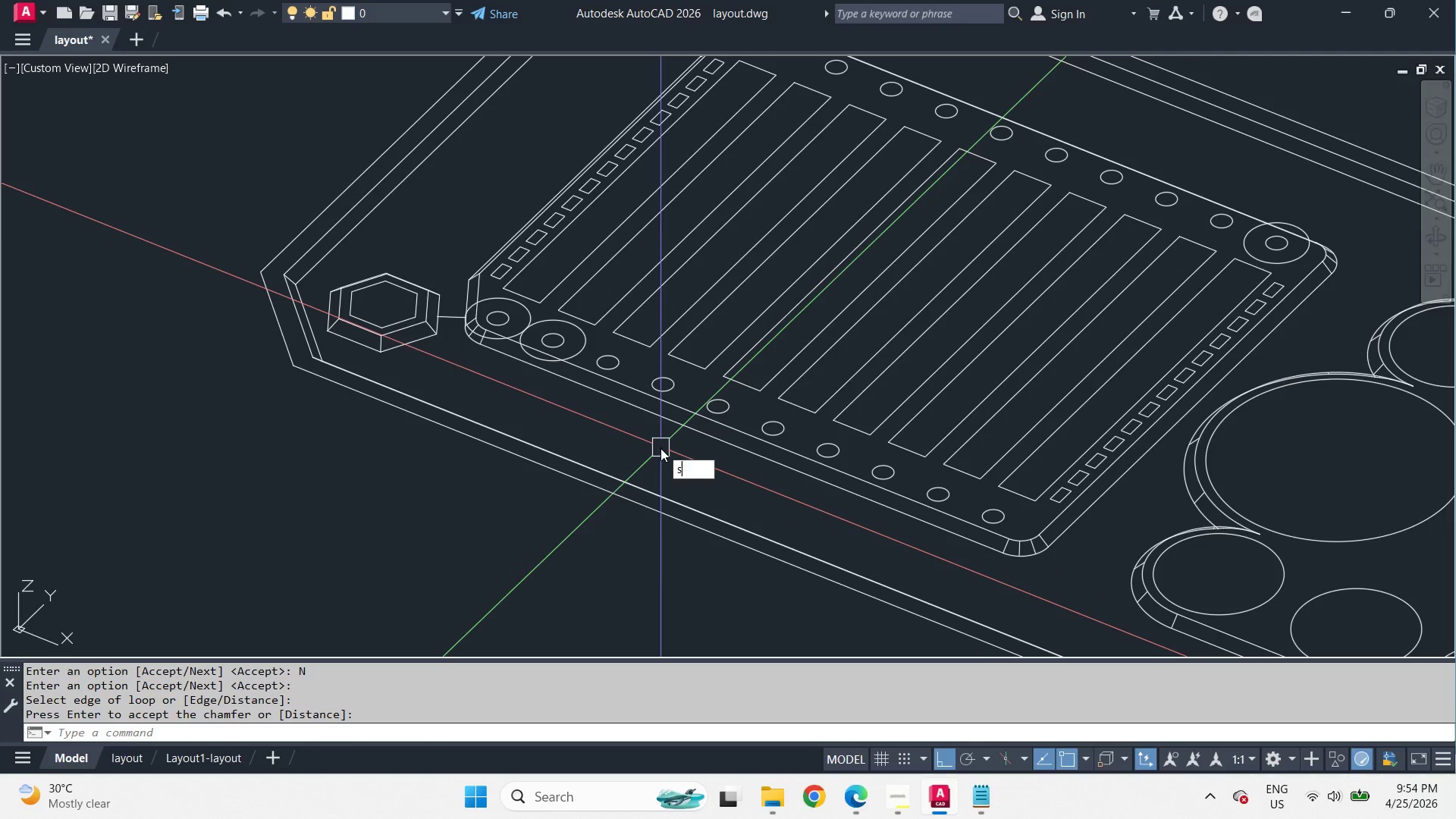 
type(su )
 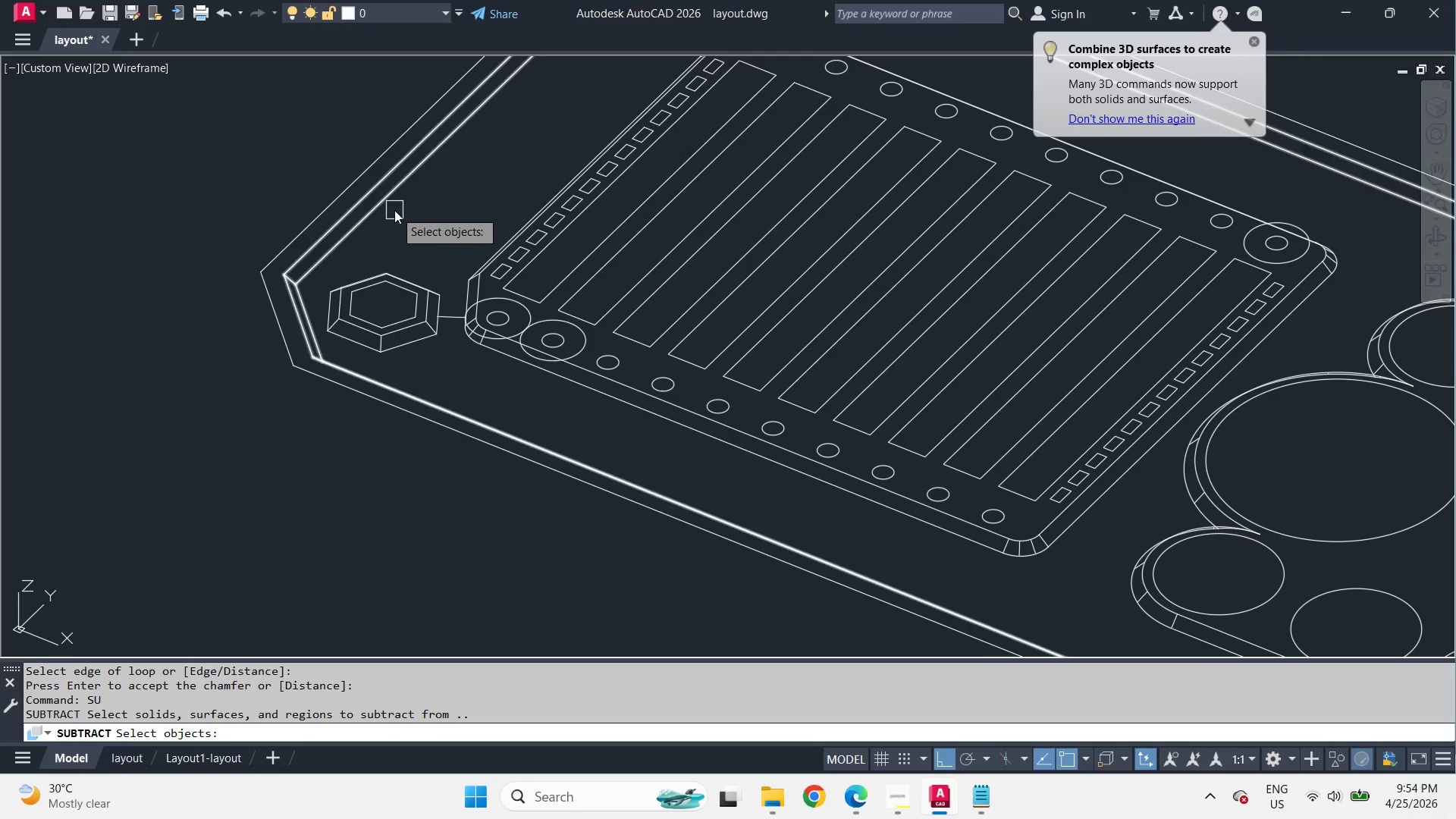 
scroll: coordinate [661, 447], scroll_direction: down, amount: 2.0
 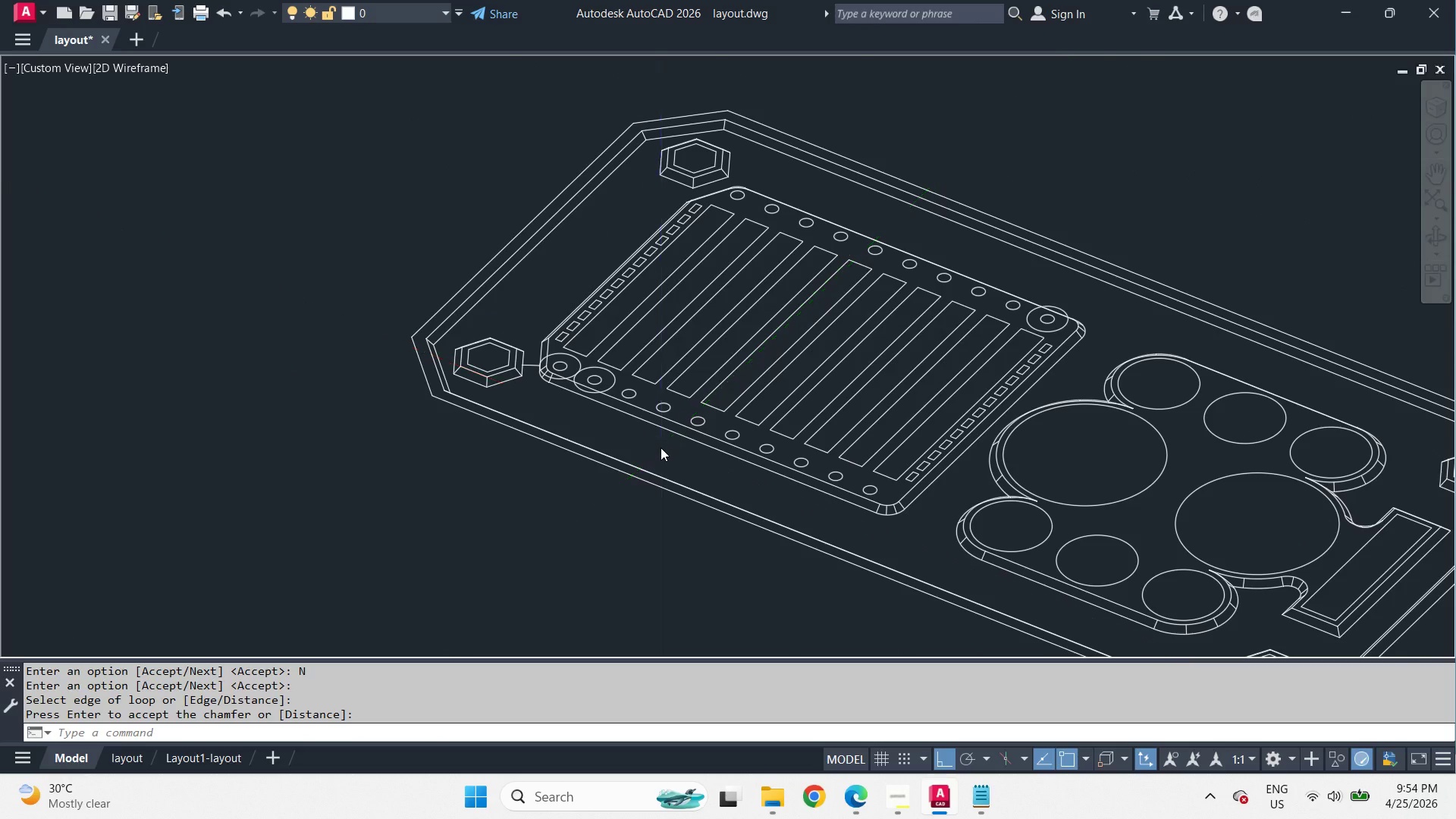 
scroll: coordinate [661, 447], scroll_direction: up, amount: 1.0
 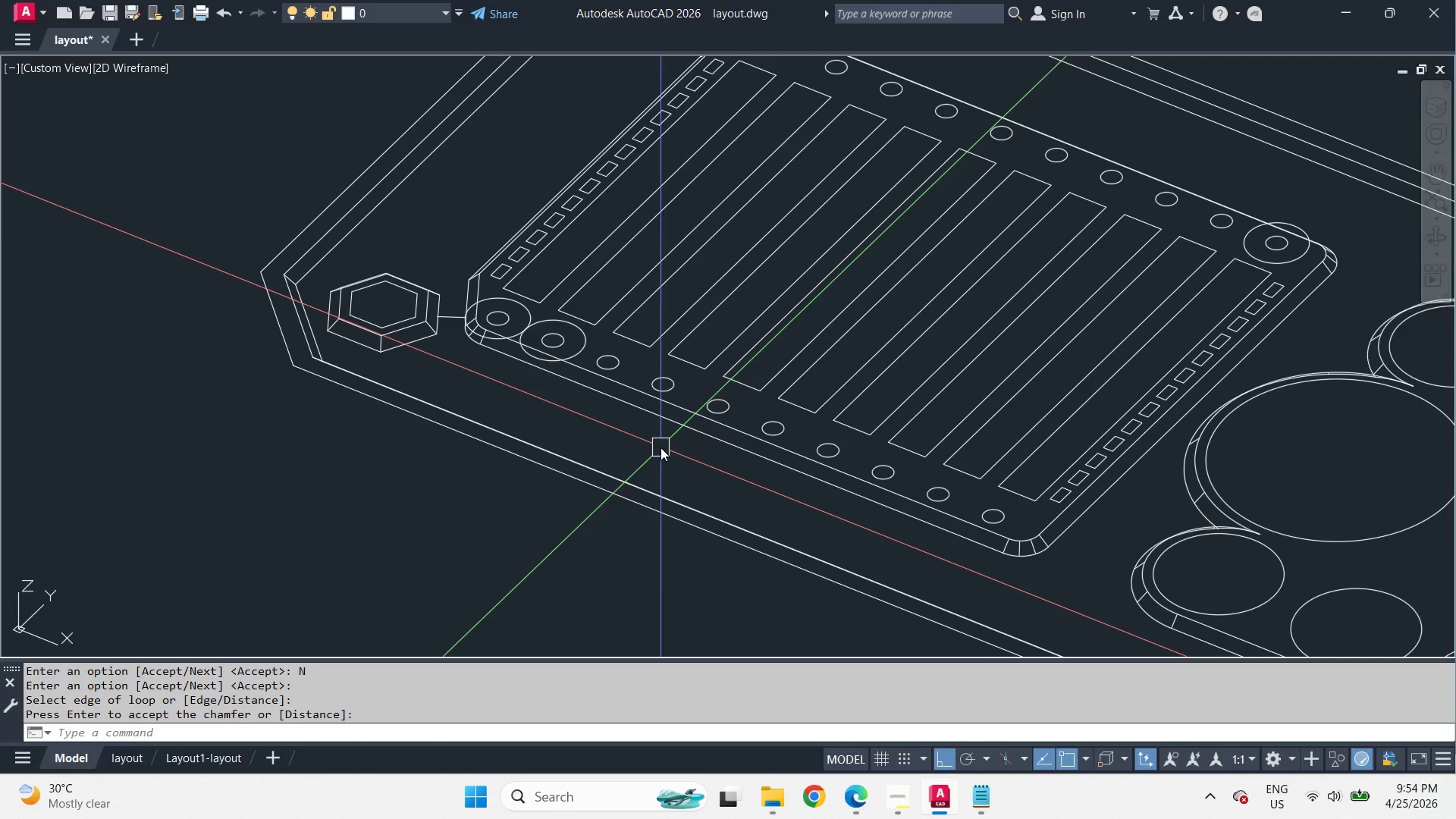 
left_click([394, 209])
 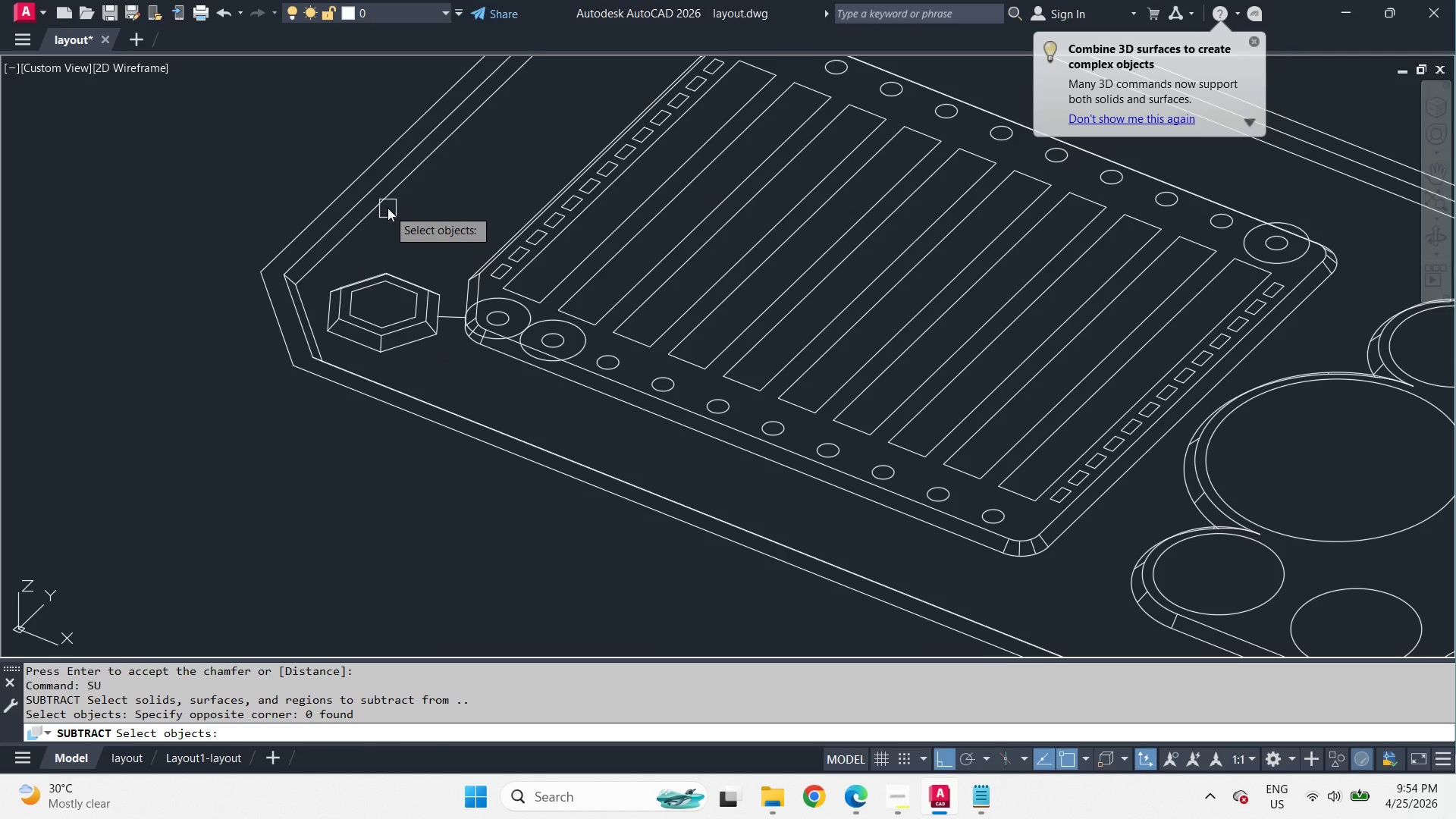 
triple_click([388, 206])
 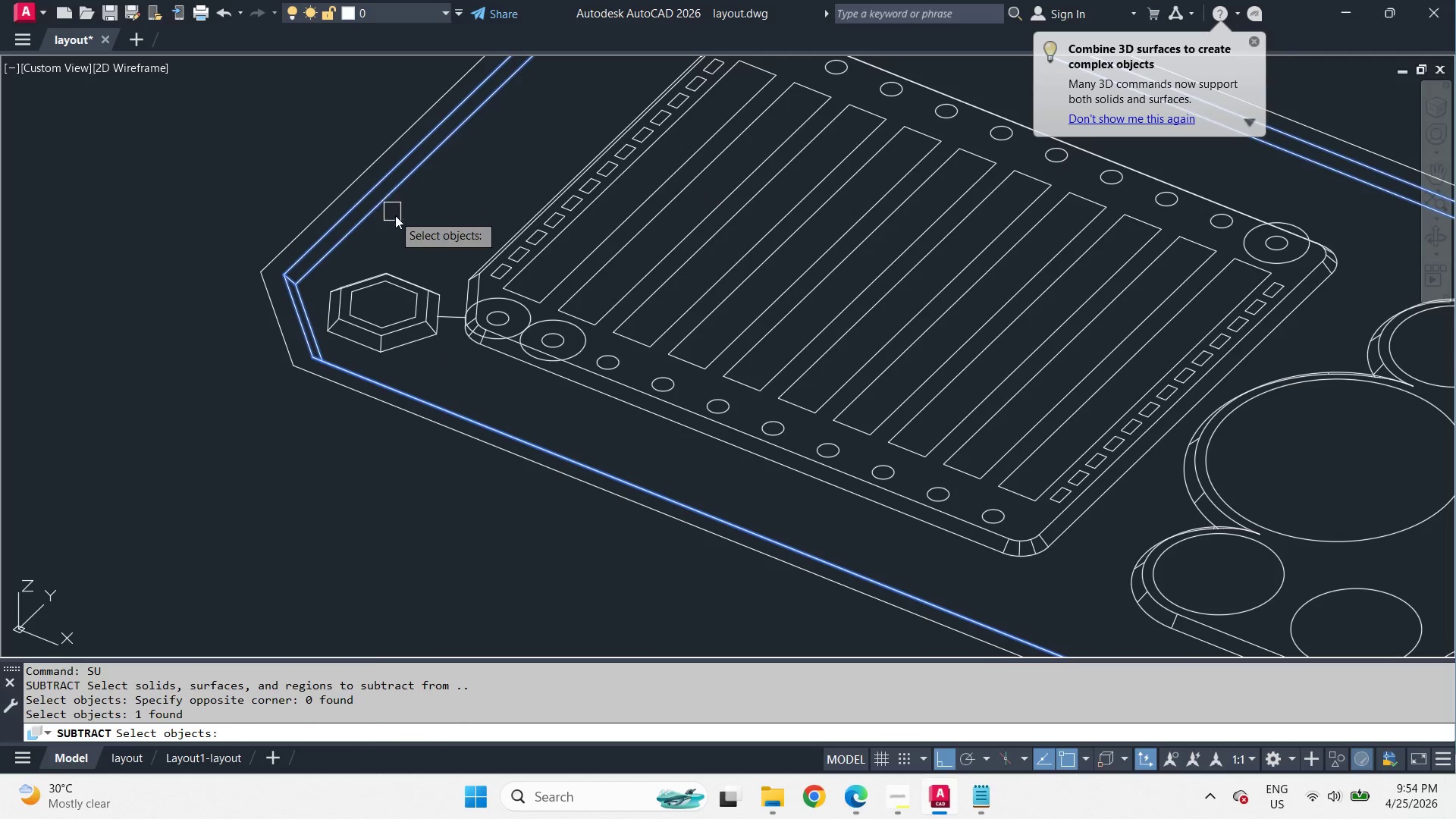 
key(Space)
 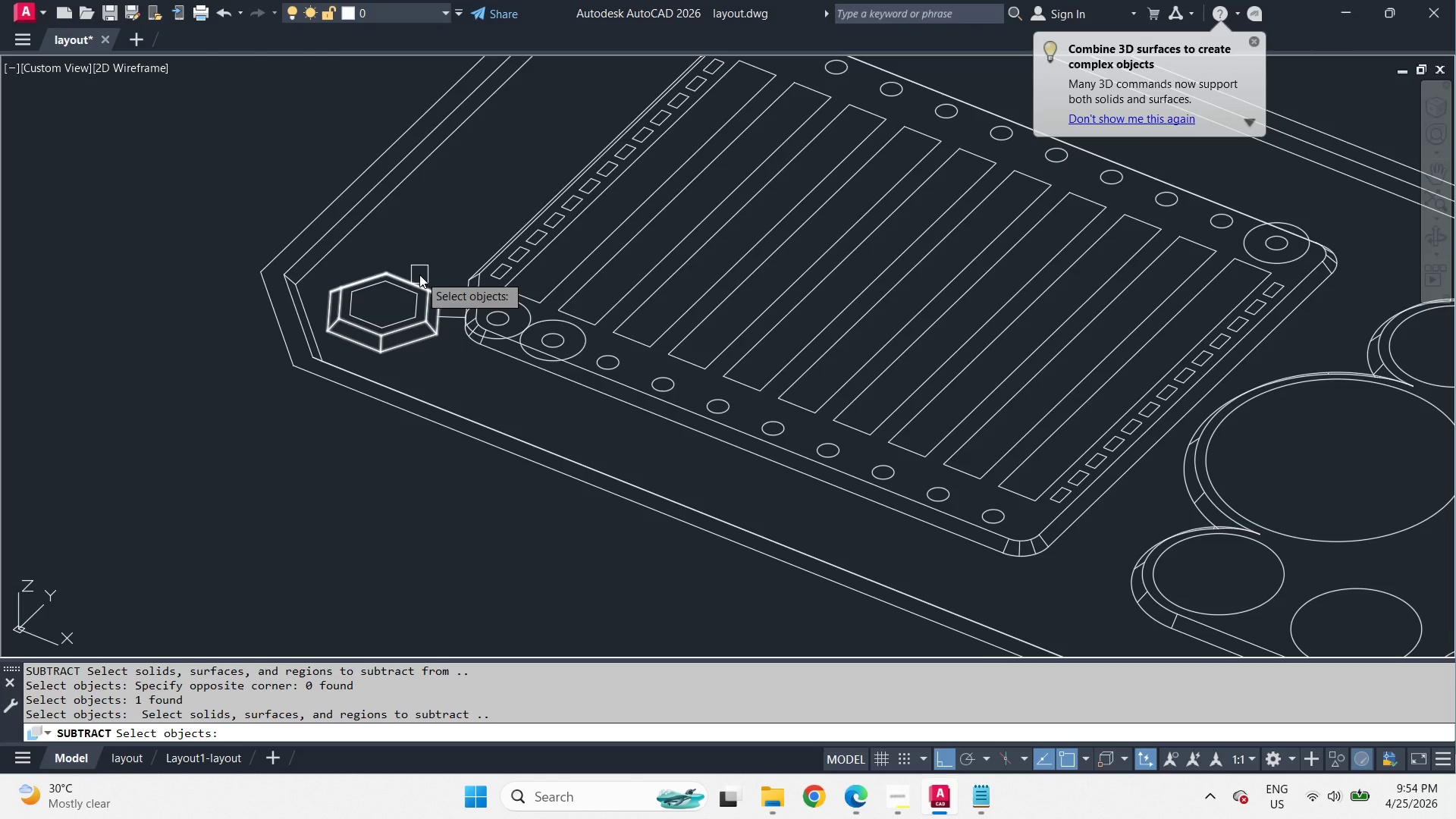 
left_click([420, 275])
 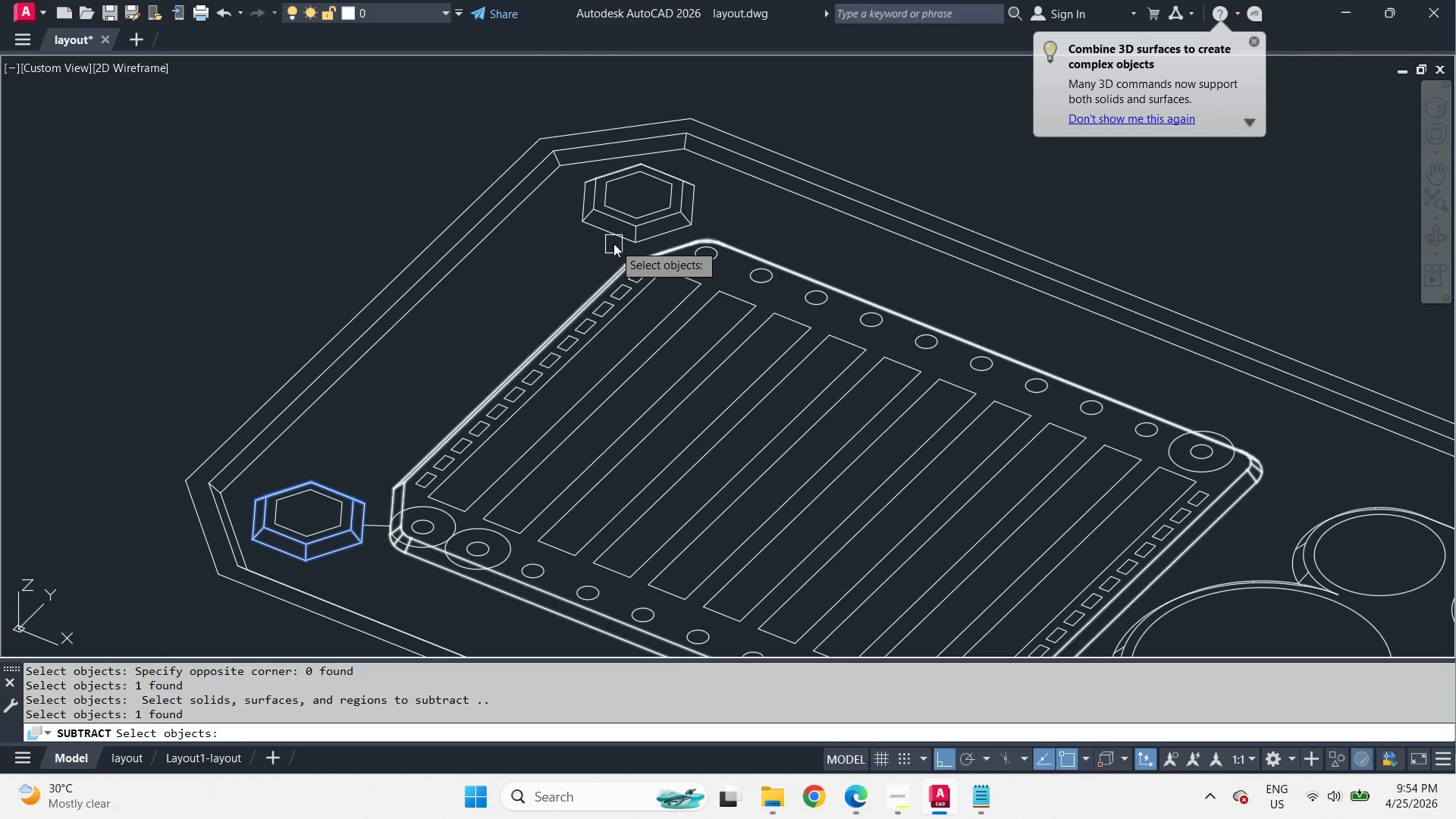 
left_click([607, 236])
 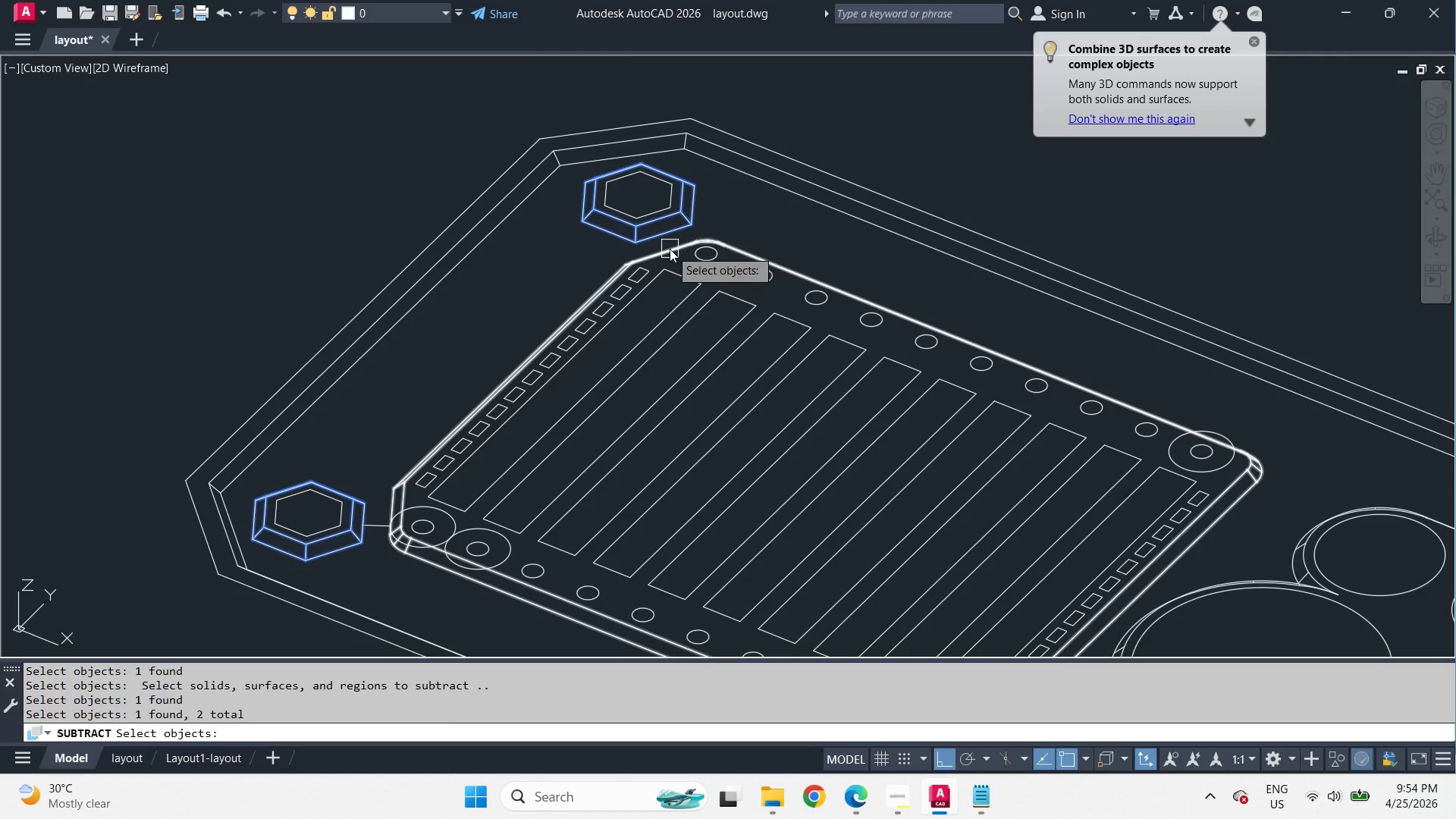 
left_click([670, 249])
 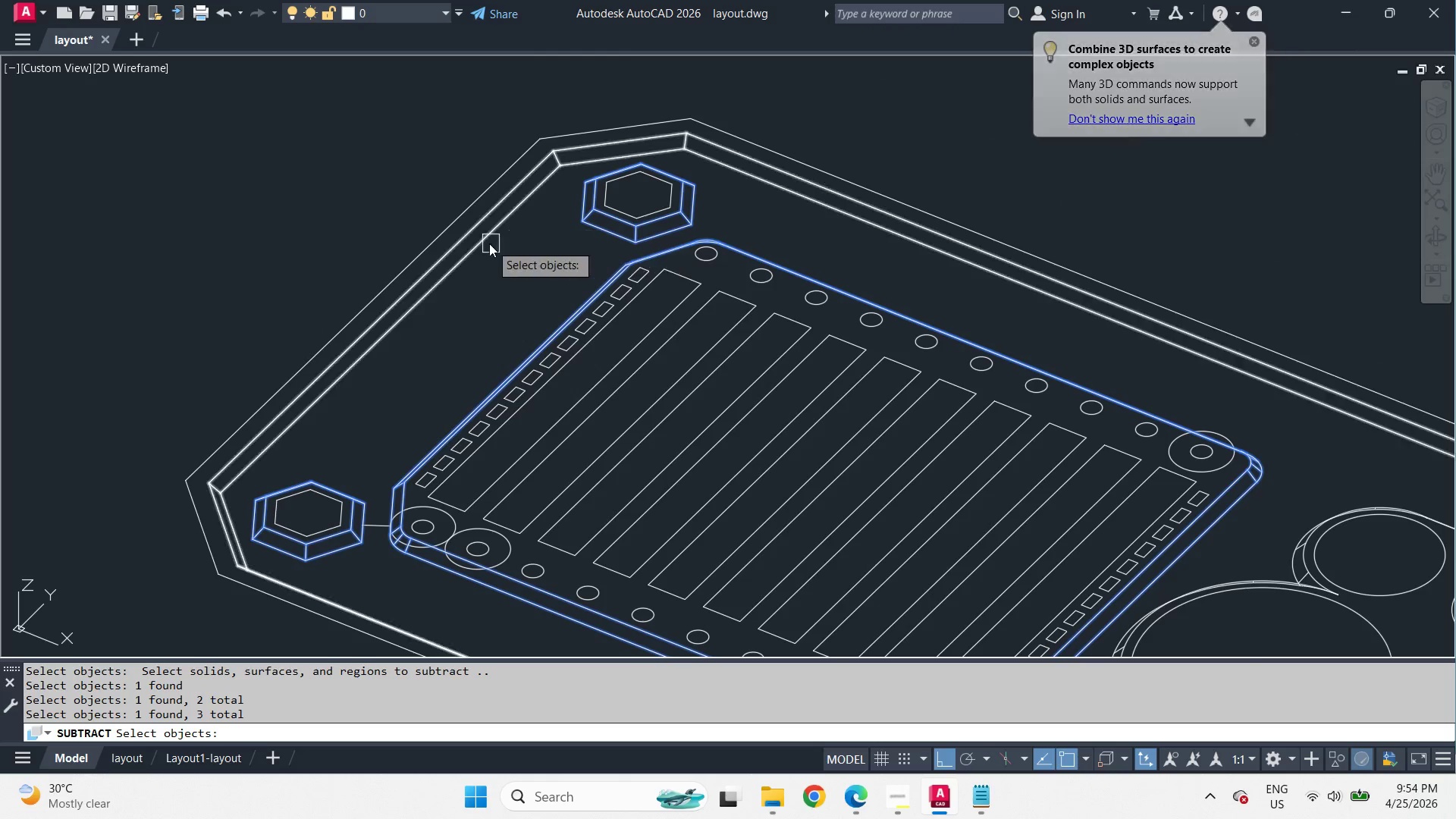 
left_click([694, 431])
 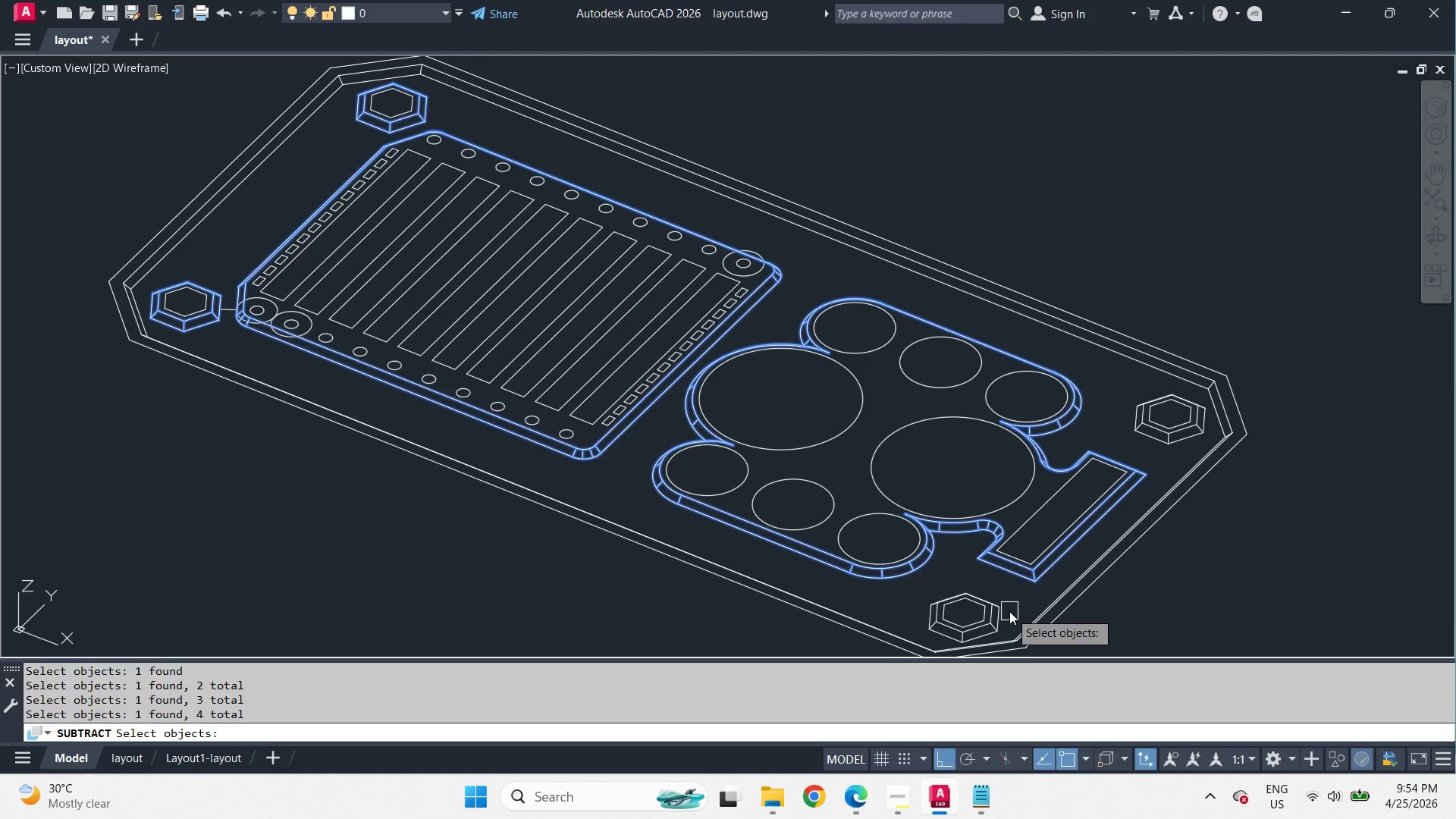 
scroll: coordinate [493, 242], scroll_direction: down, amount: 2.0
 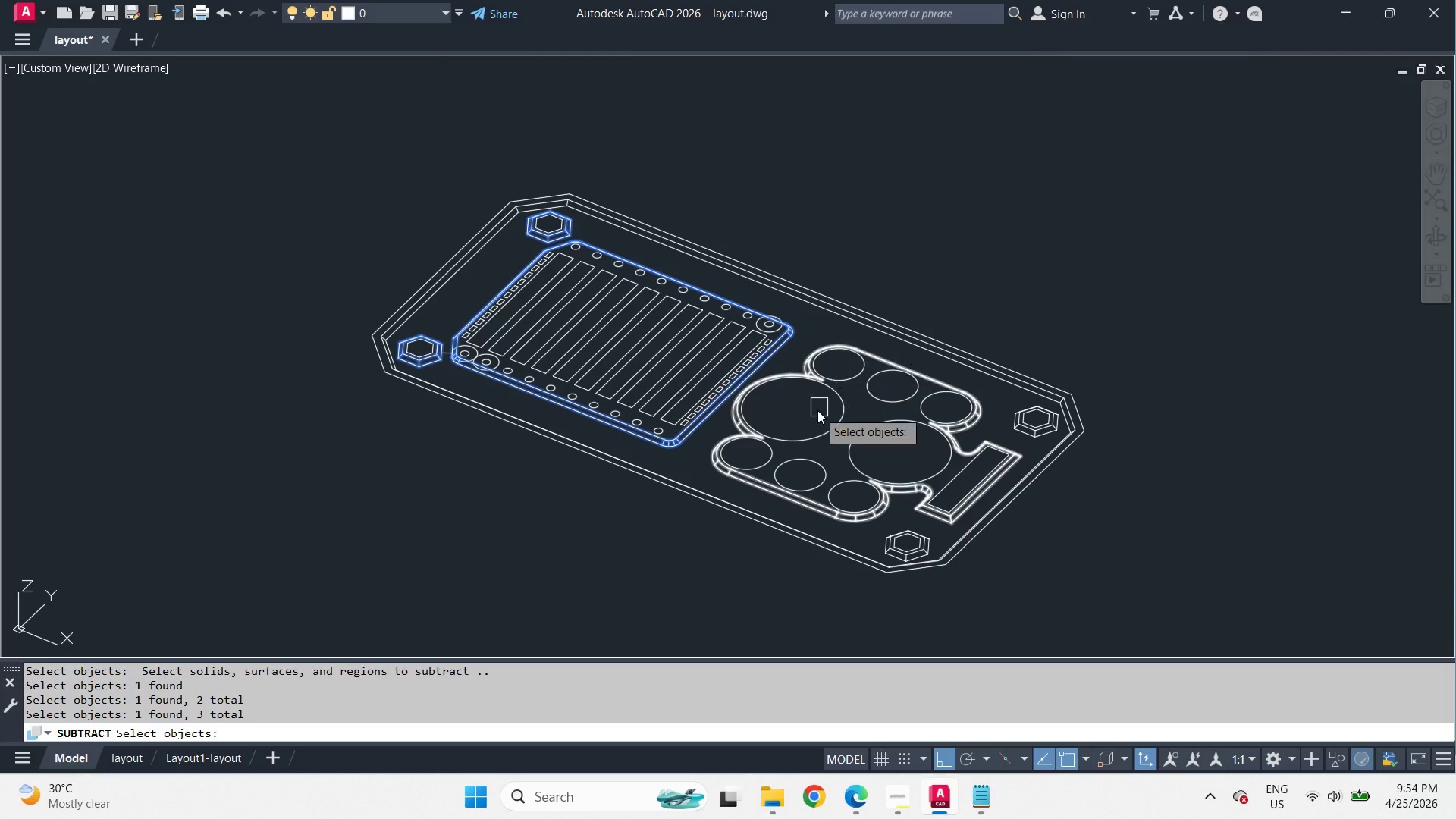 
scroll: coordinate [811, 426], scroll_direction: up, amount: 1.0
 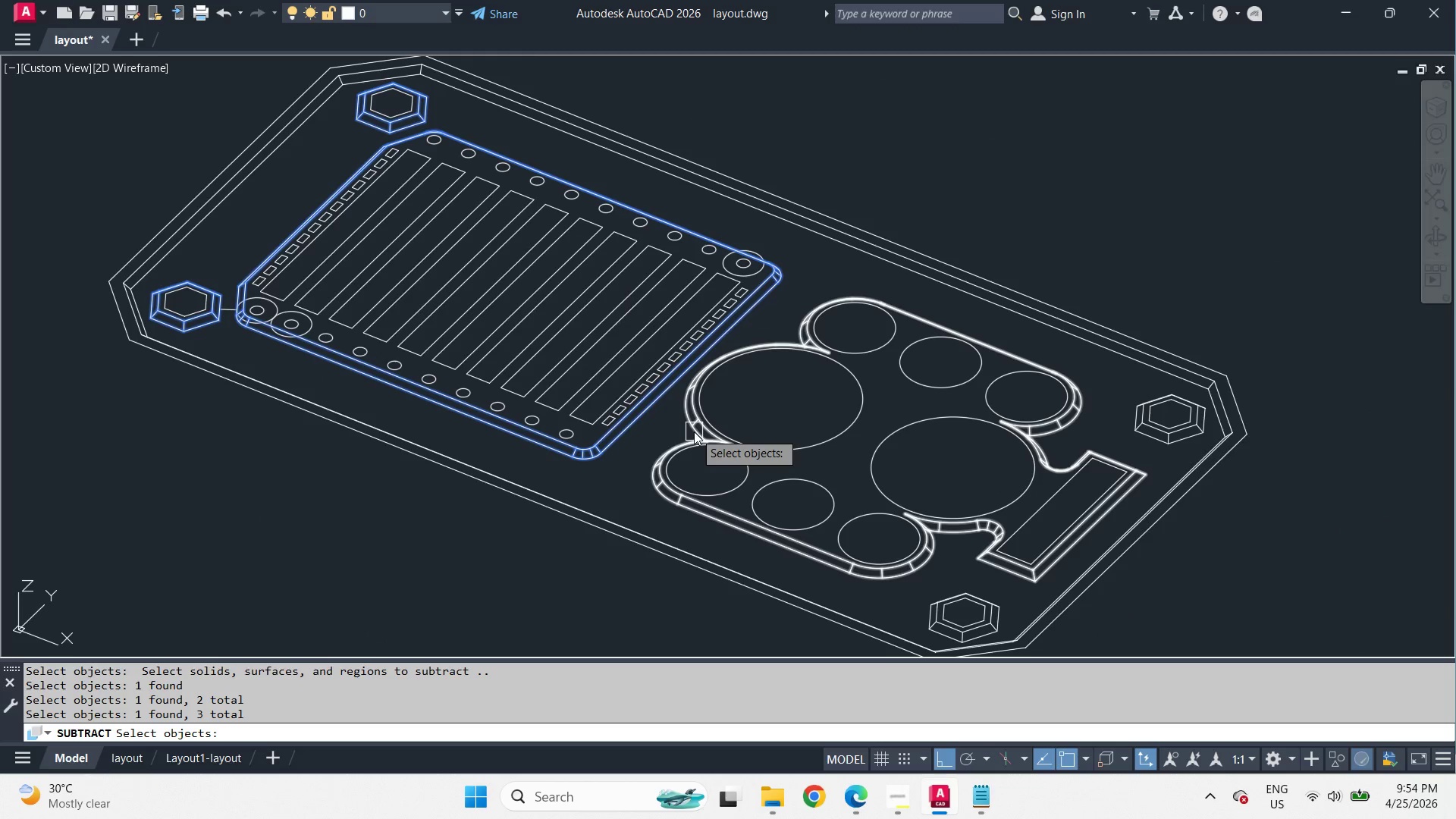 
left_click([1004, 610])
 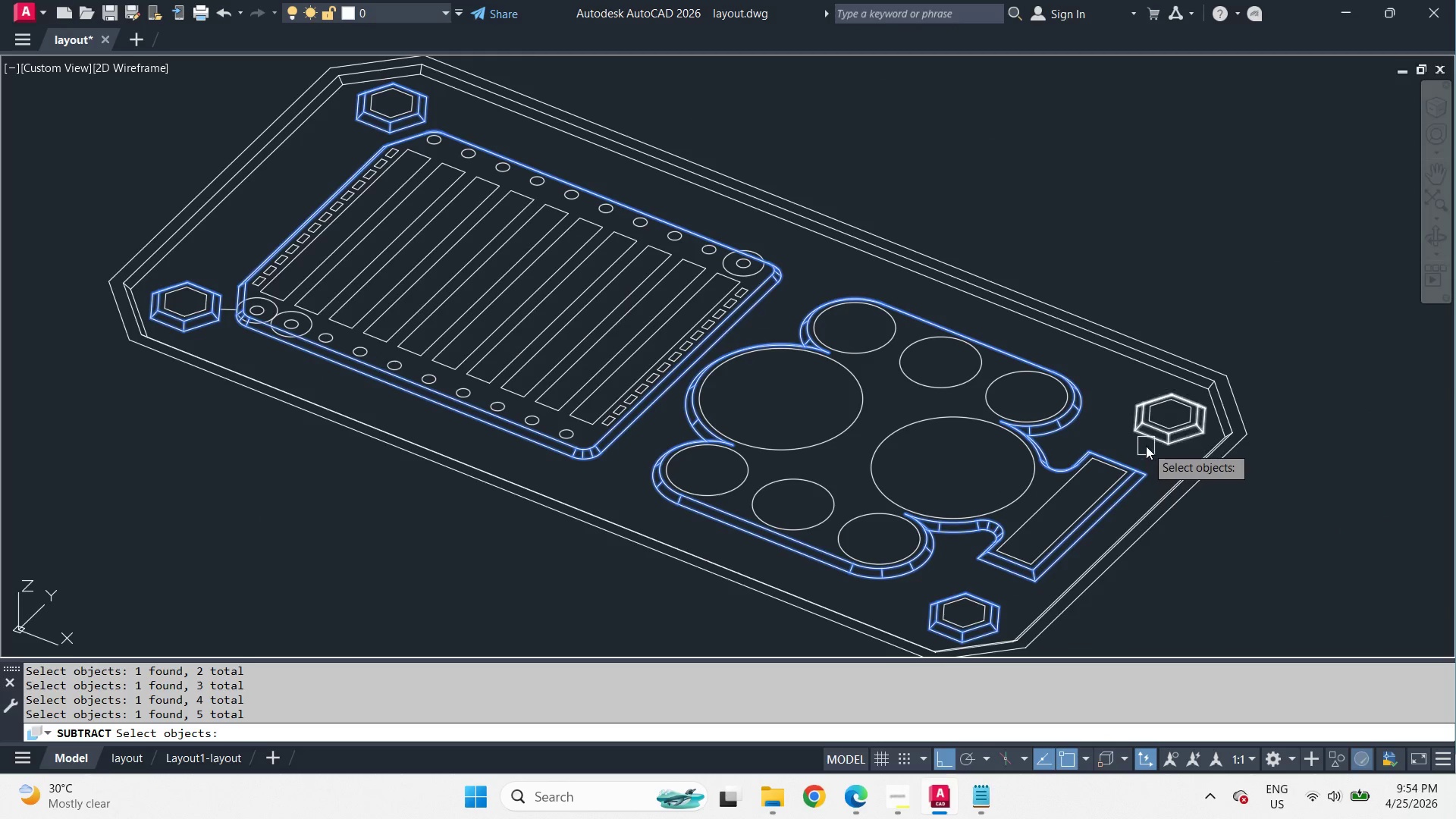 
left_click([1146, 446])
 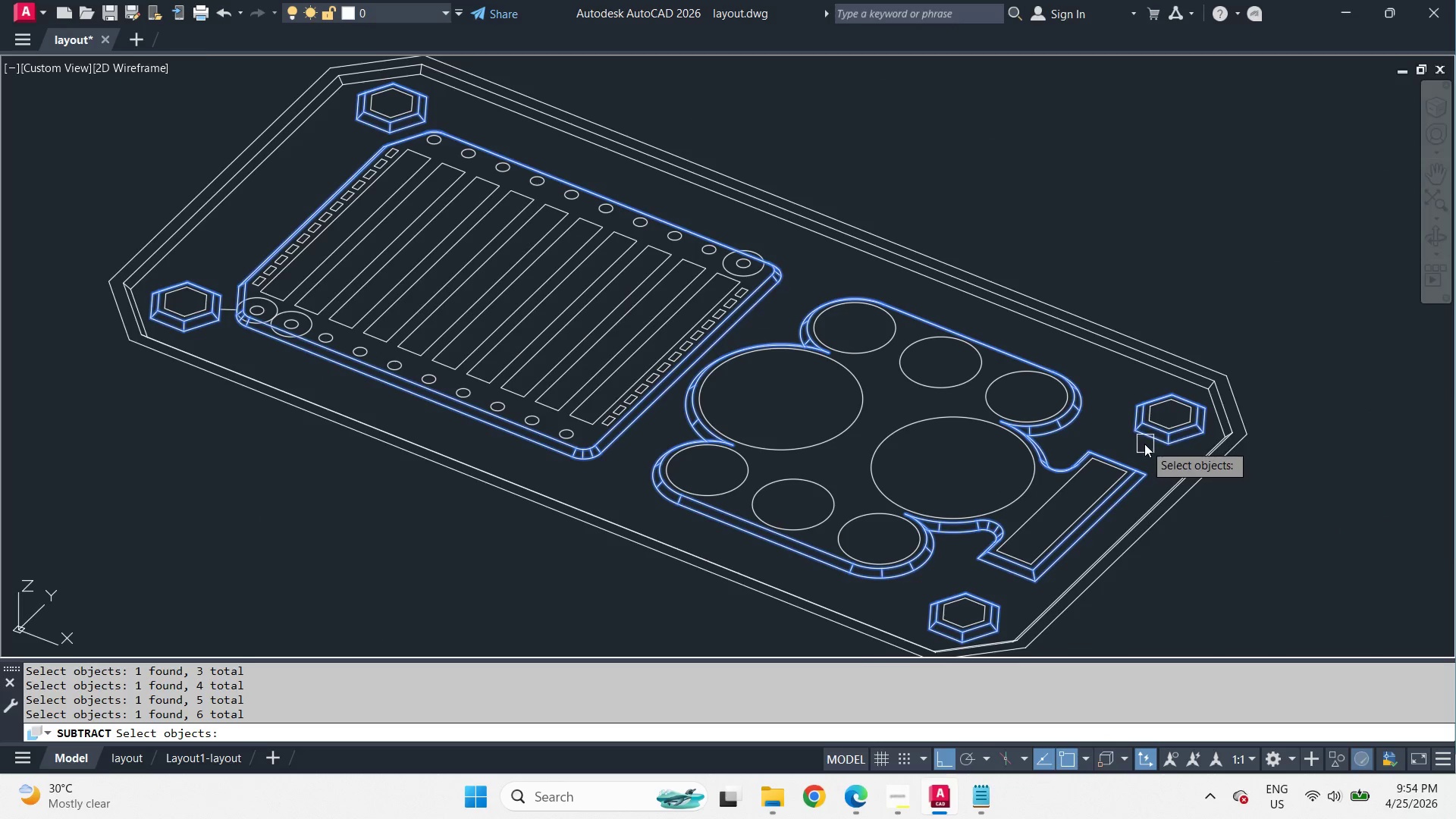 
key(Space)
 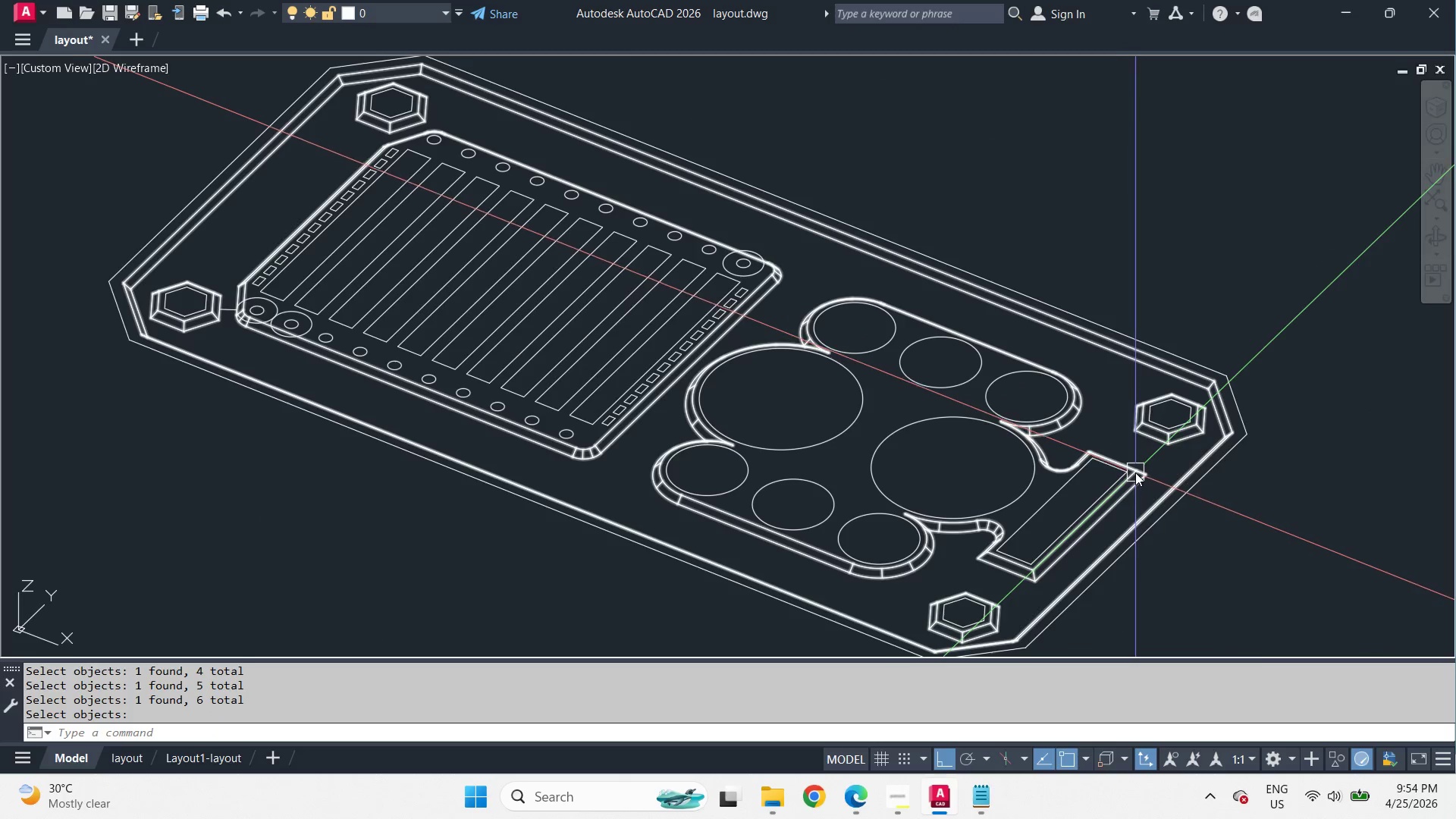 
left_click([1139, 475])
 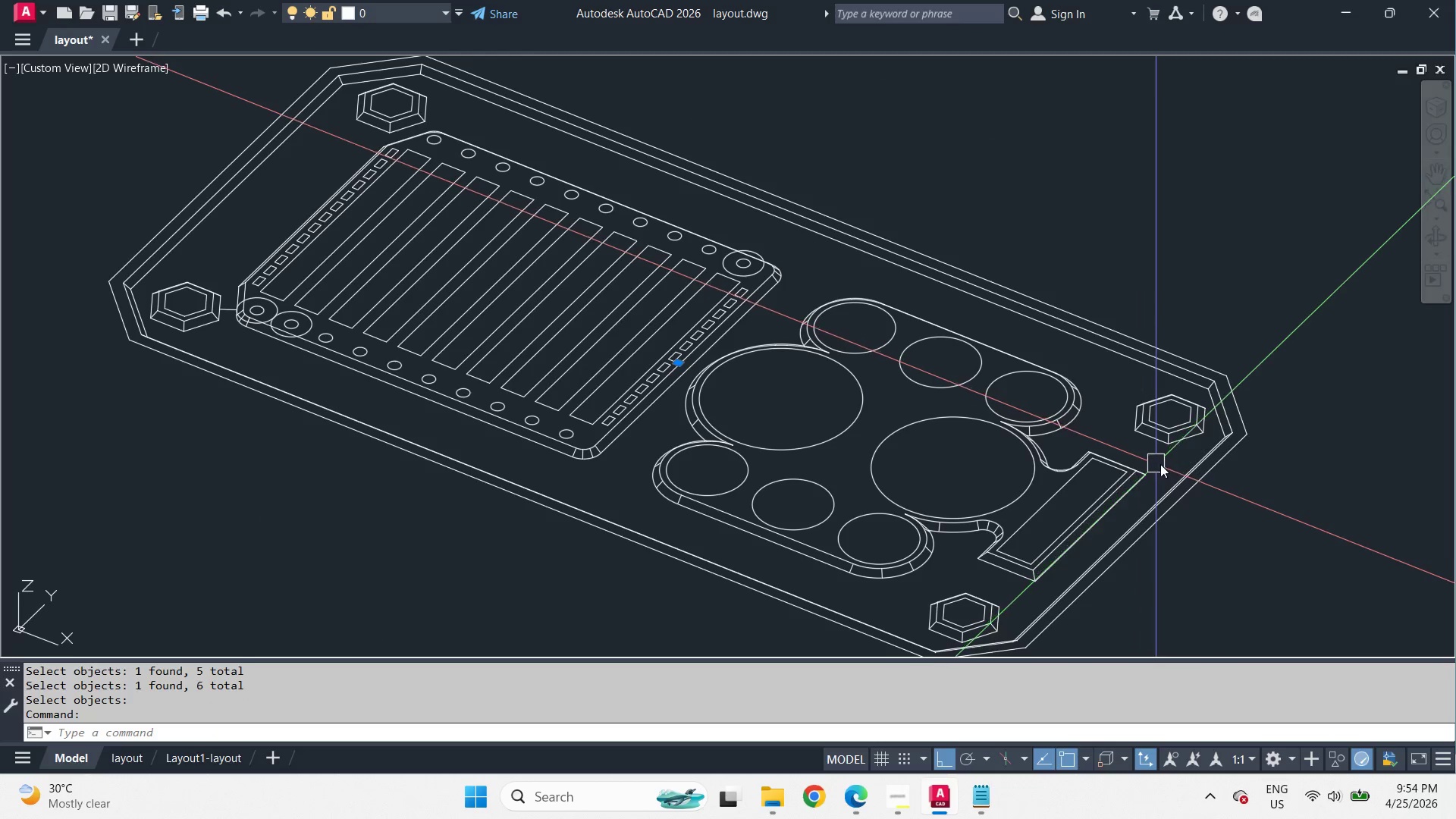 
key(Escape)
 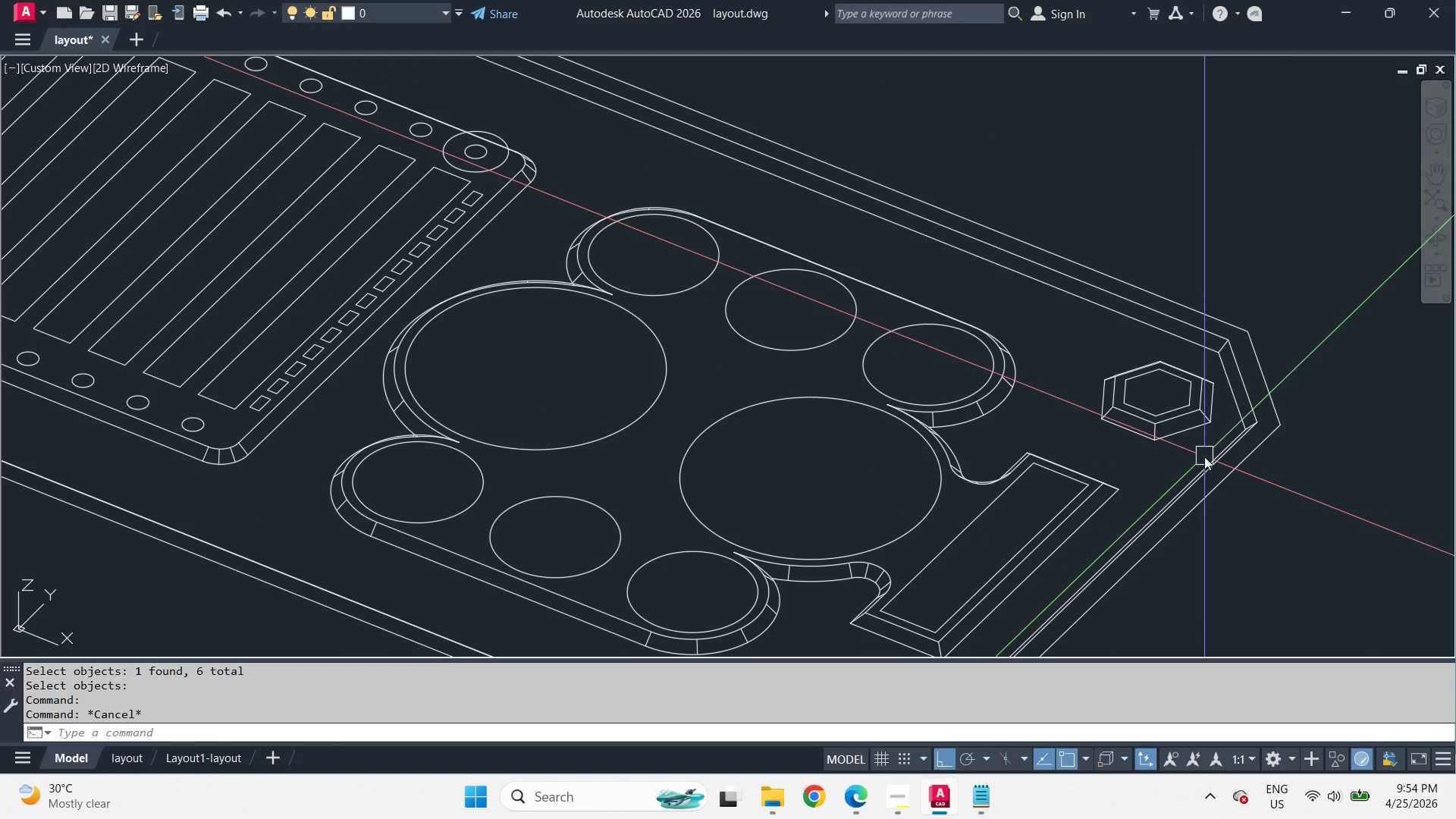 
key(Escape)
 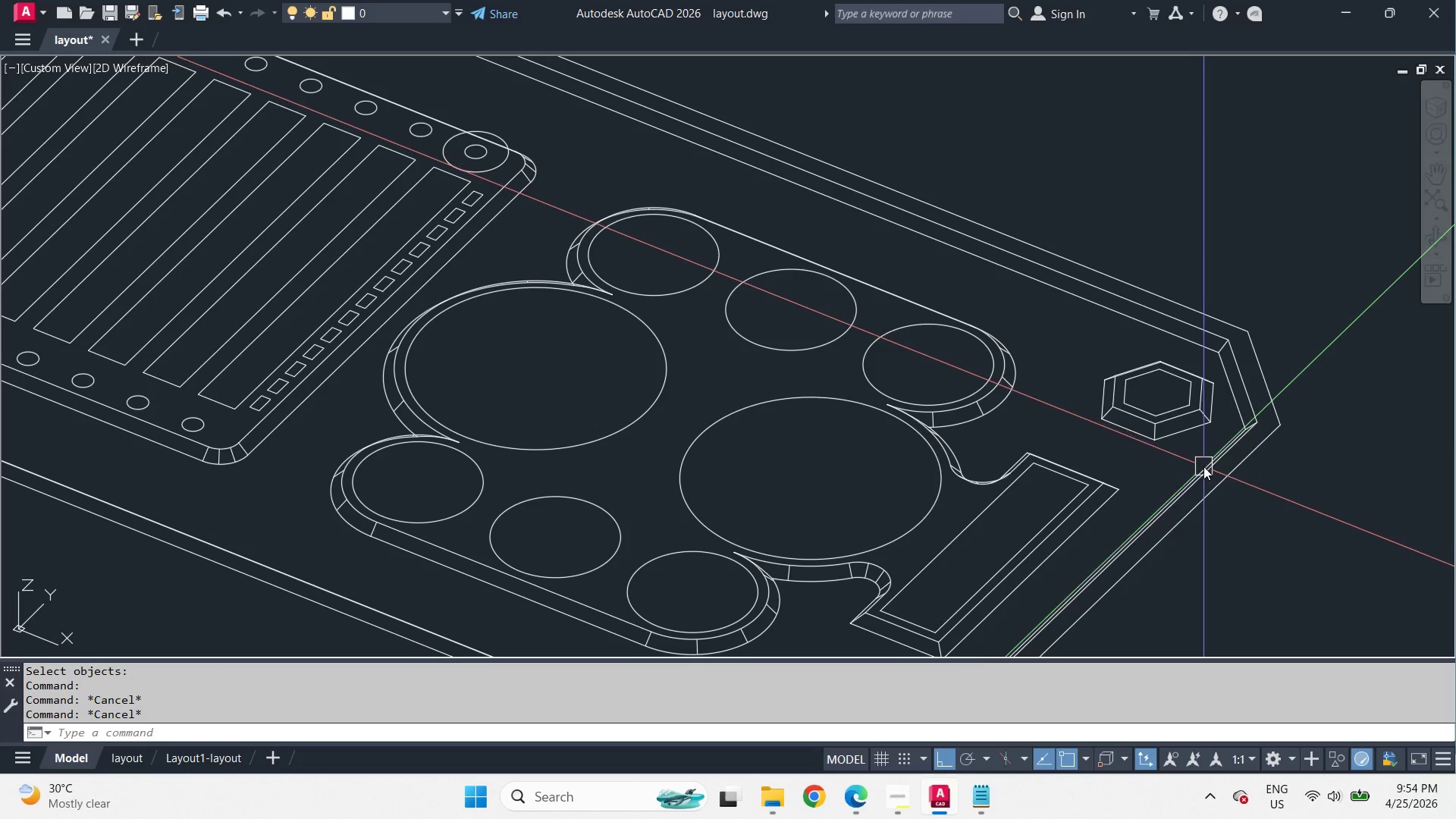 
left_click([1203, 466])
 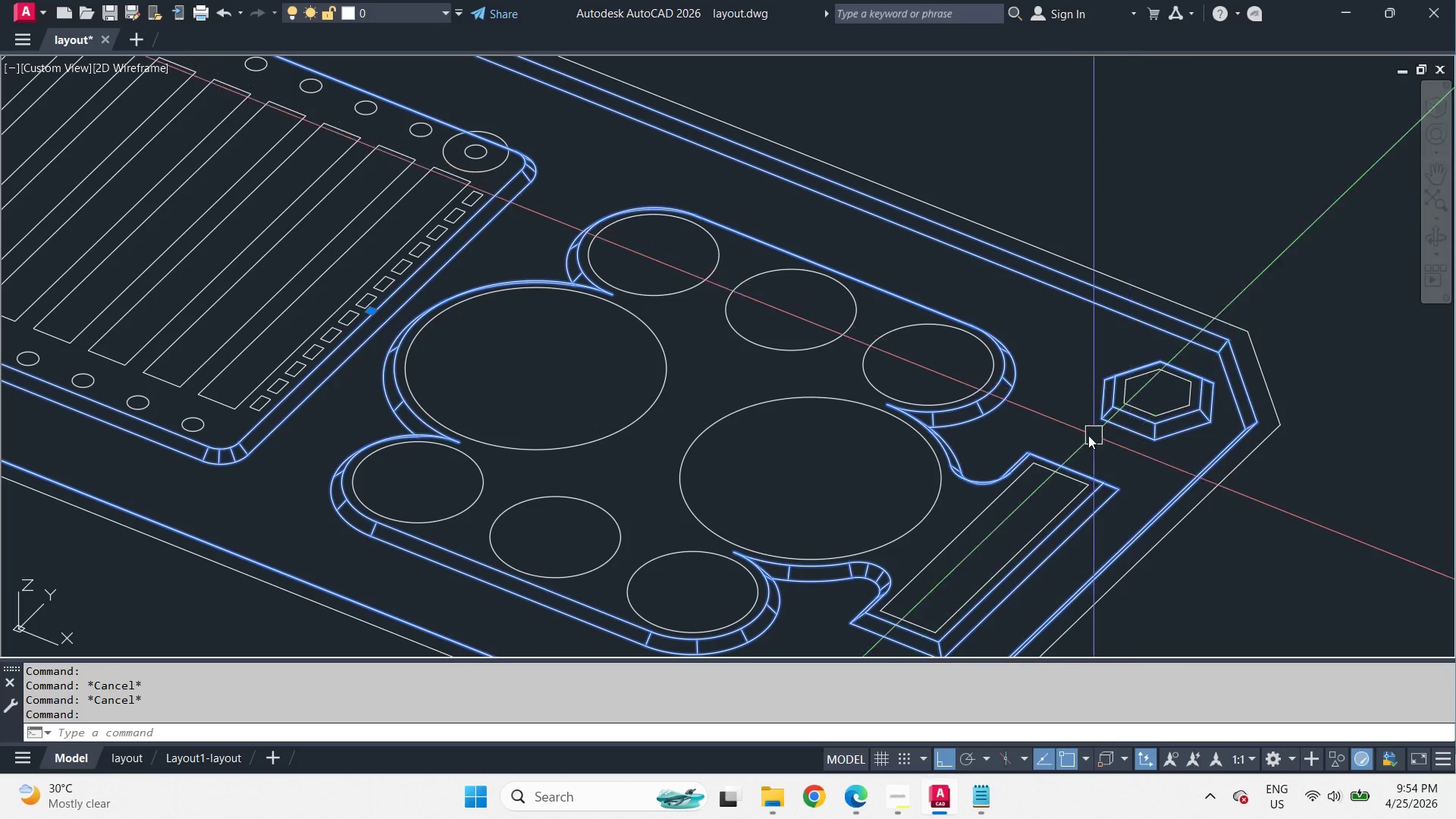 
scroll: coordinate [1190, 452], scroll_direction: up, amount: 1.0
 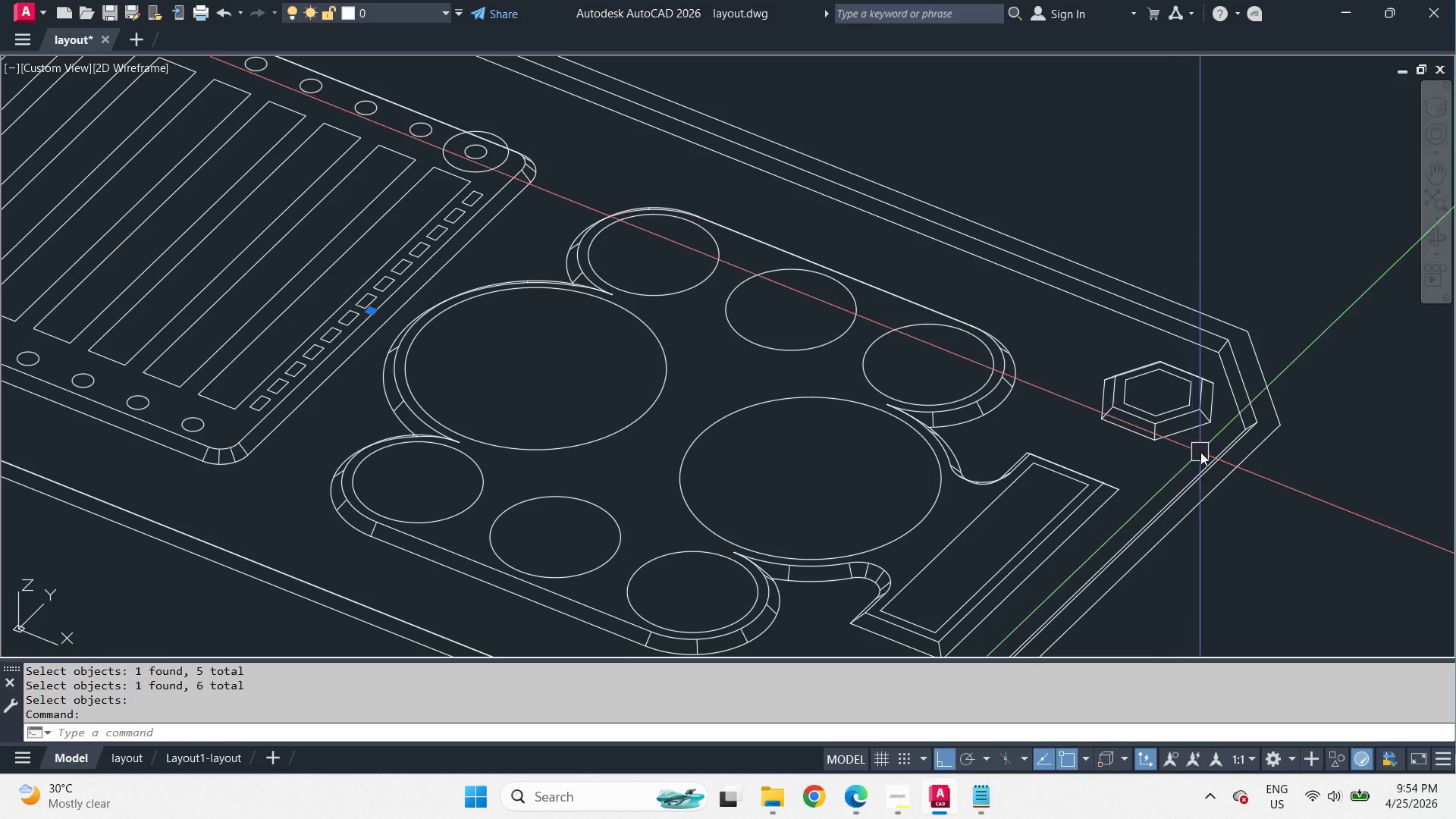 
type(co)
 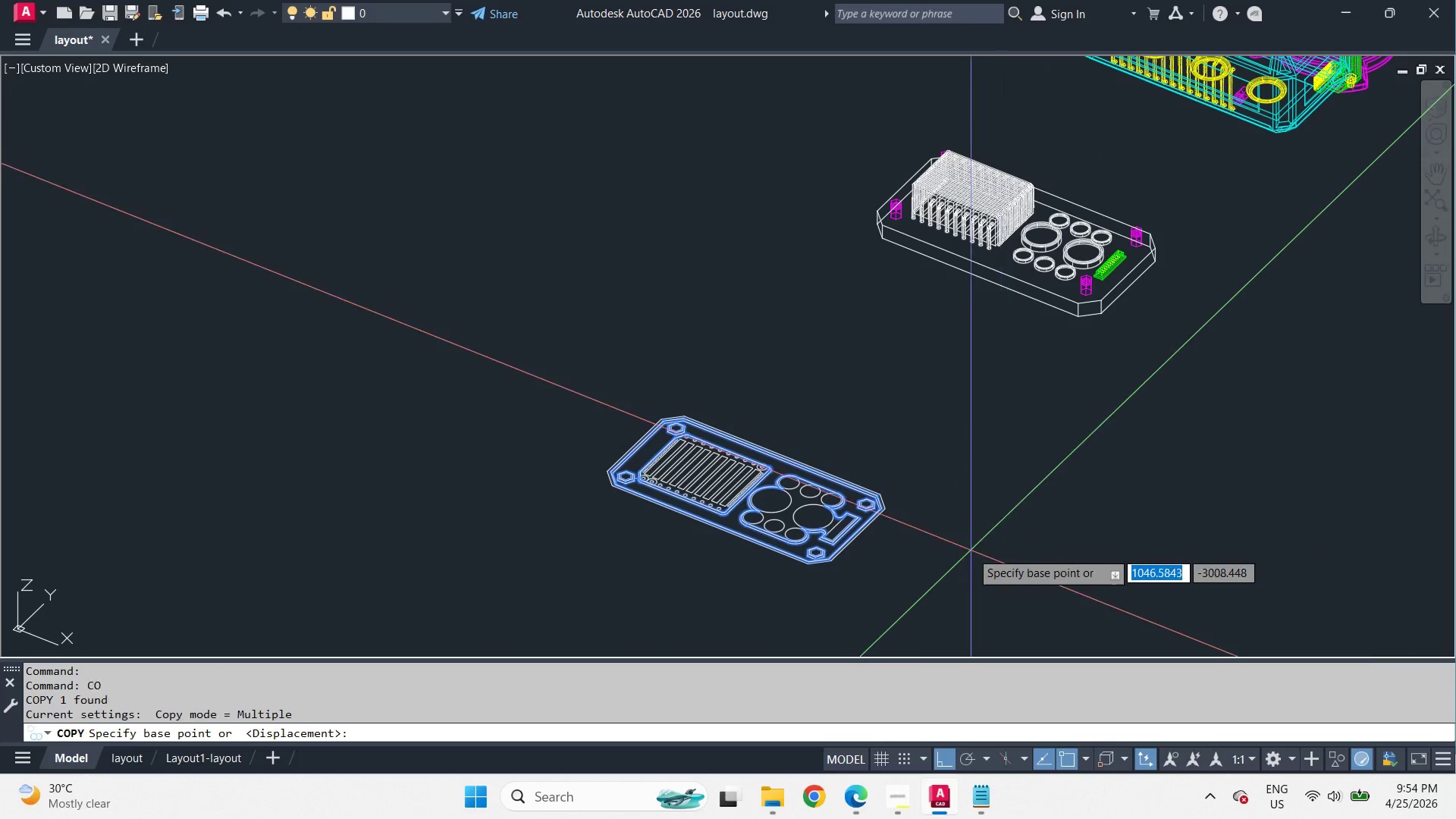 
scroll: coordinate [1039, 505], scroll_direction: down, amount: 4.0
 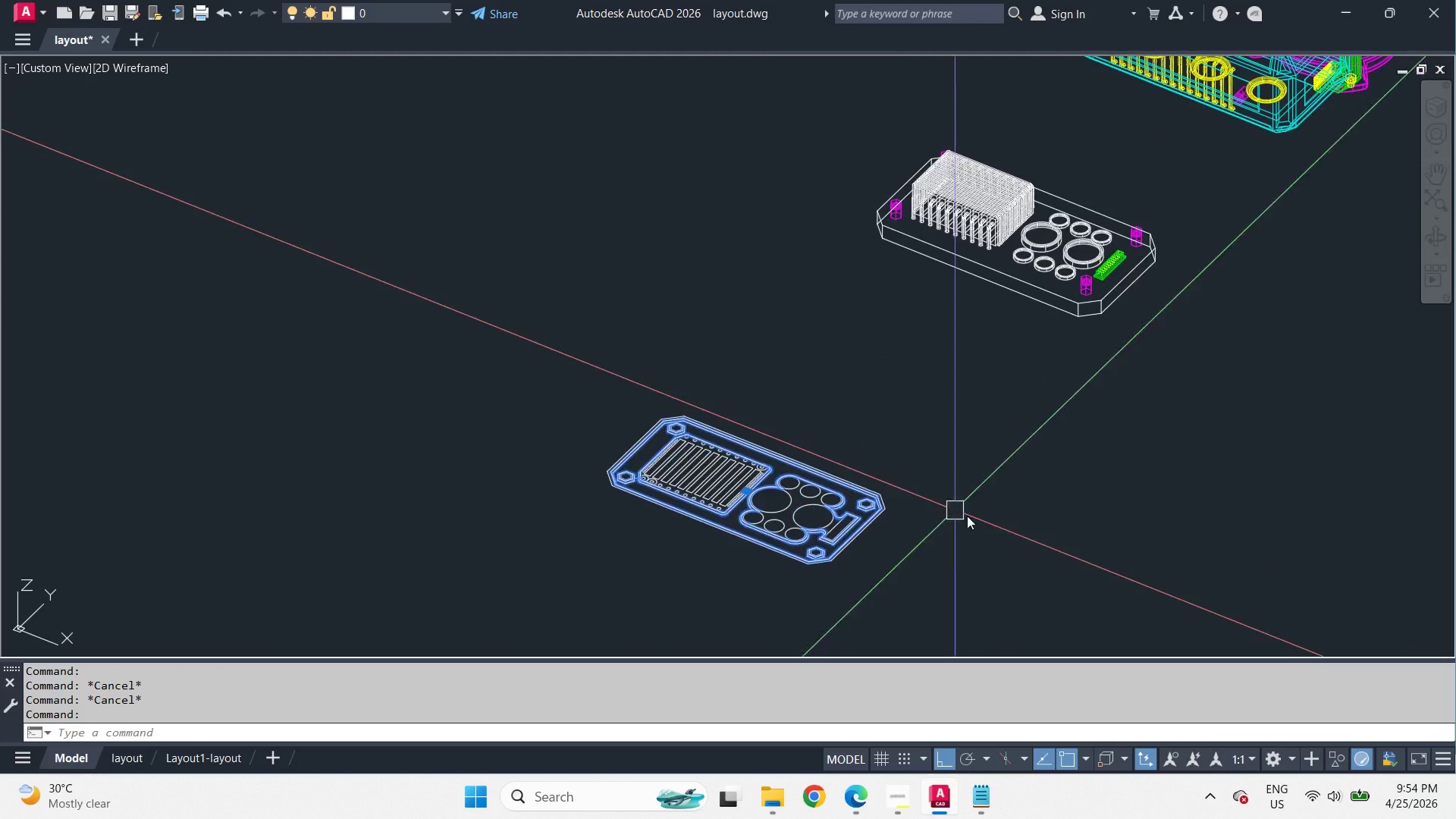 
key(Space)
 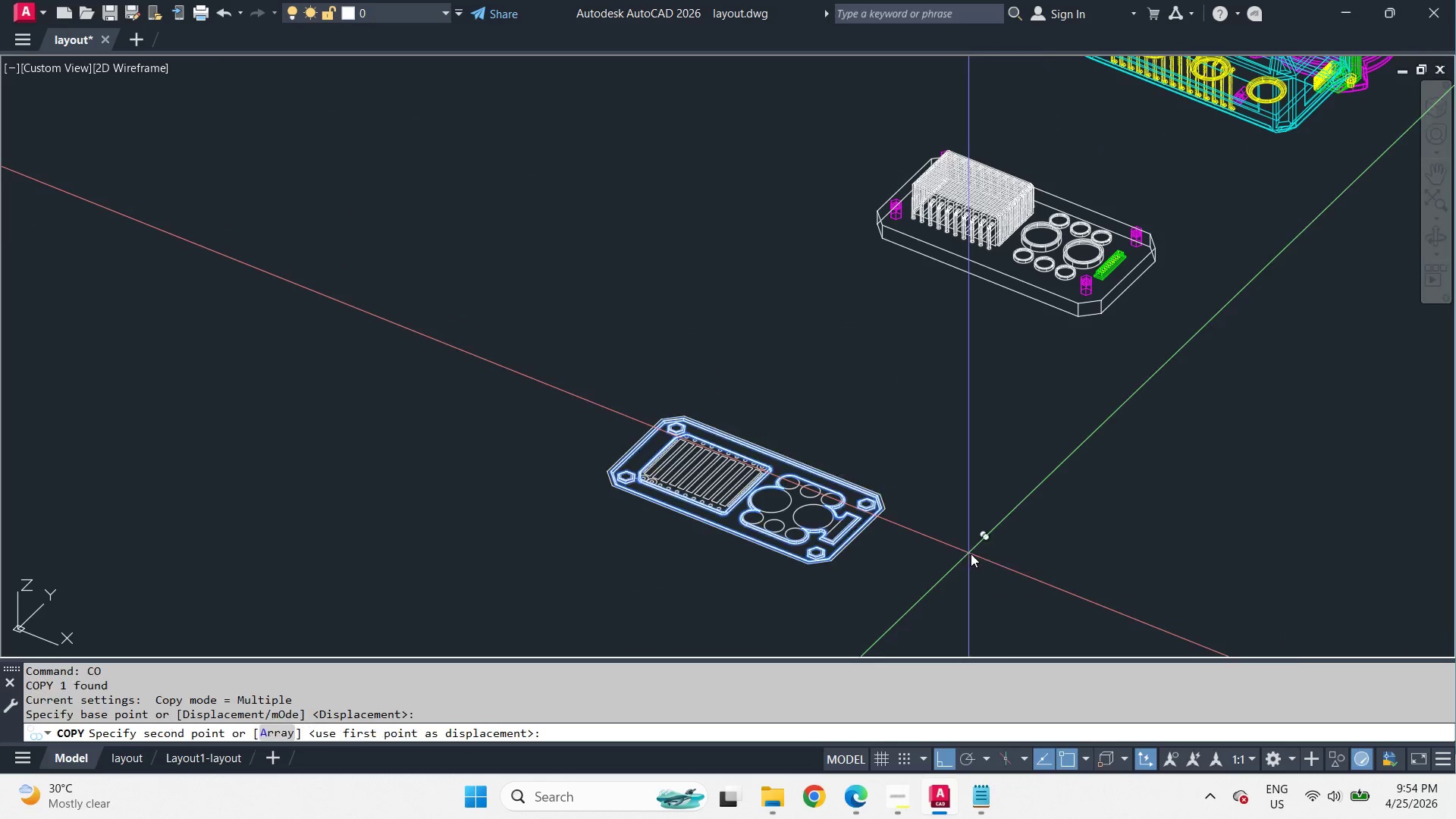 
left_click_drag(start_coordinate=[968, 554], to_coordinate=[998, 537])
 